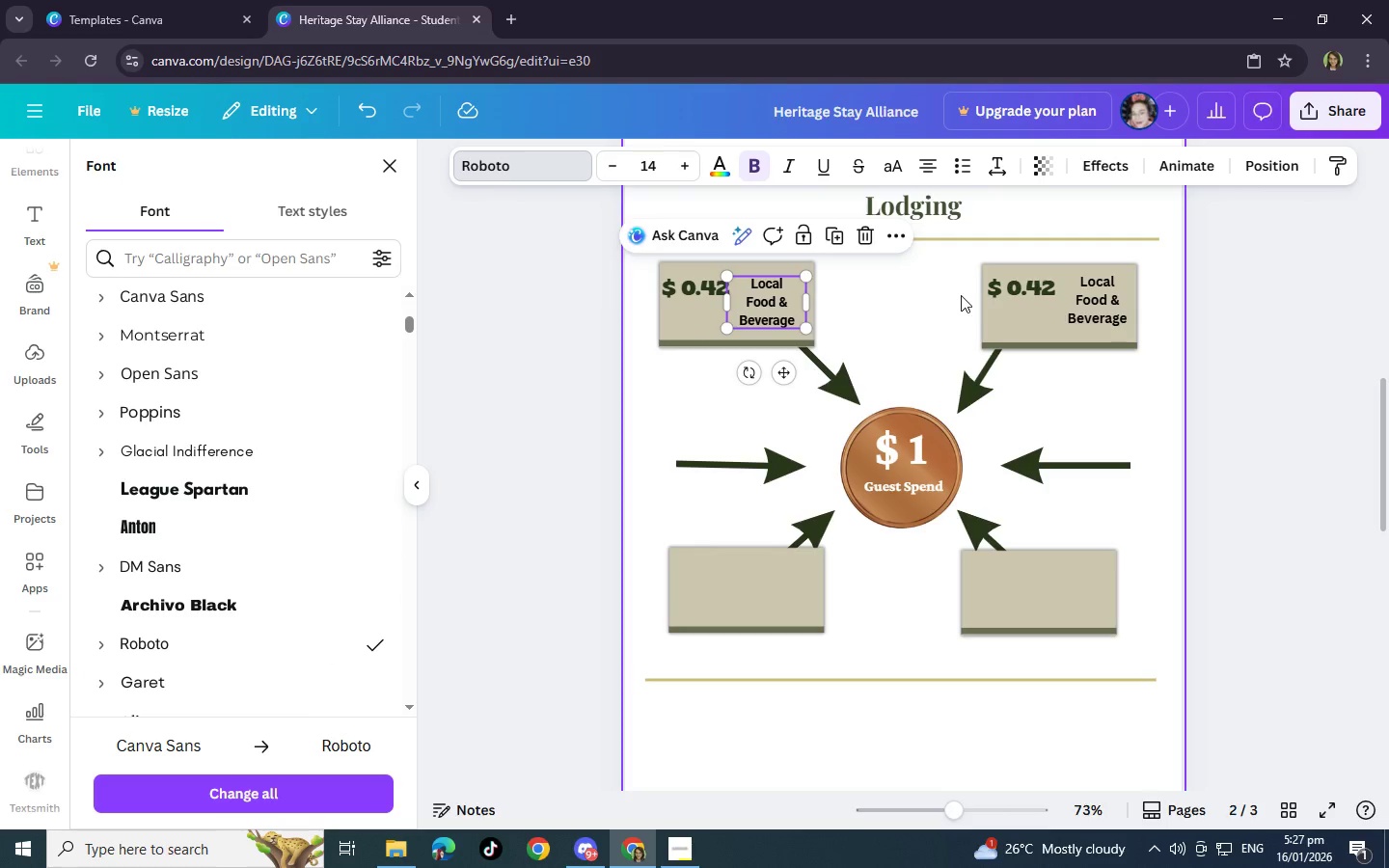 
left_click([1125, 312])
 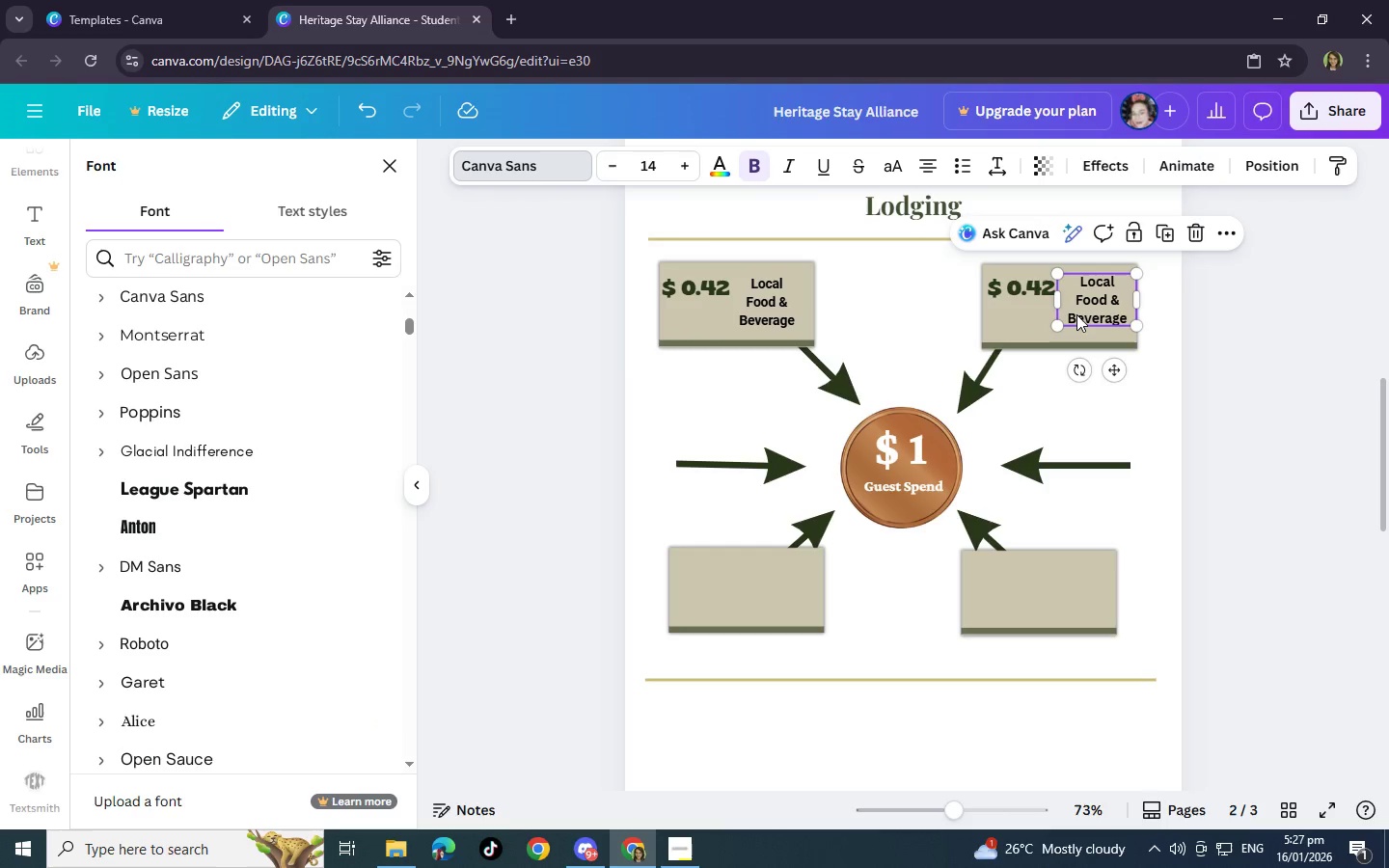 
left_click([1087, 284])
 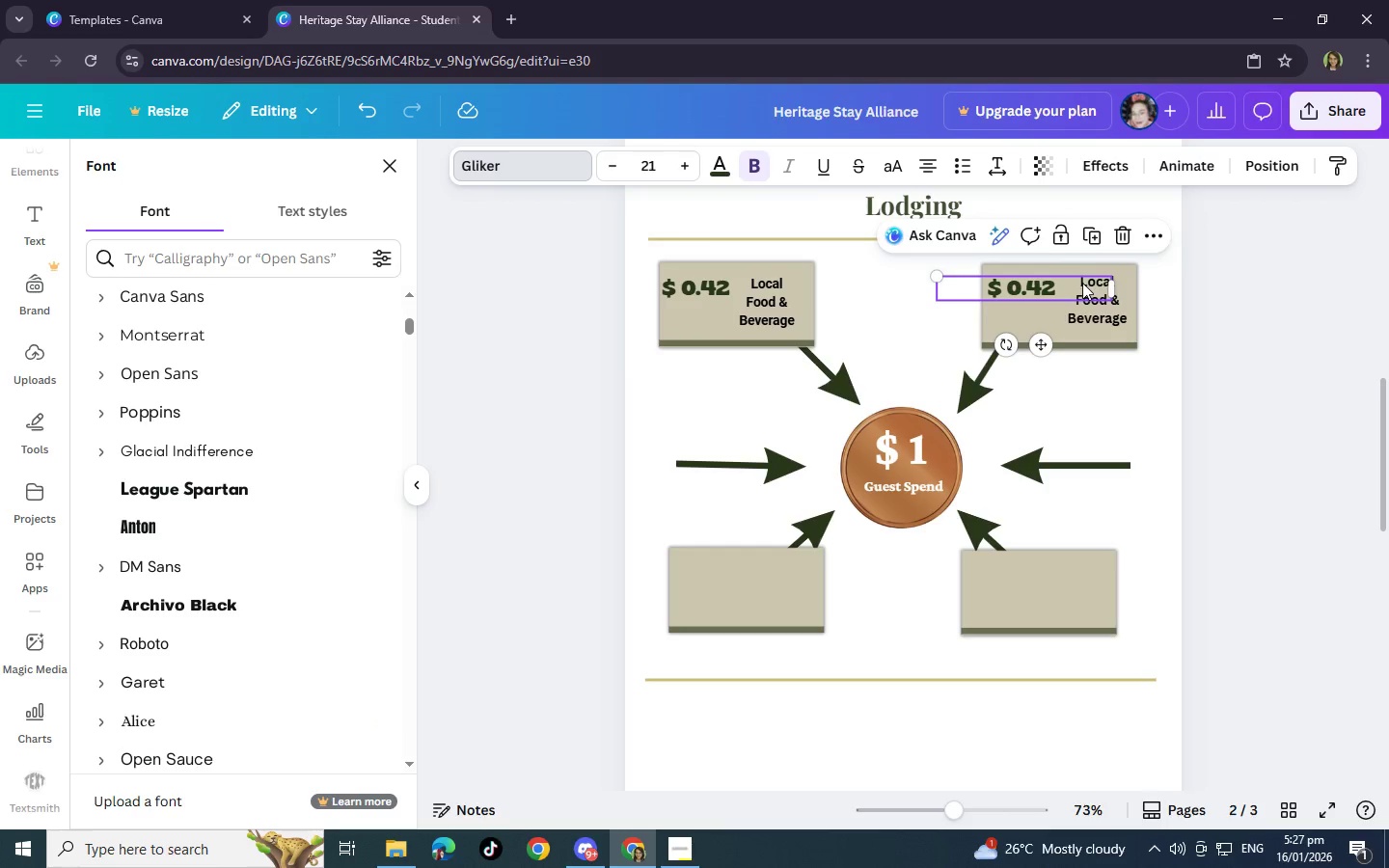 
left_click([1082, 283])
 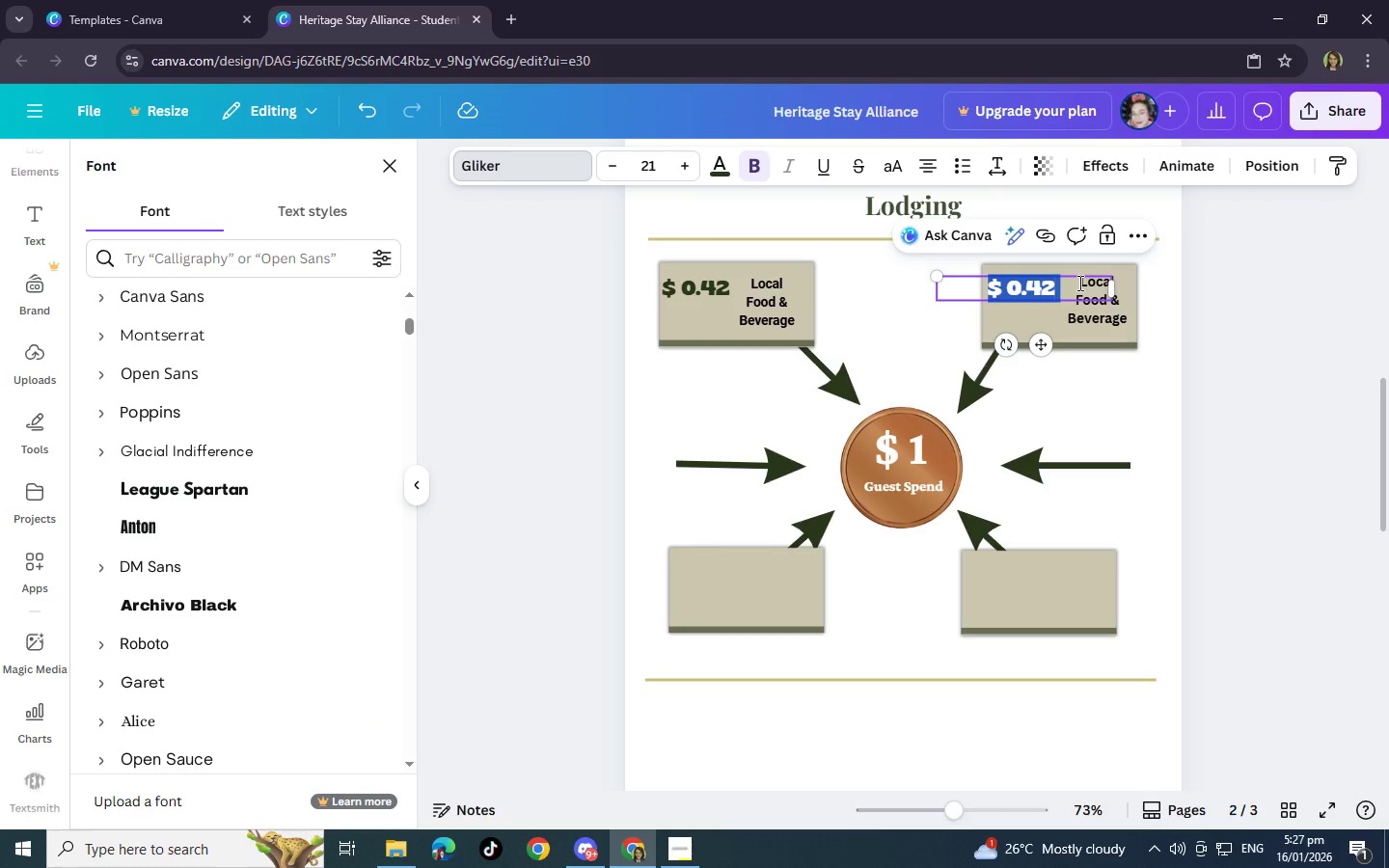 
left_click_drag(start_coordinate=[1078, 283], to_coordinate=[1104, 296])
 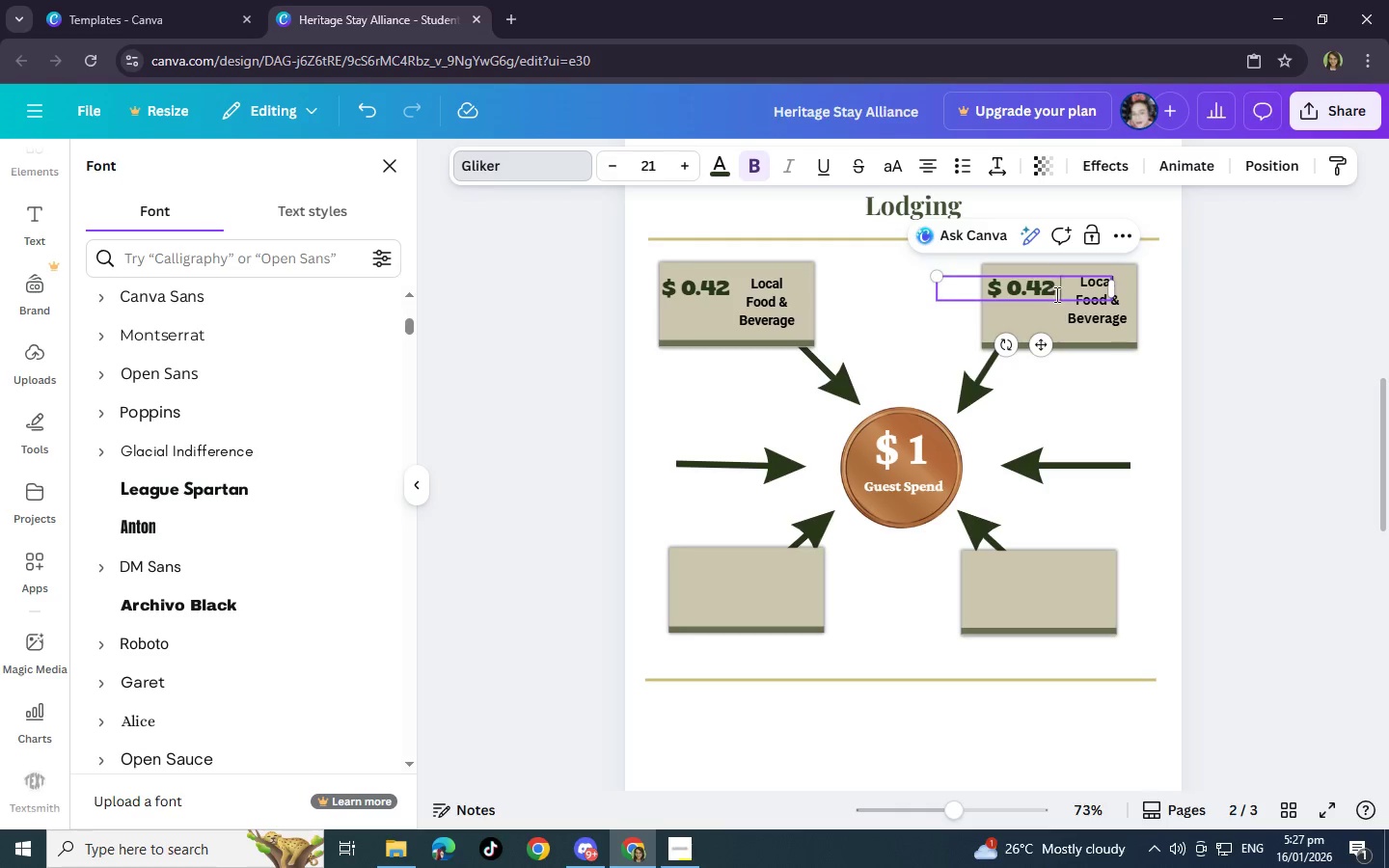 
wait(5.38)
 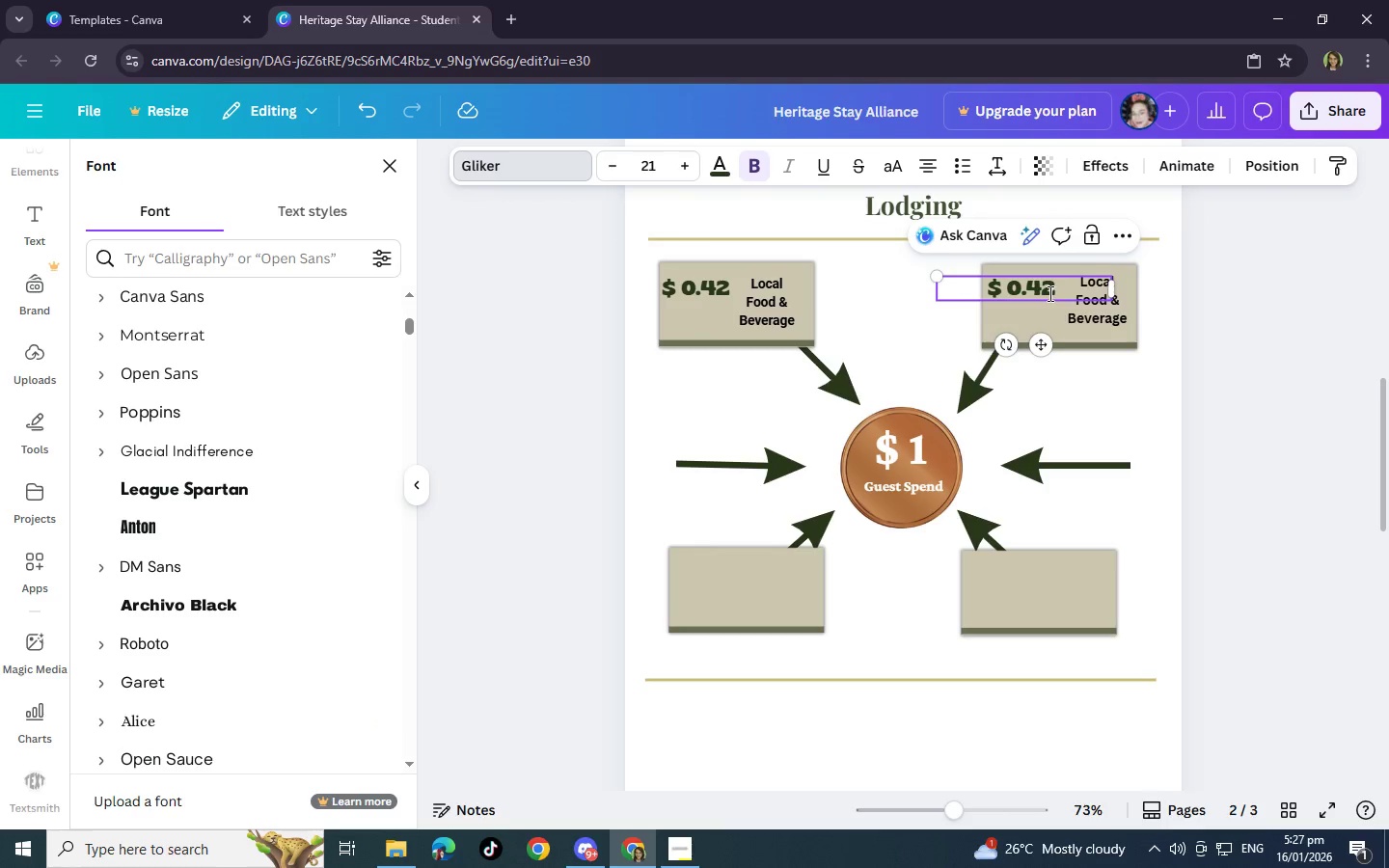 
key(Backspace)
key(Backspace)
key(Backspace)
type(31)
 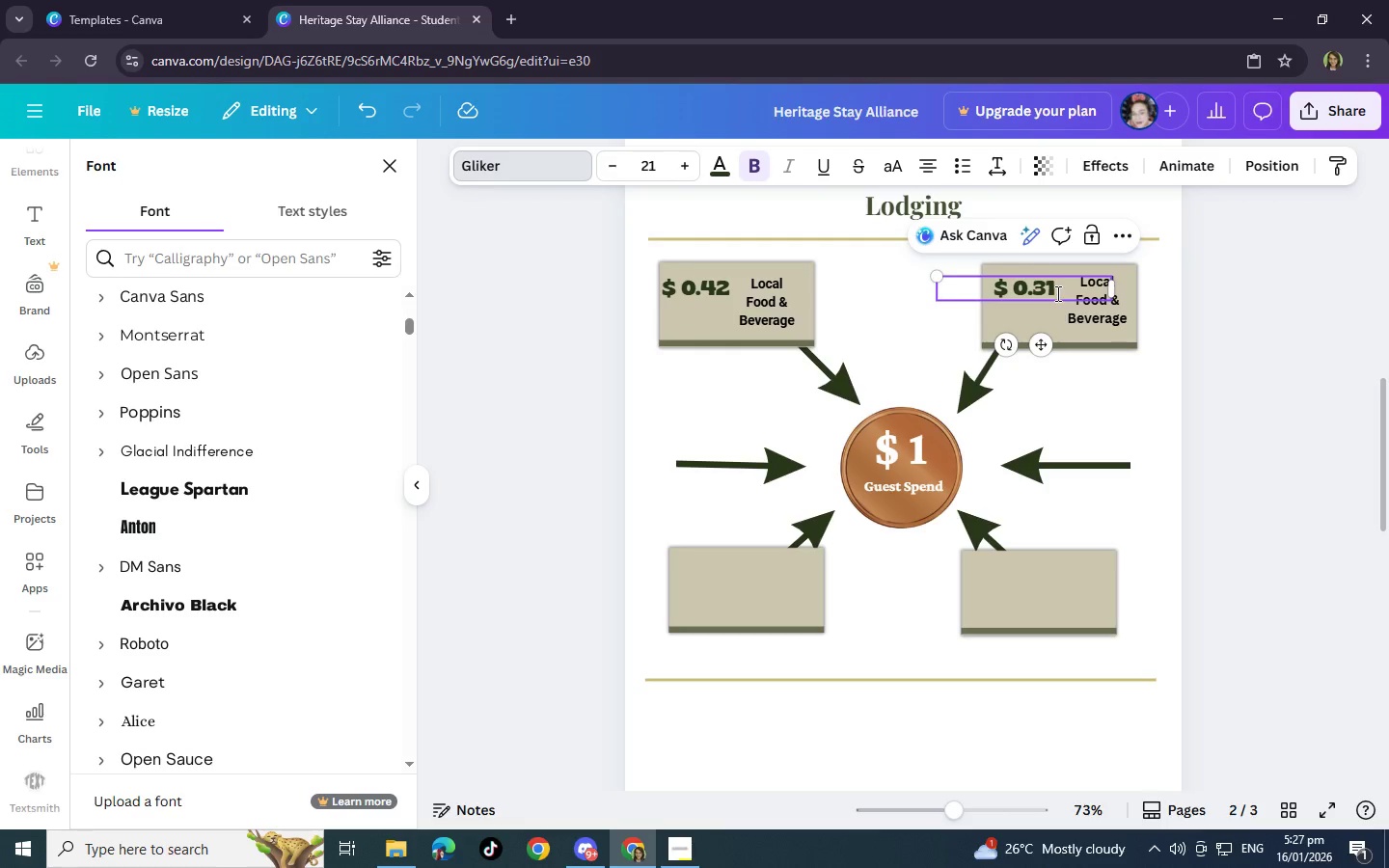 
left_click([1103, 318])
 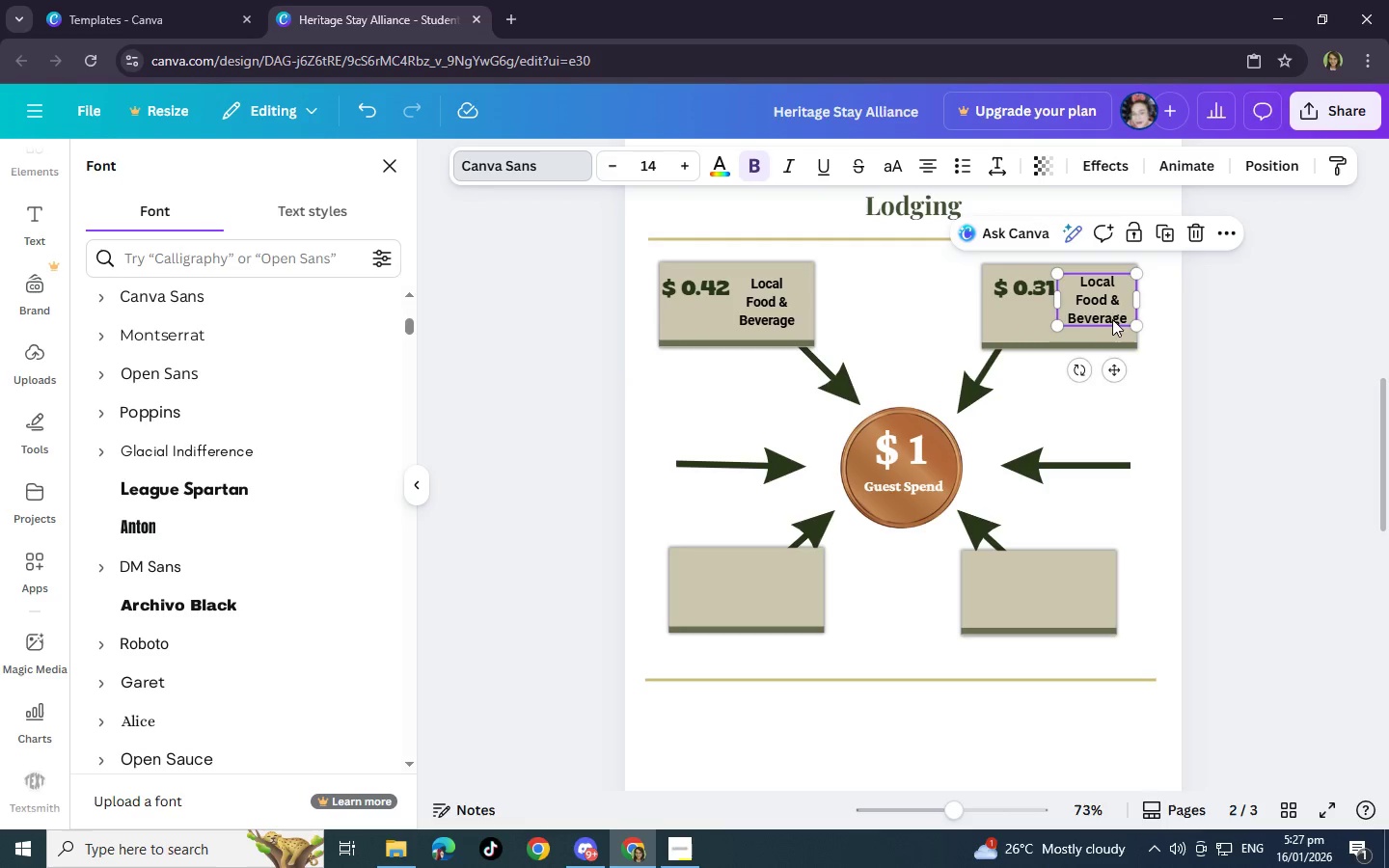 
left_click([1130, 317])
 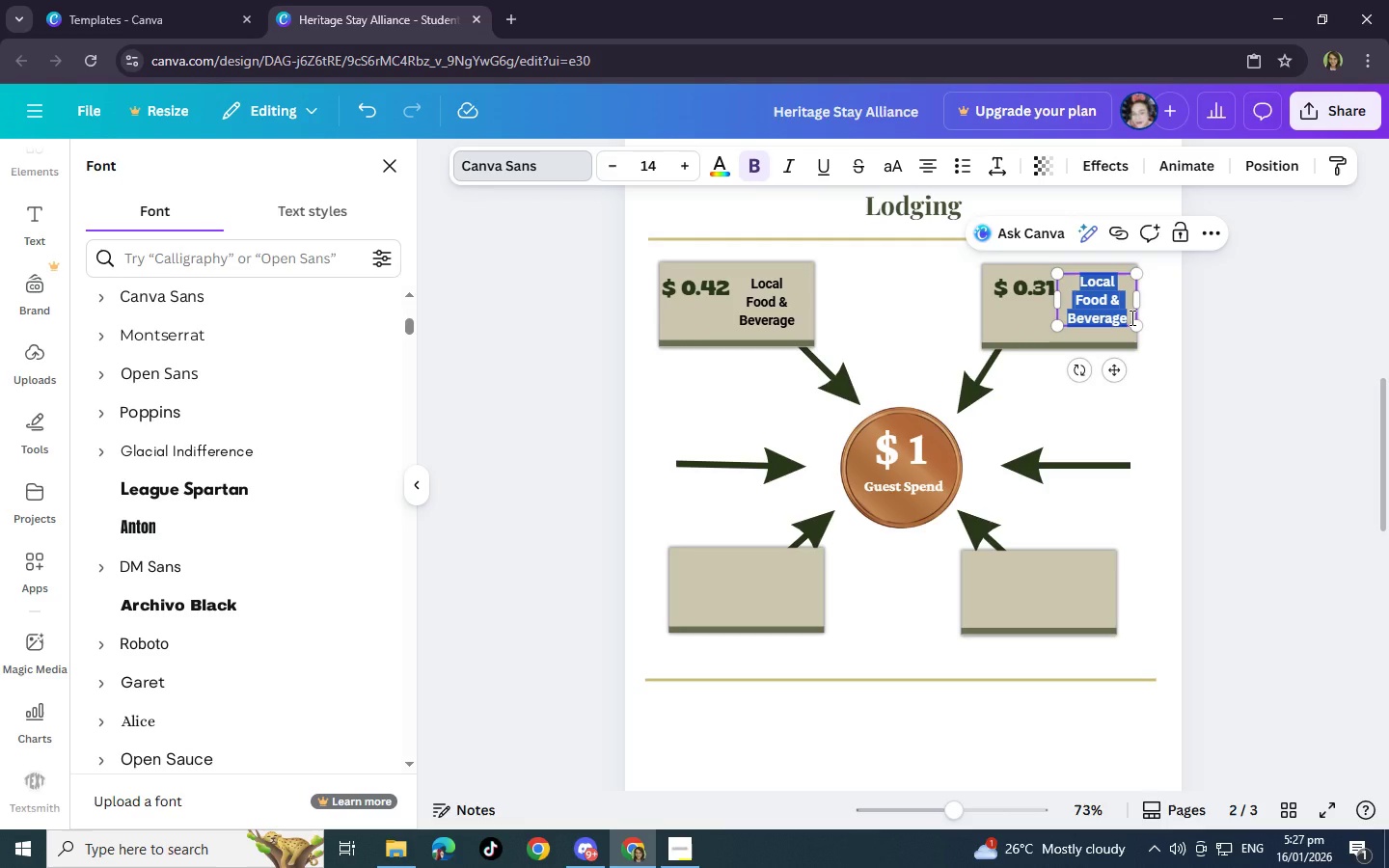 
left_click([1130, 317])
 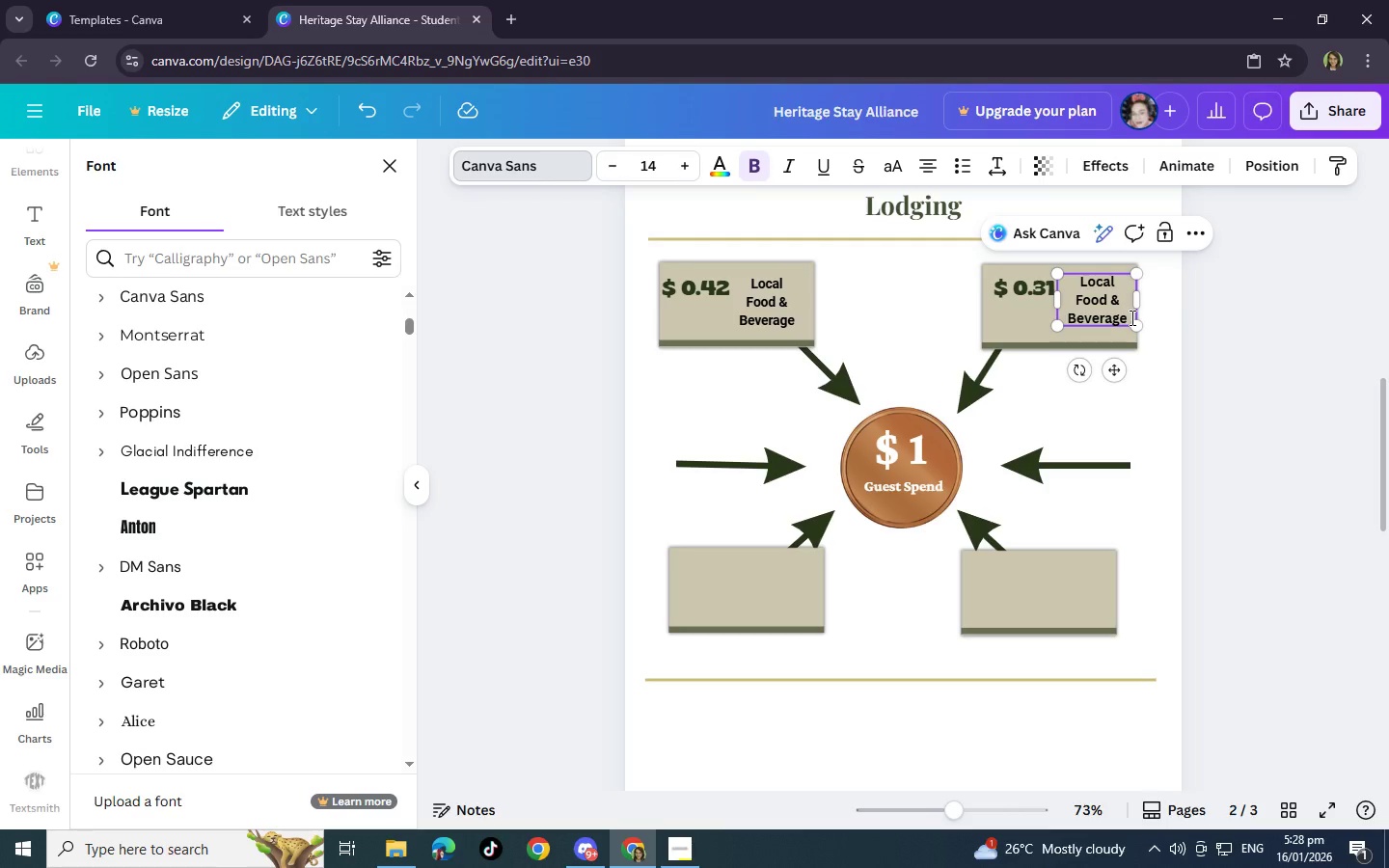 
key(Backspace)
key(Backspace)
key(Backspace)
key(Backspace)
key(Backspace)
key(Backspace)
key(Backspace)
key(Backspace)
key(Backspace)
key(Backspace)
key(Backspace)
key(Backspace)
key(Backspace)
key(Backspace)
key(Backspace)
key(Backspace)
key(Backspace)
key(Backspace)
key(Backspace)
key(Backspace)
key(Backspace)
key(Backspace)
key(Backspace)
type(Skilled Local Trades)
 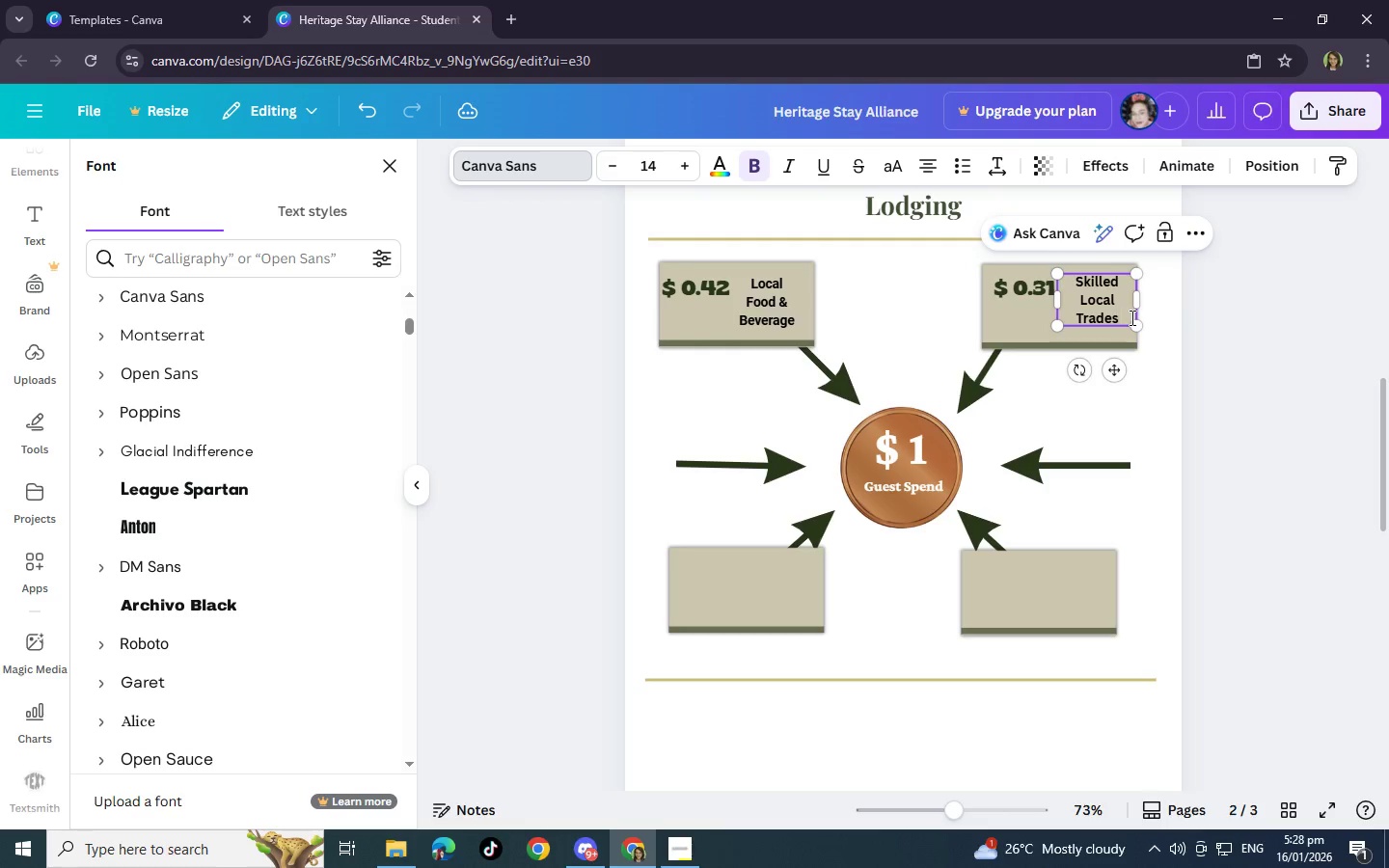 
left_click_drag(start_coordinate=[1073, 280], to_coordinate=[1128, 330])
 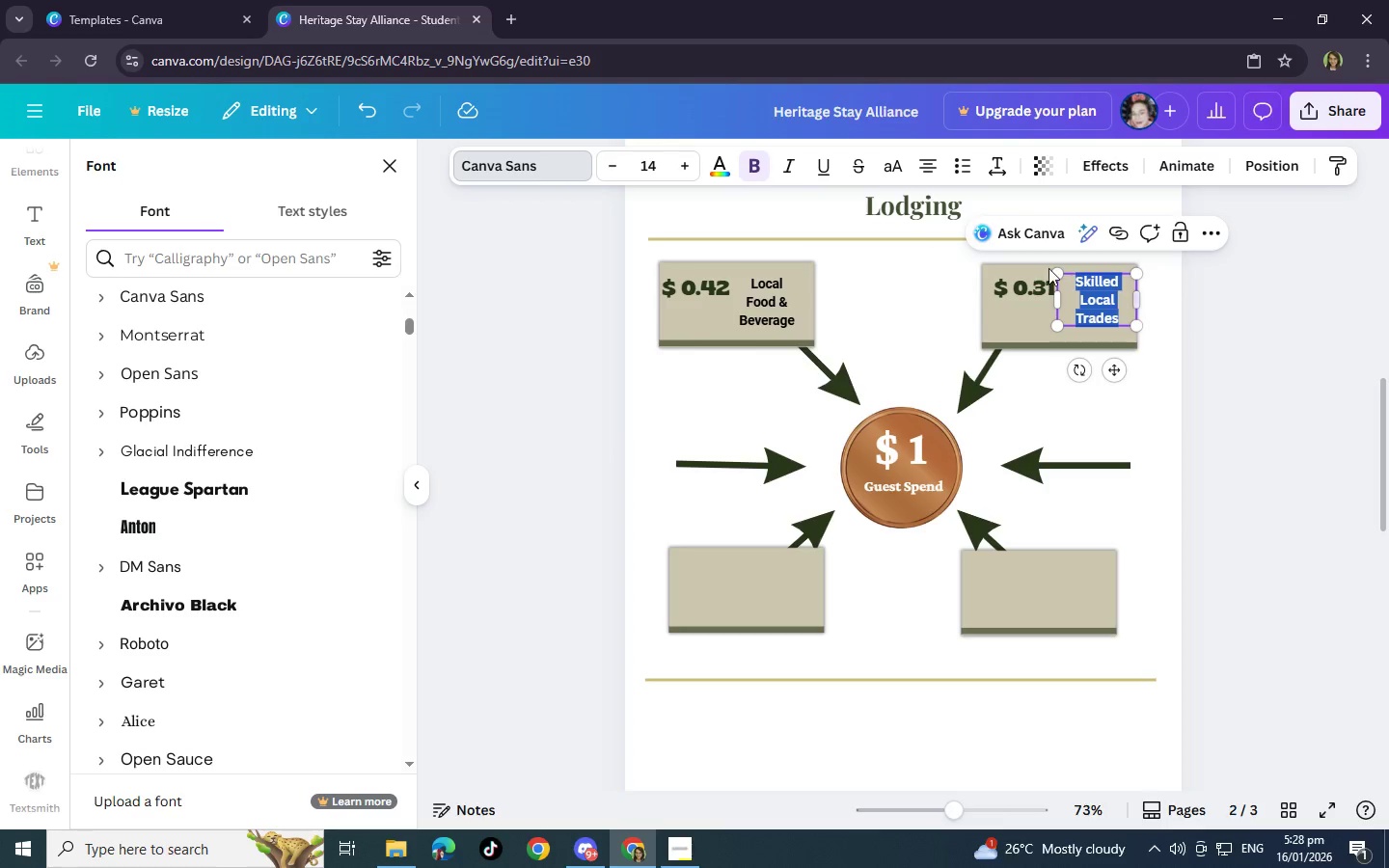 
left_click([549, 171])
 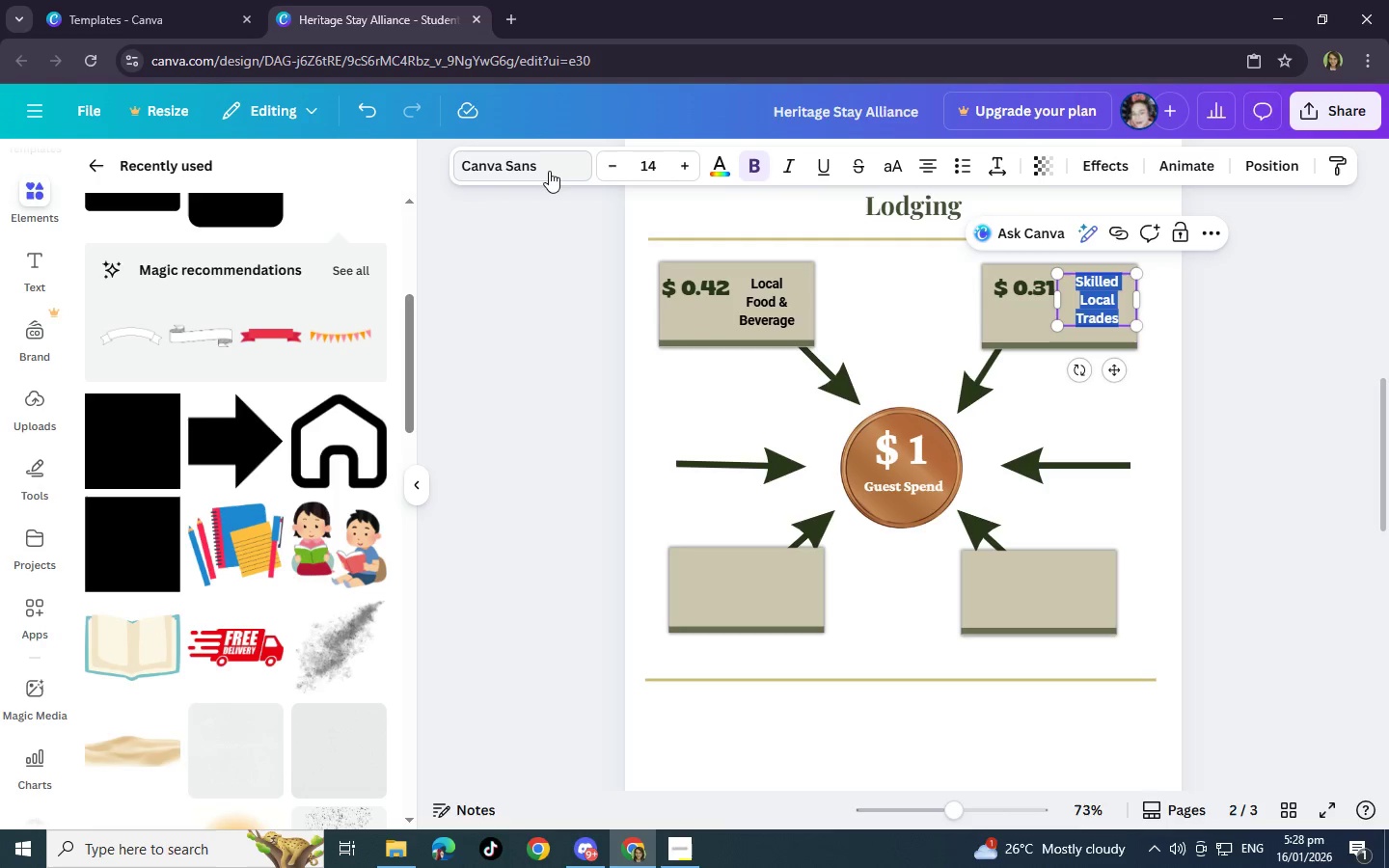 
left_click([549, 171])
 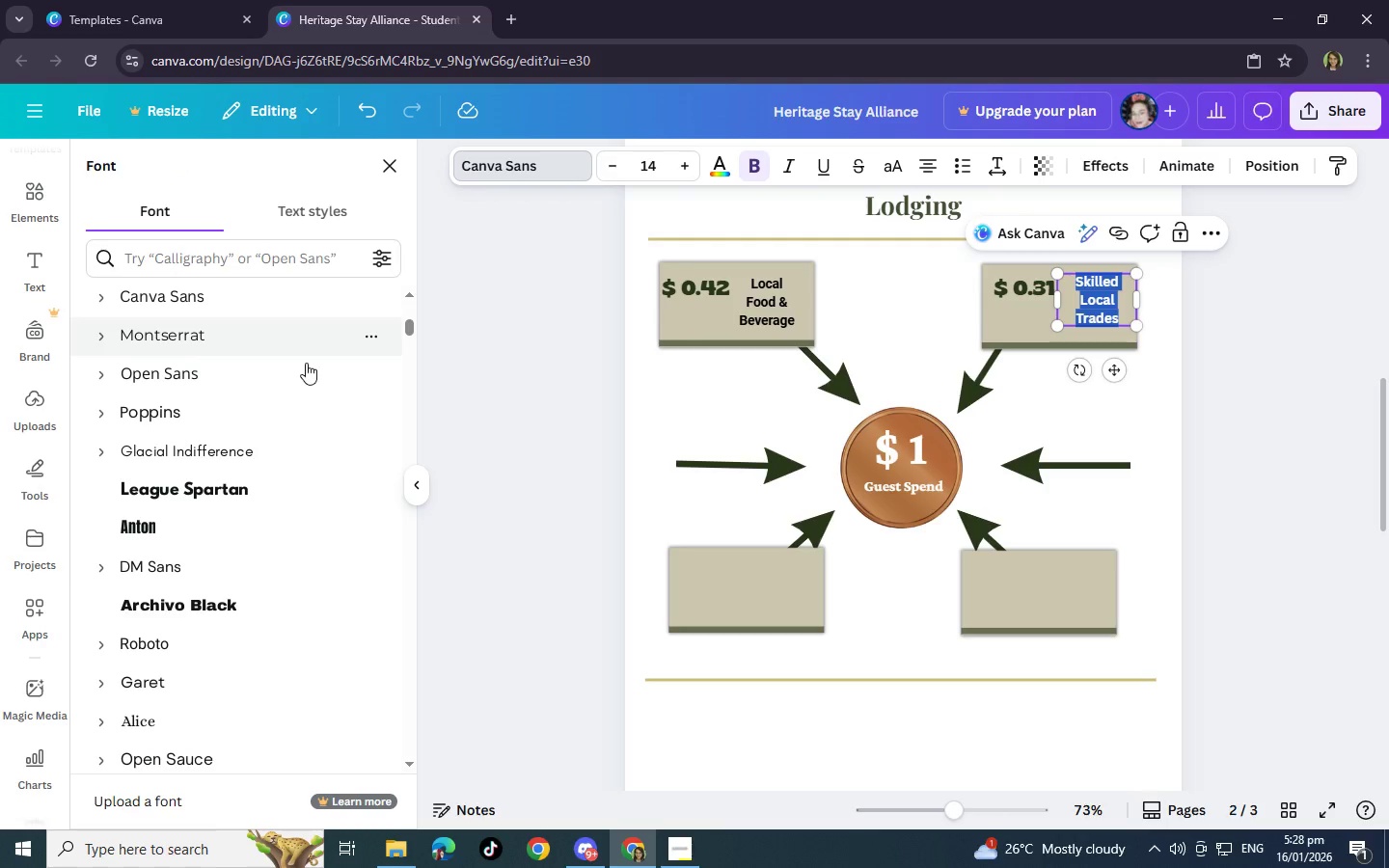 
left_click([203, 639])
 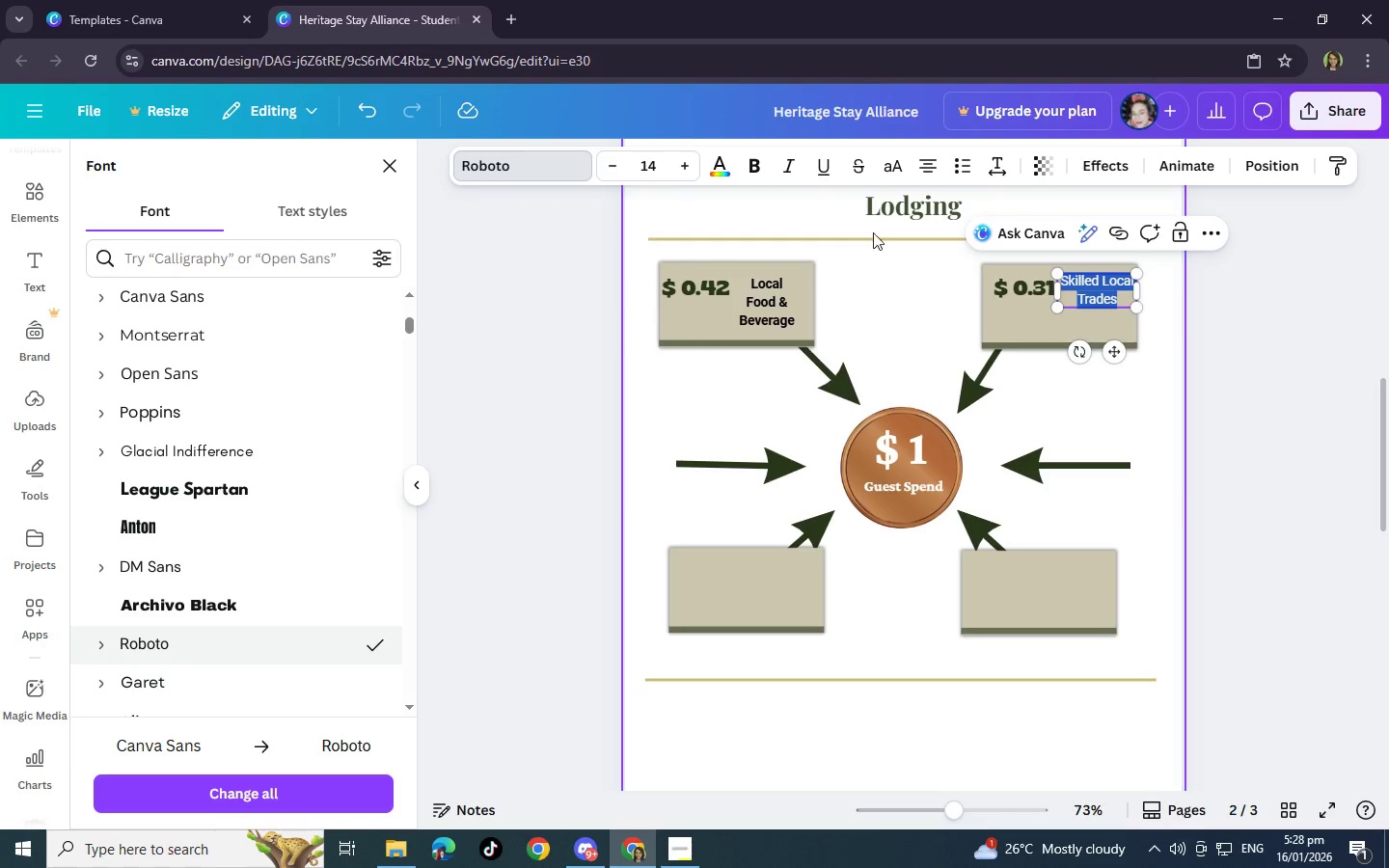 
left_click([758, 172])
 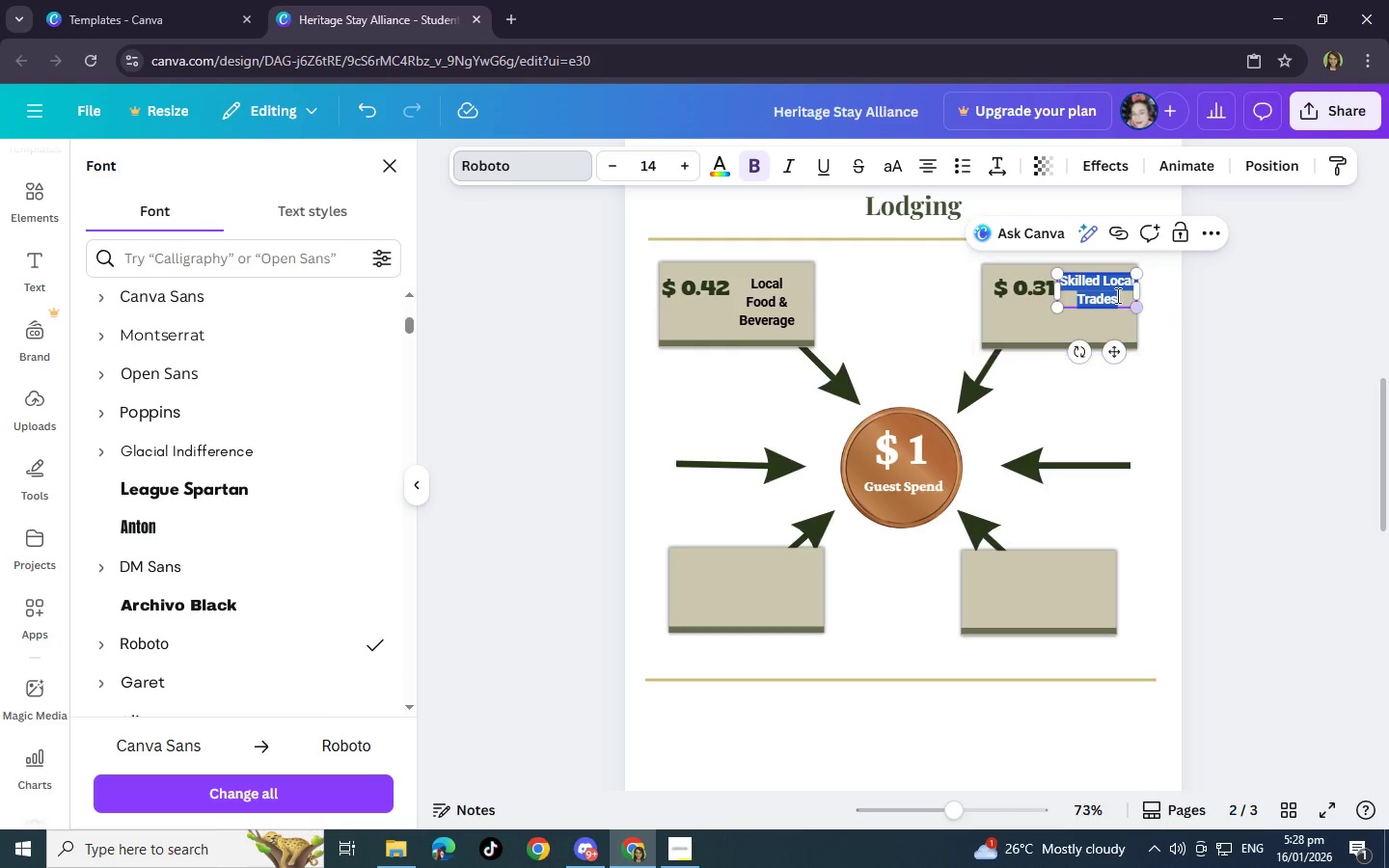 
left_click([1109, 295])
 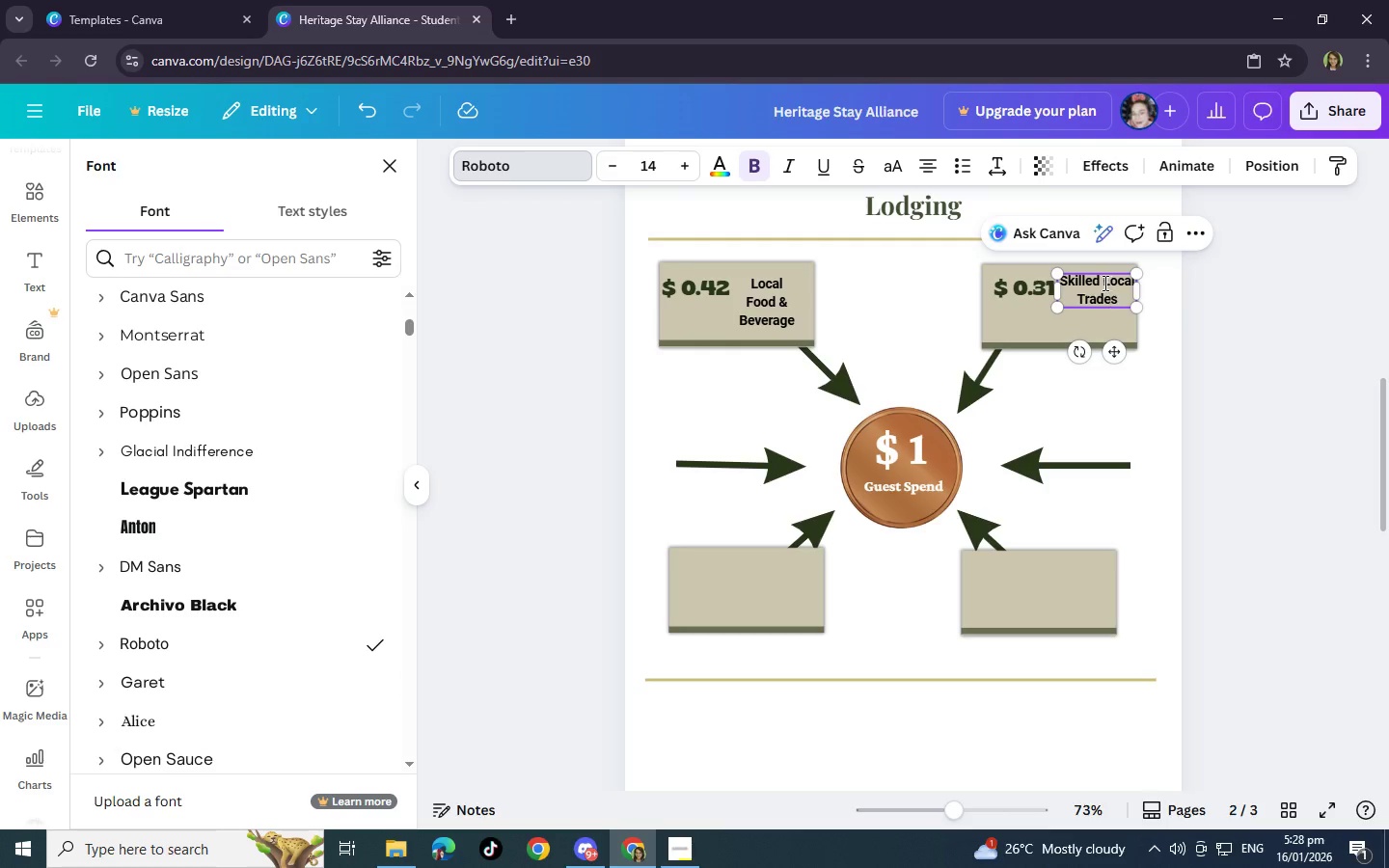 
left_click([1103, 283])
 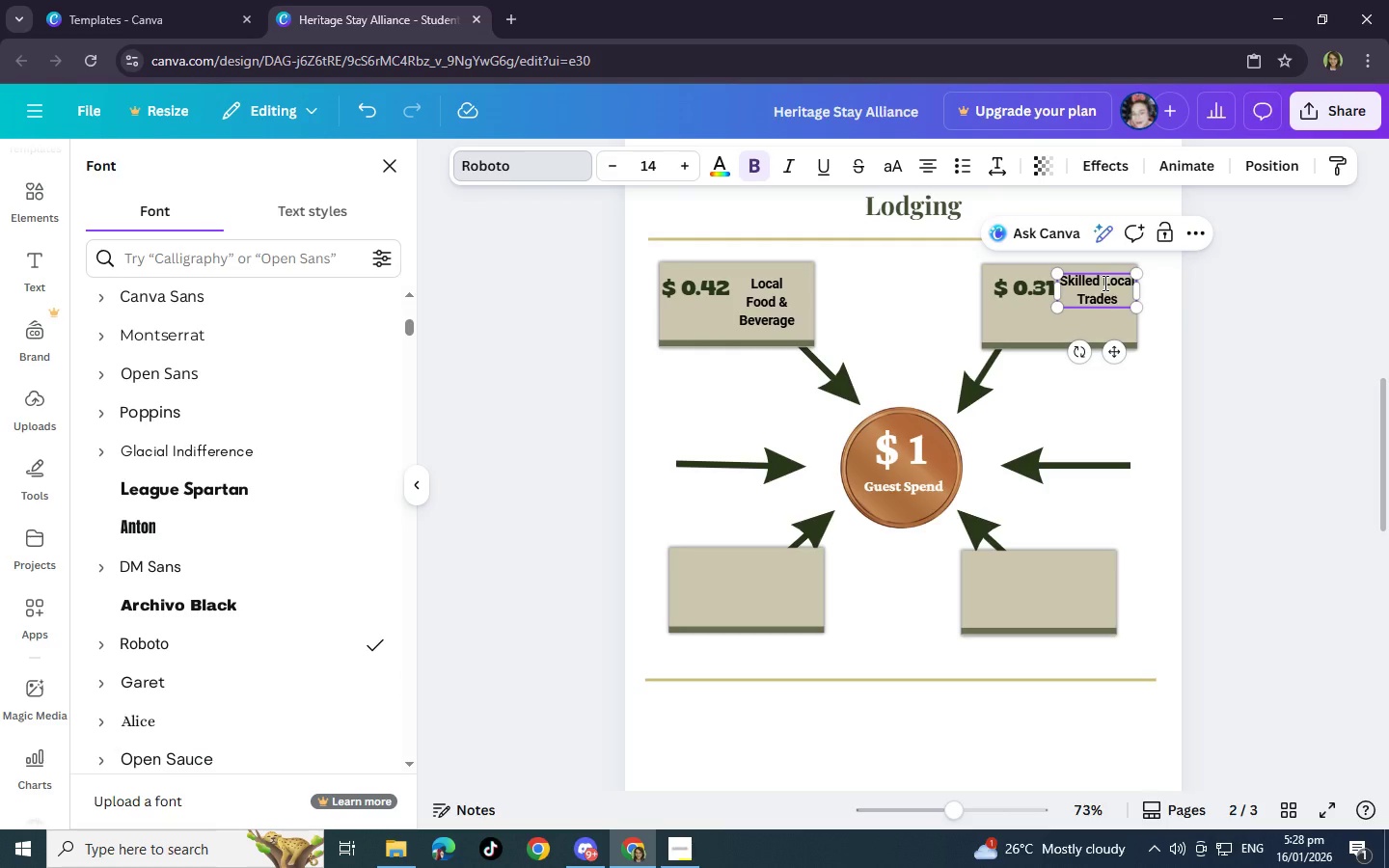 
key(Enter)
 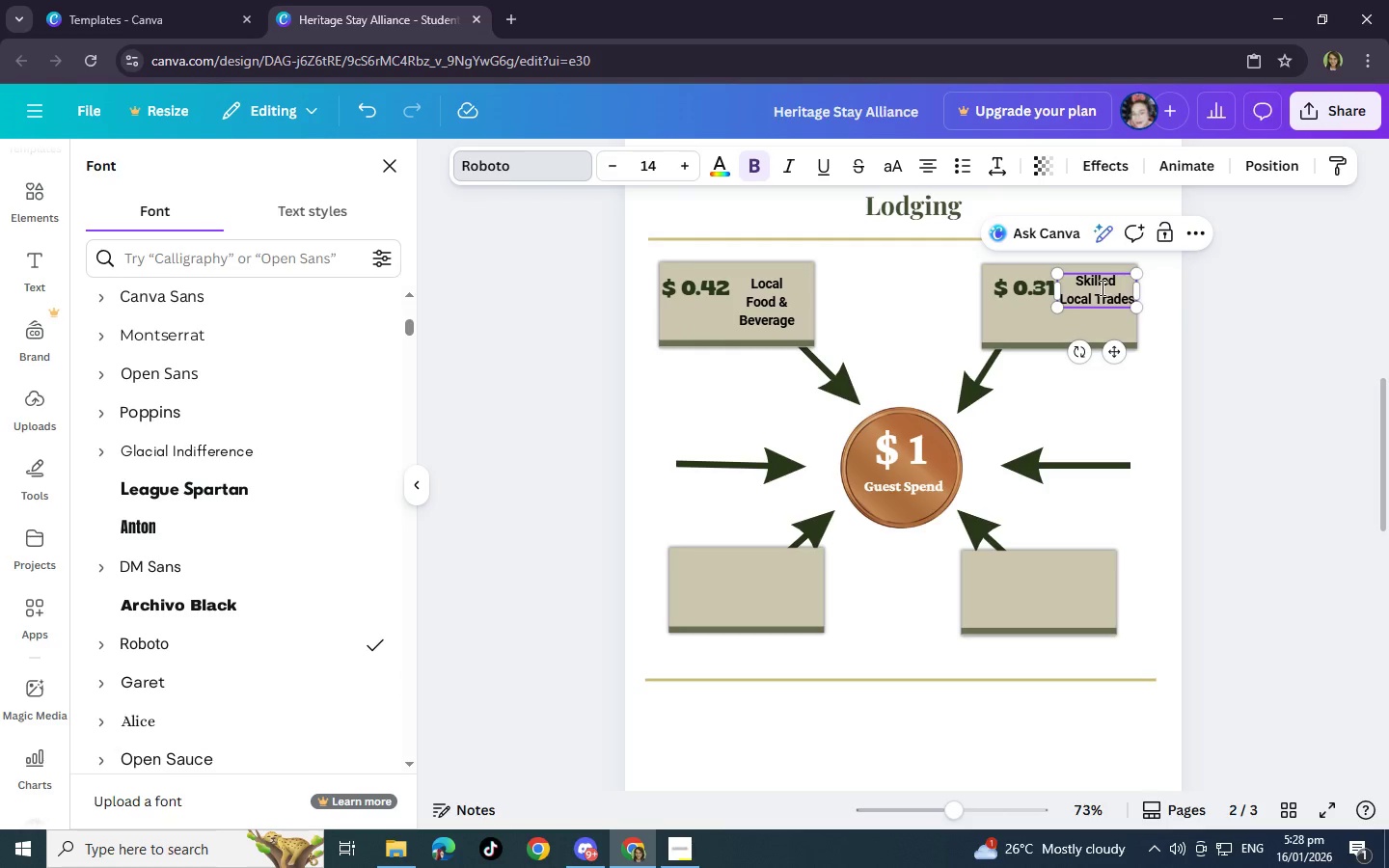 
left_click([1095, 299])
 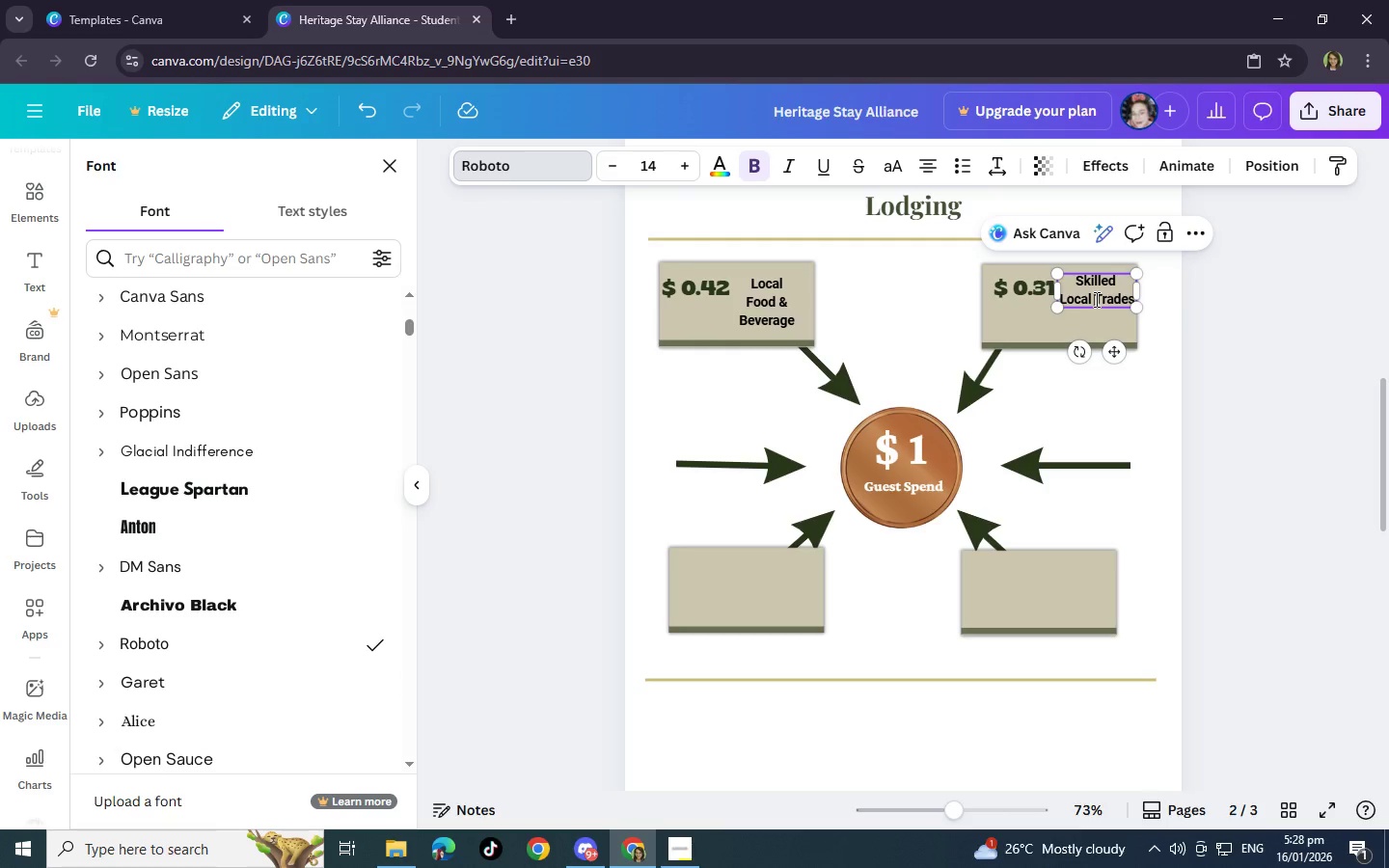 
key(Enter)
 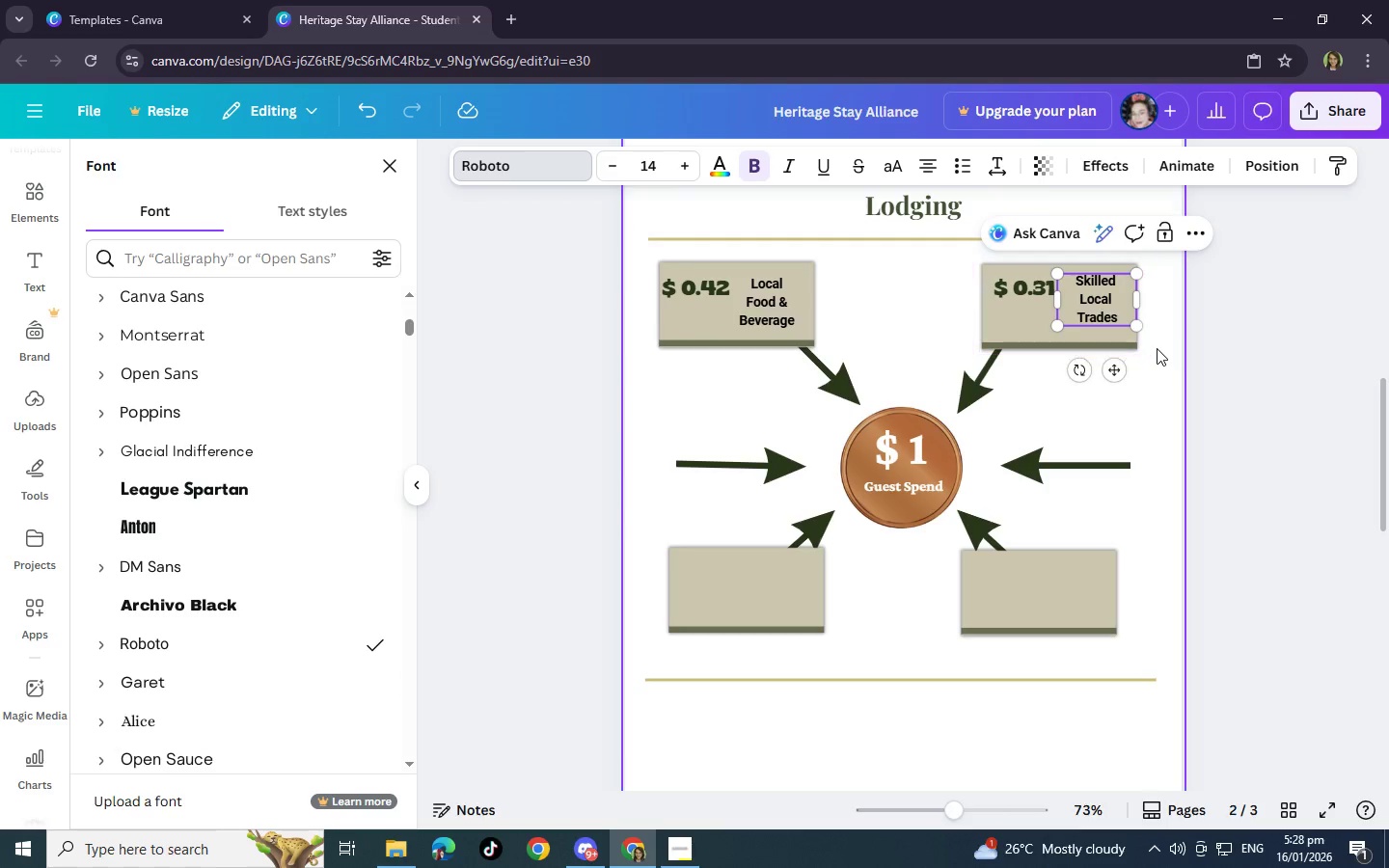 
left_click([1174, 356])
 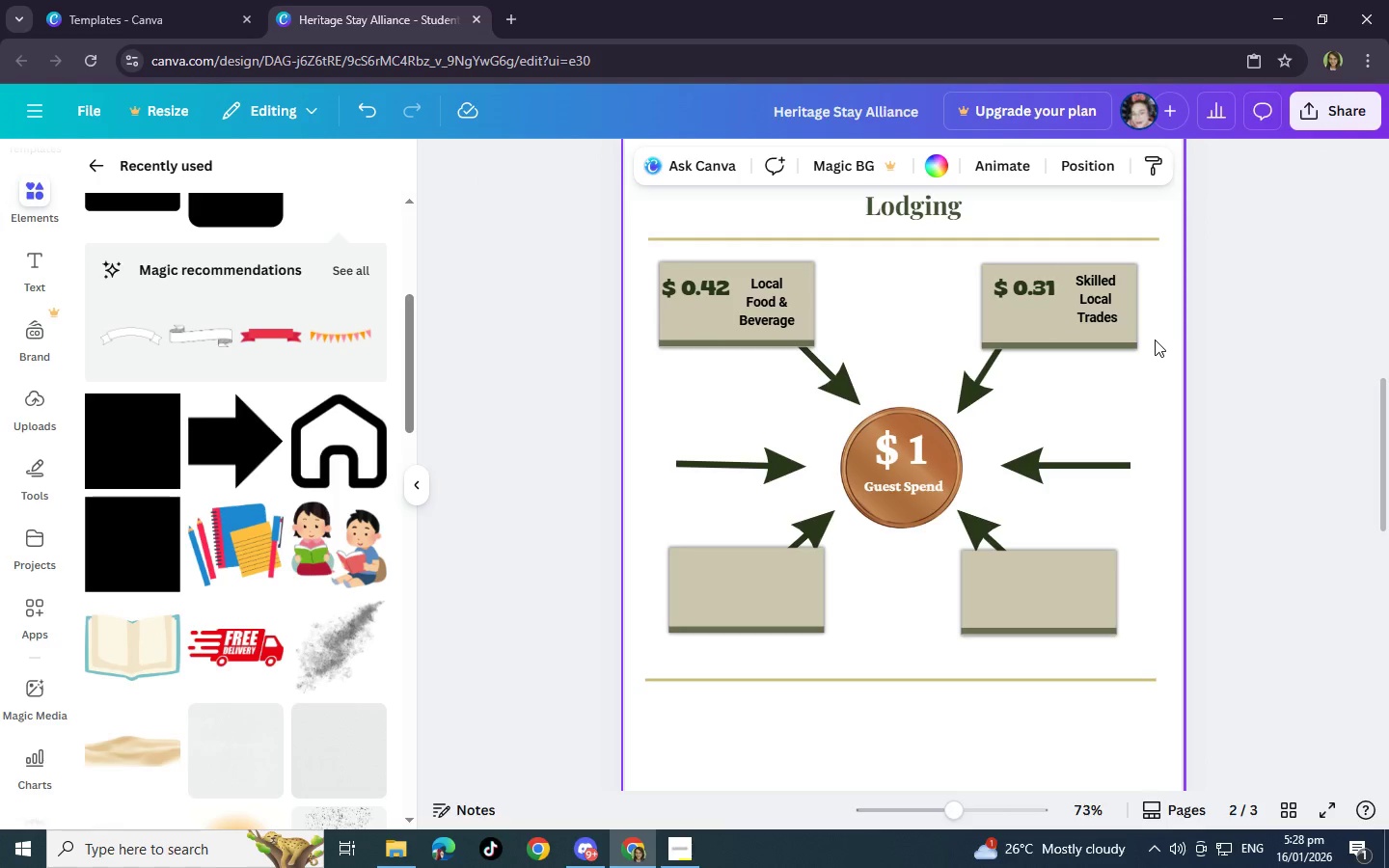 
left_click([1114, 318])
 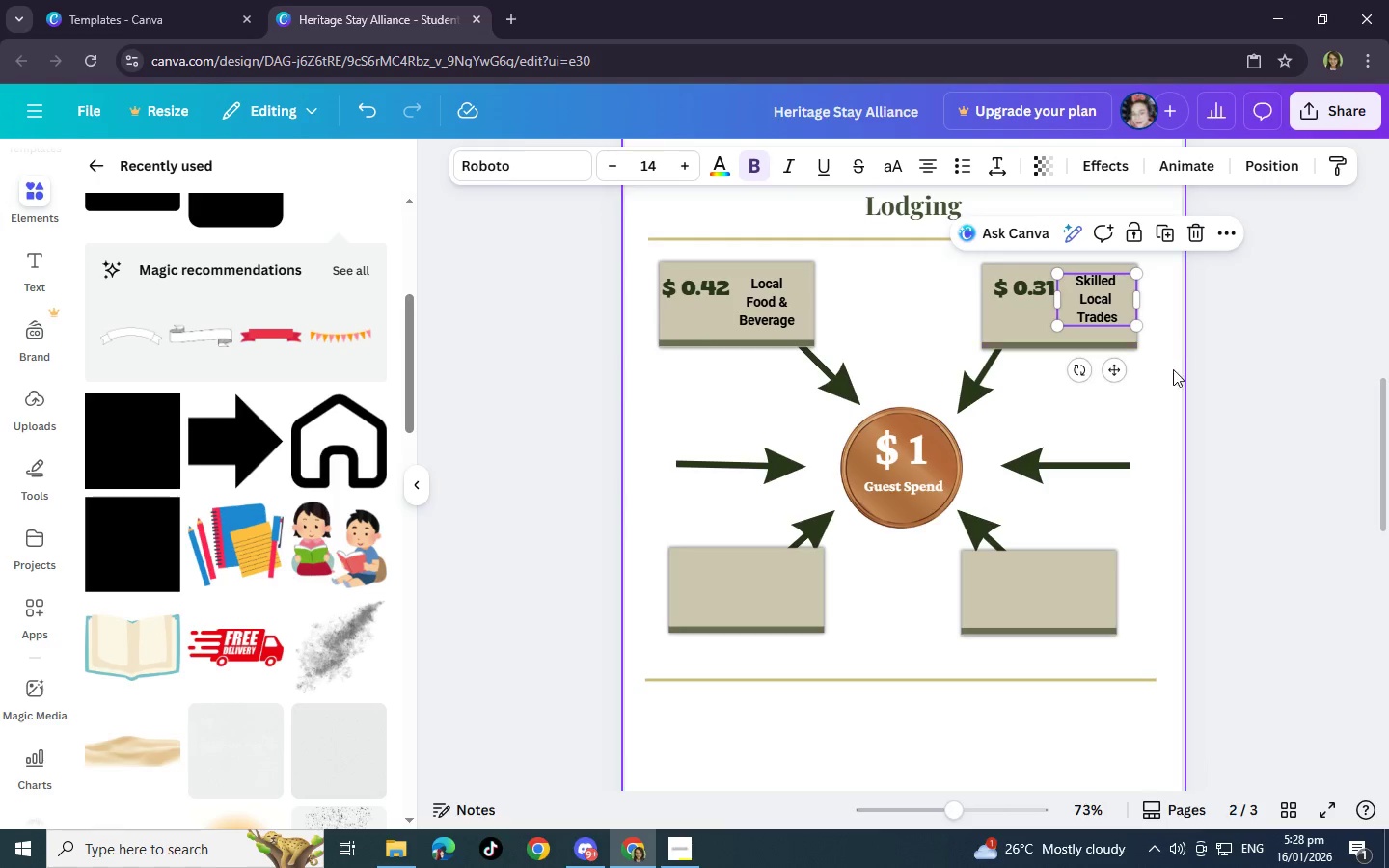 
left_click([1189, 377])
 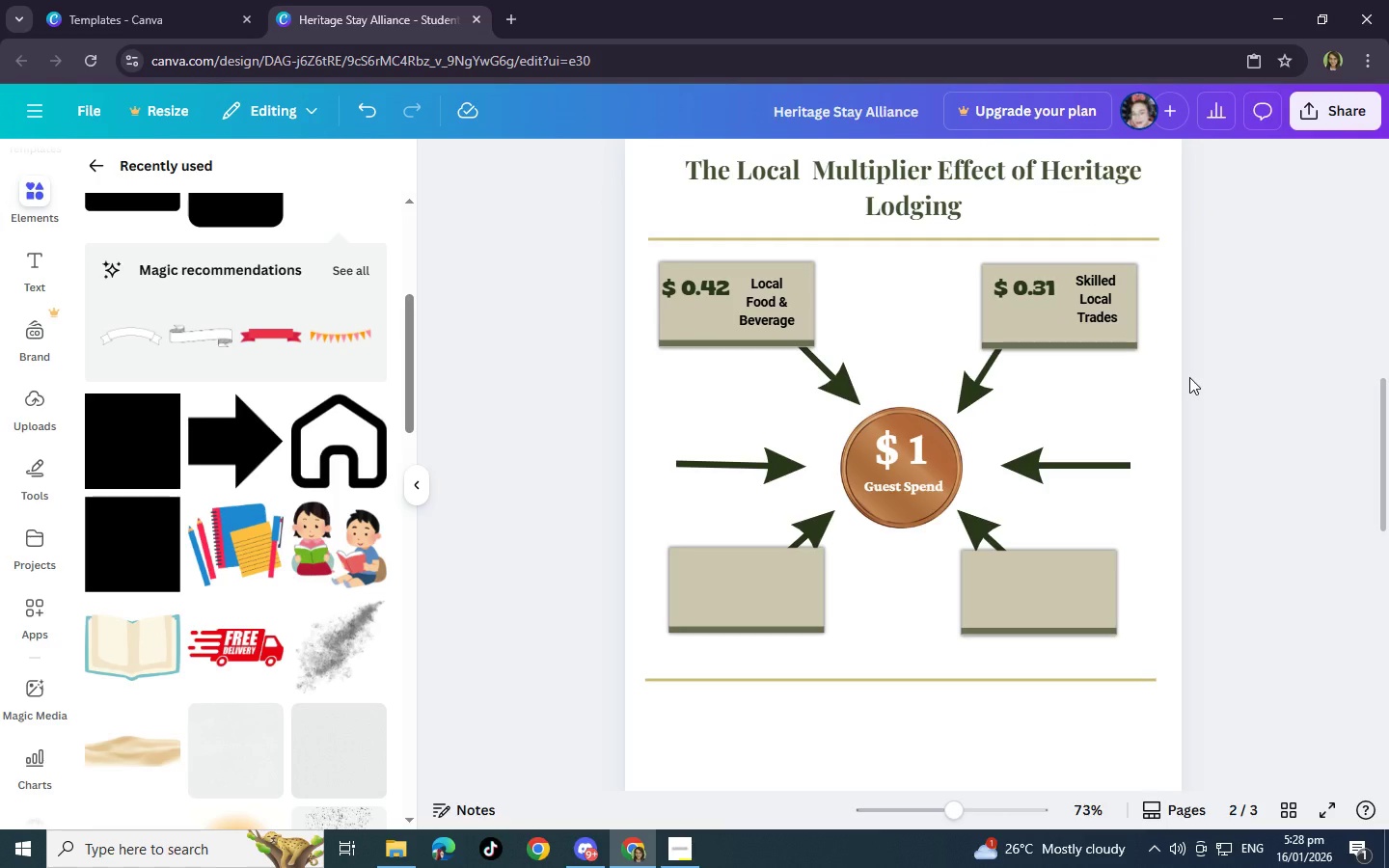 
wait(7.78)
 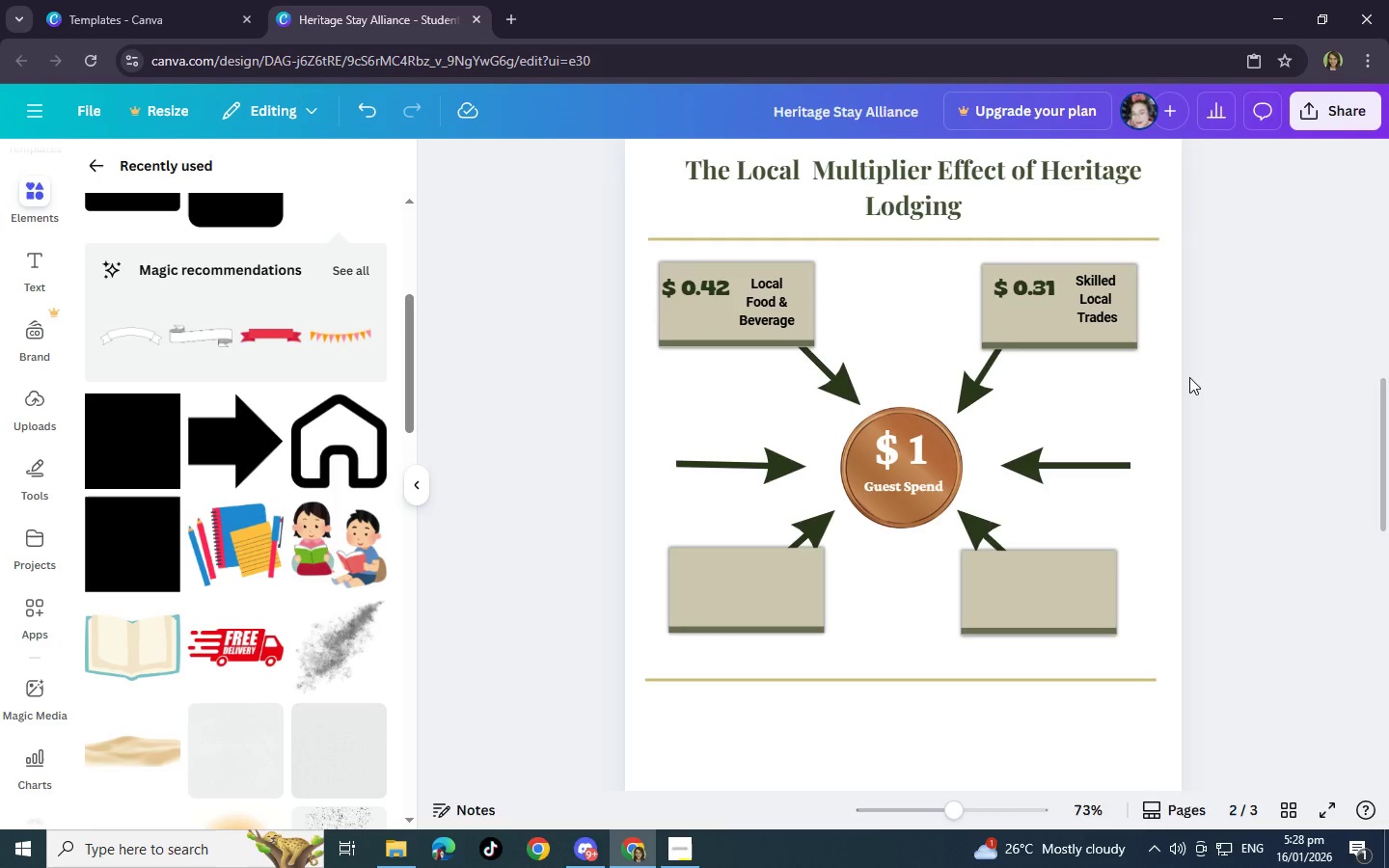 
scroll: coordinate [187, 459], scroll_direction: down, amount: 10.0
 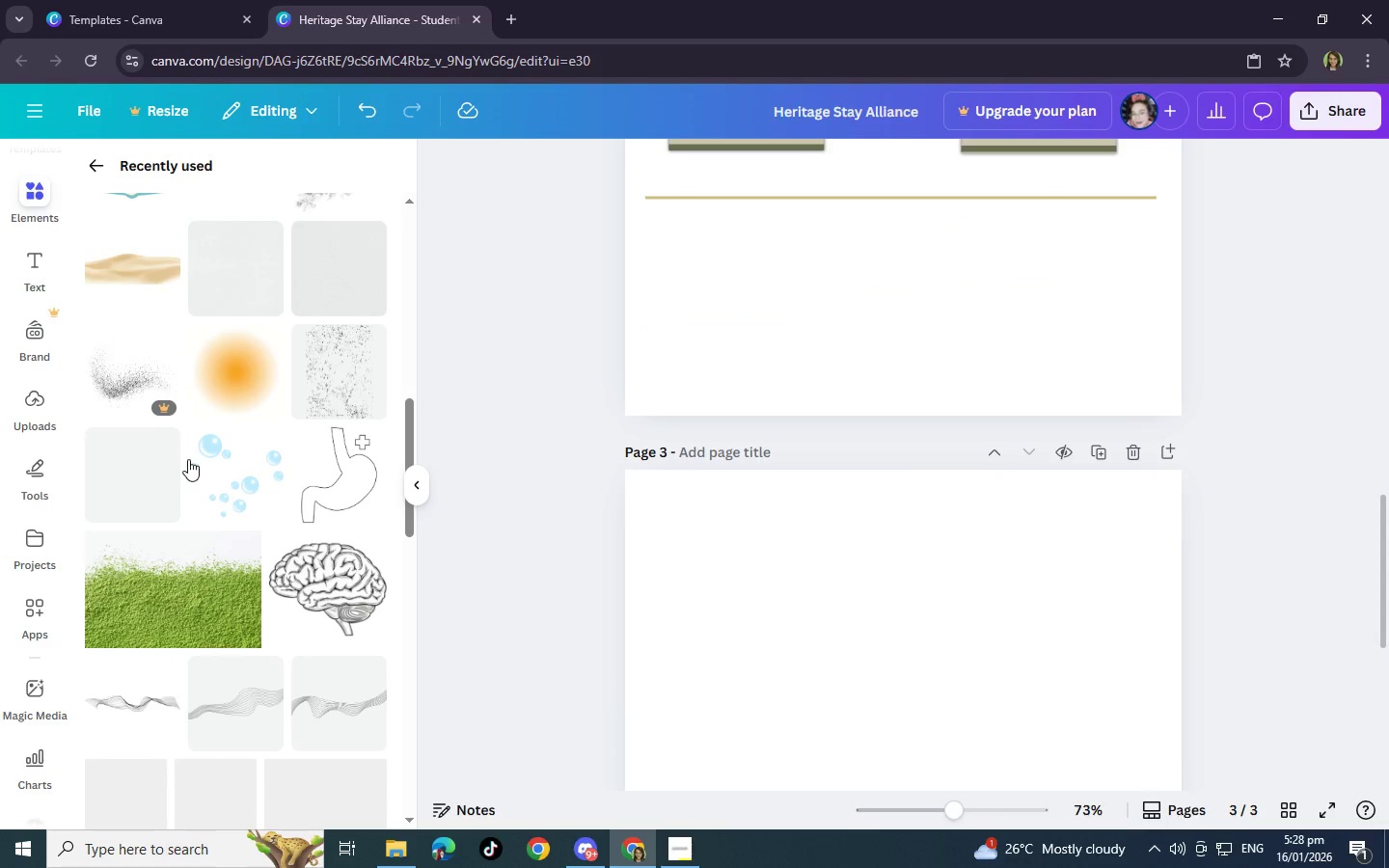 
scroll: coordinate [859, 300], scroll_direction: up, amount: 5.0
 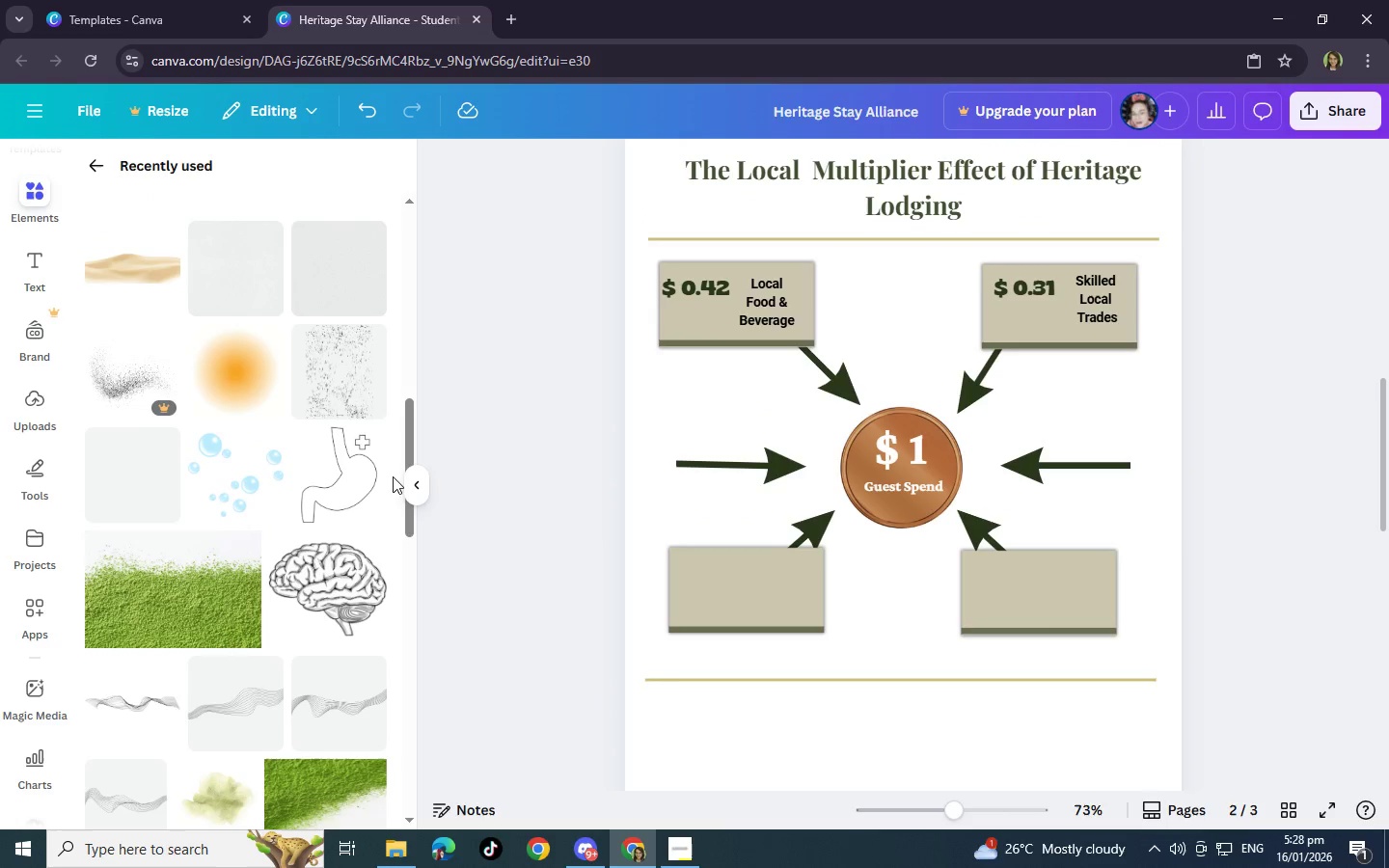 
scroll: coordinate [366, 447], scroll_direction: down, amount: 8.0
 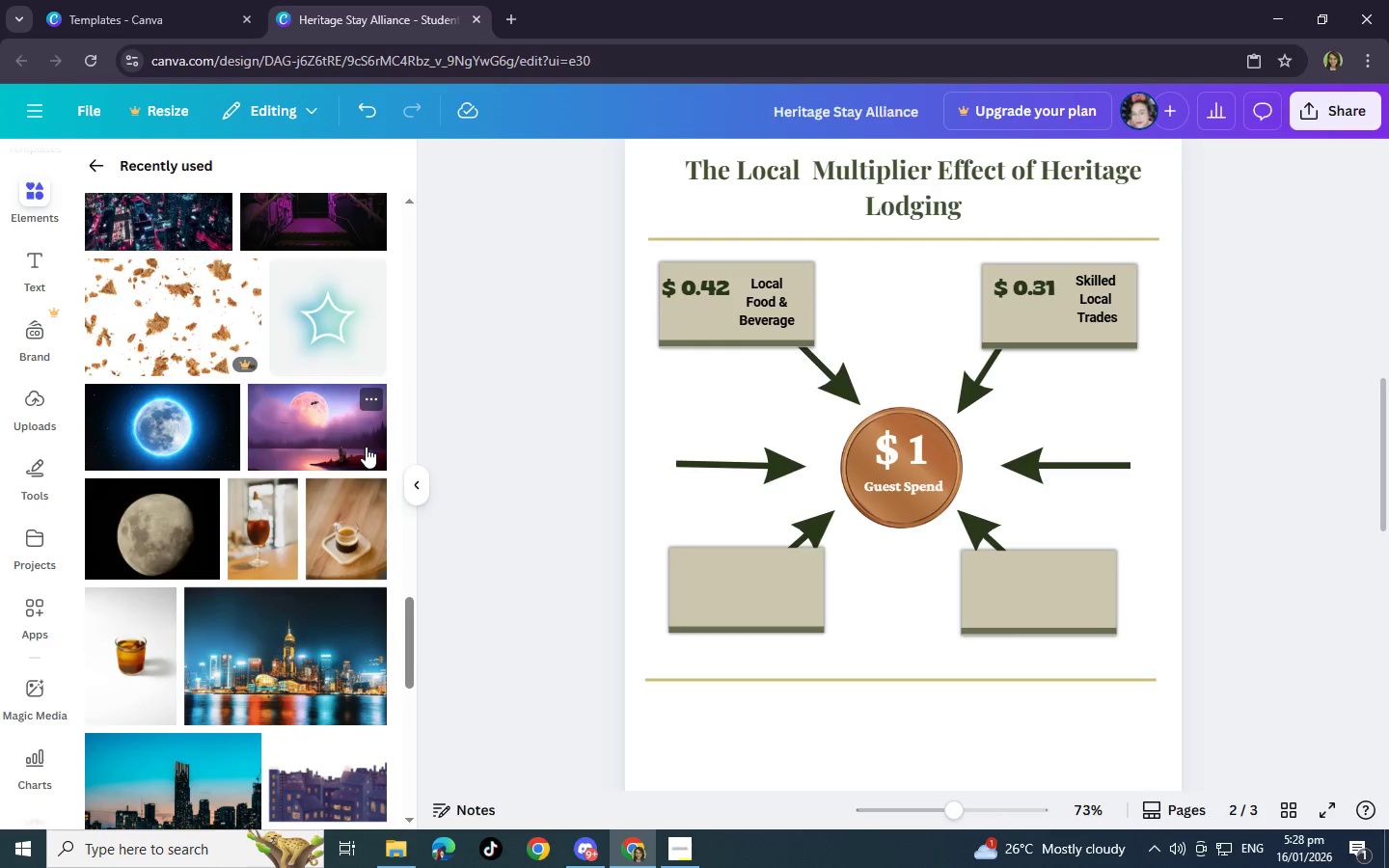 
scroll: coordinate [337, 494], scroll_direction: up, amount: 17.0
 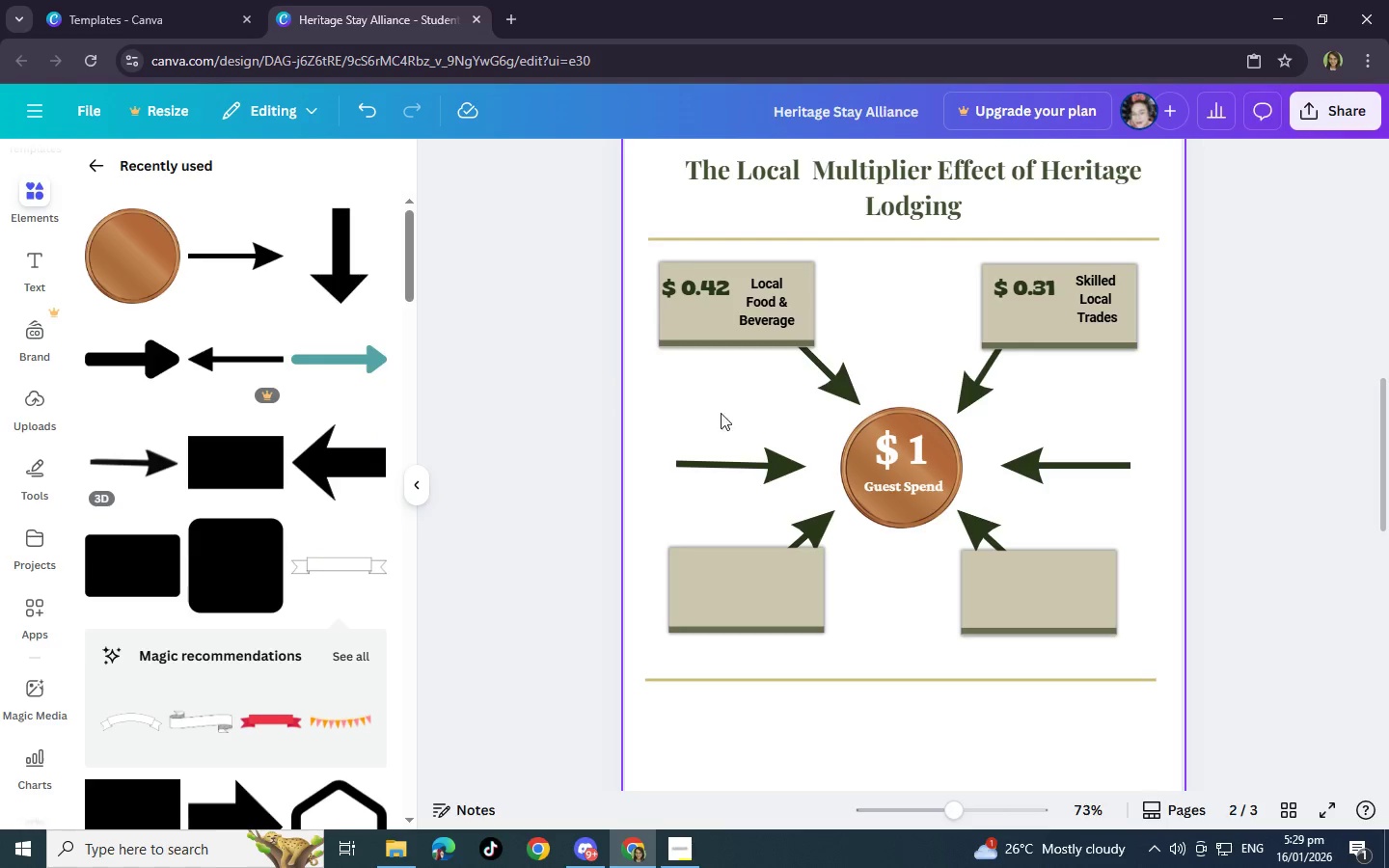 
left_click([1038, 295])
 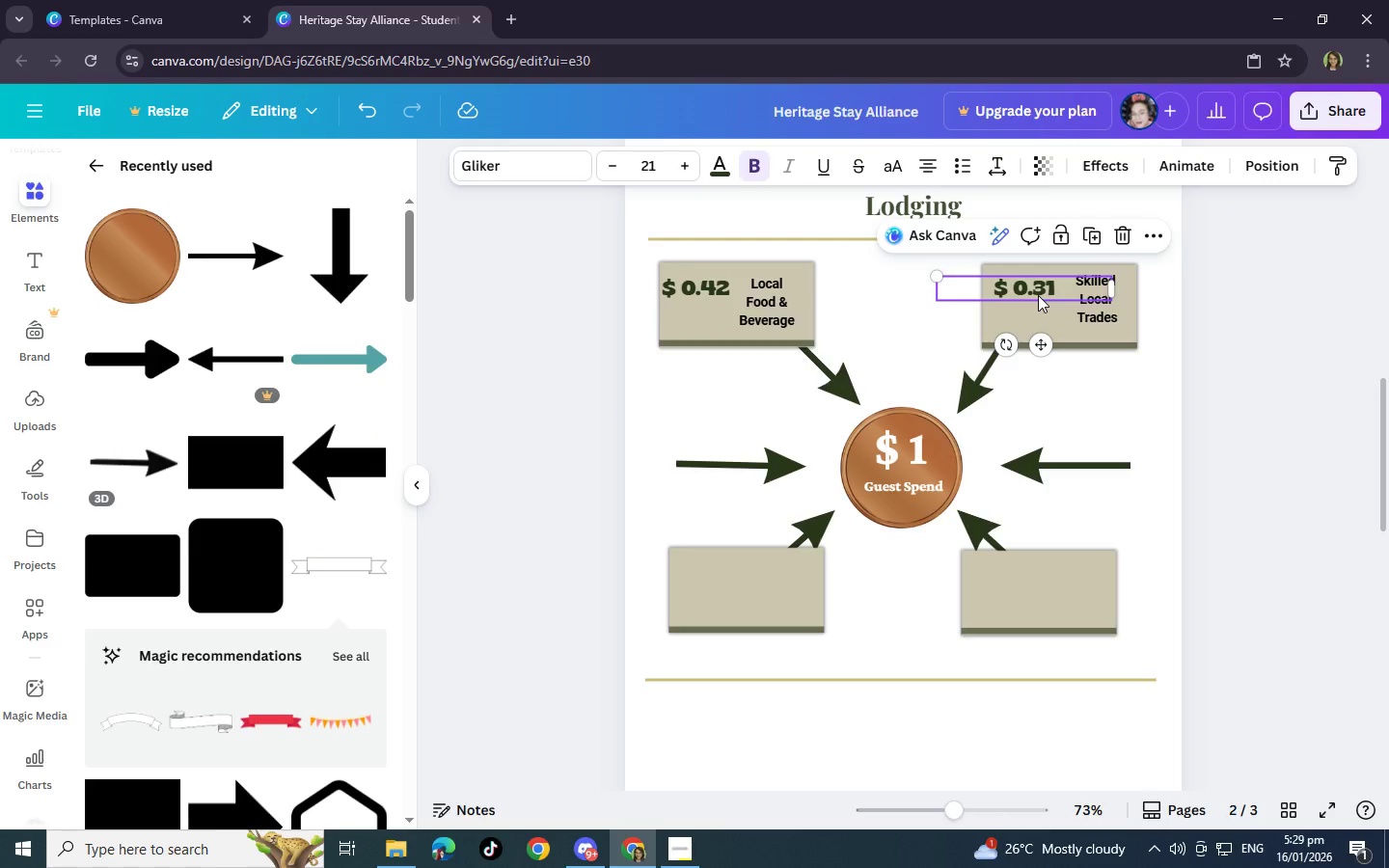 
key(Control+C)
 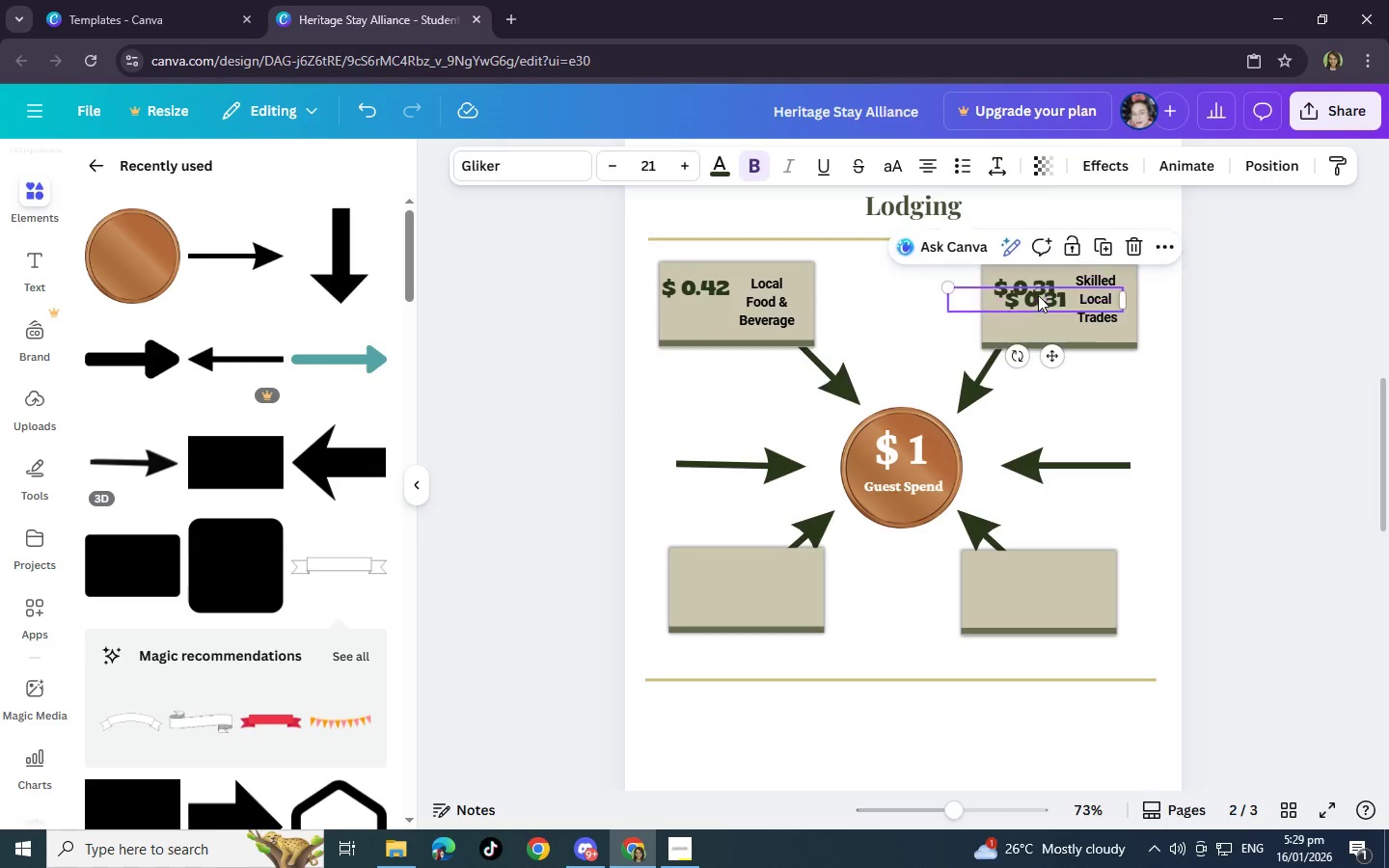 
key(Control+V)
 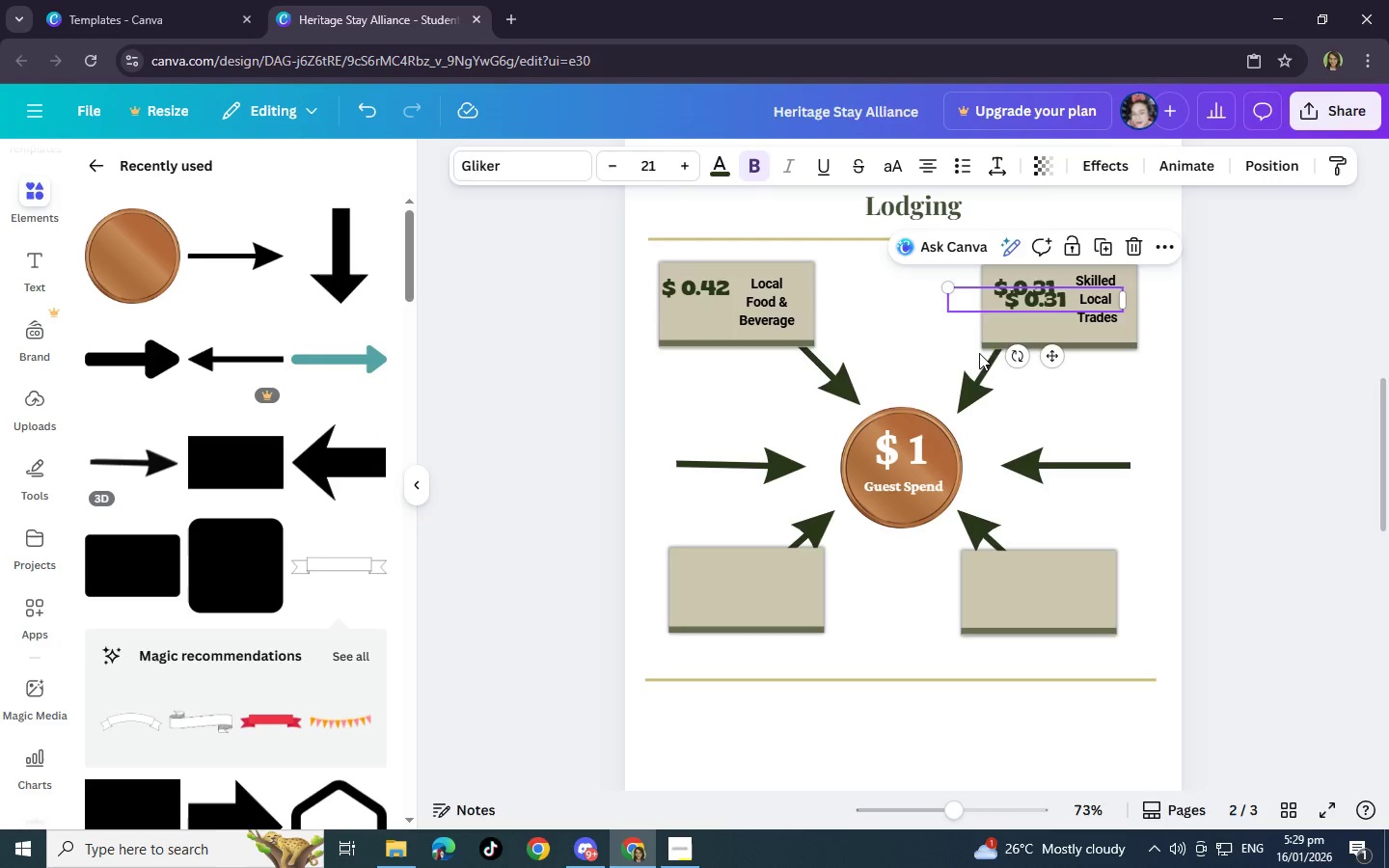 
left_click([687, 583])
 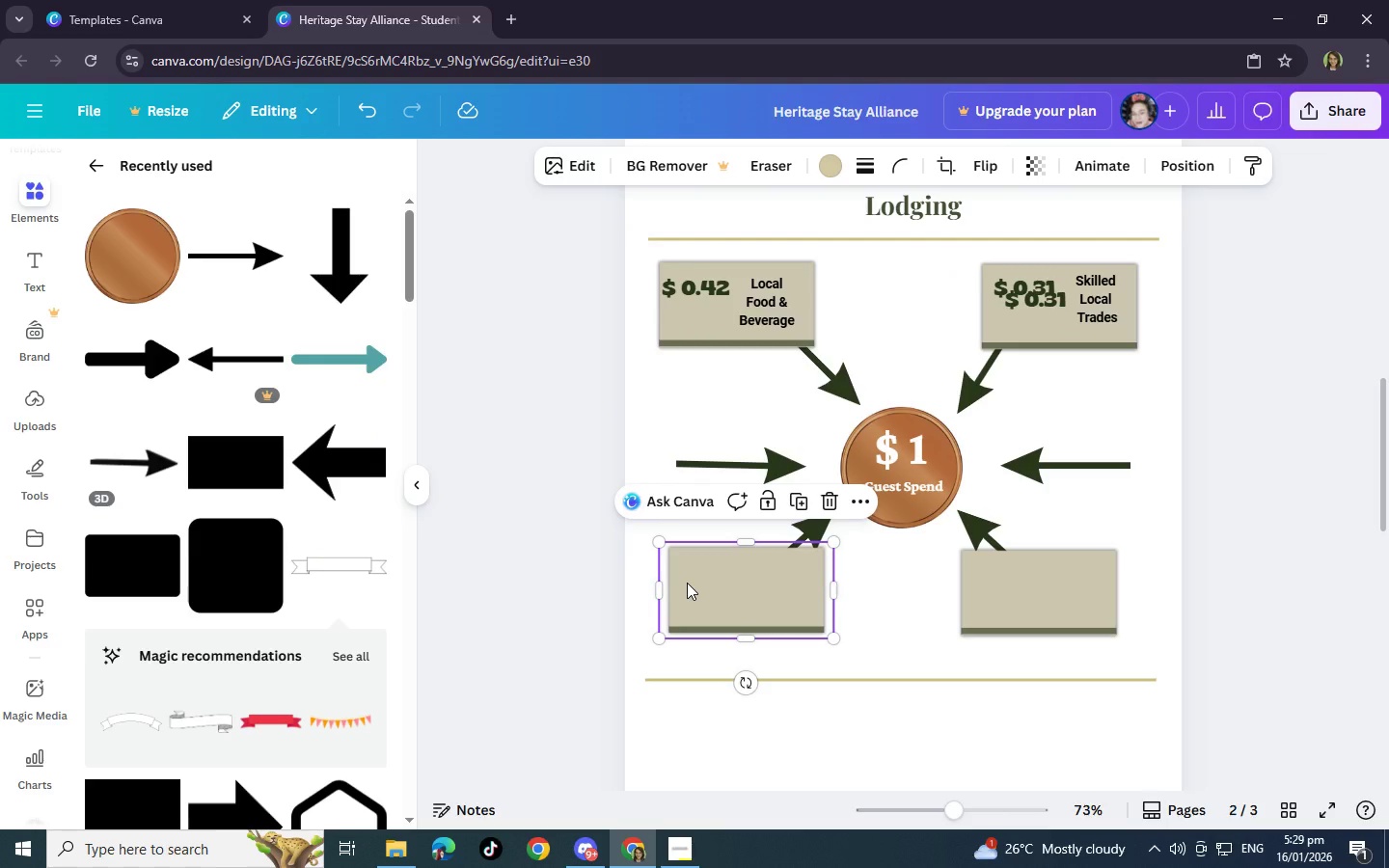 
key(Control+V)
 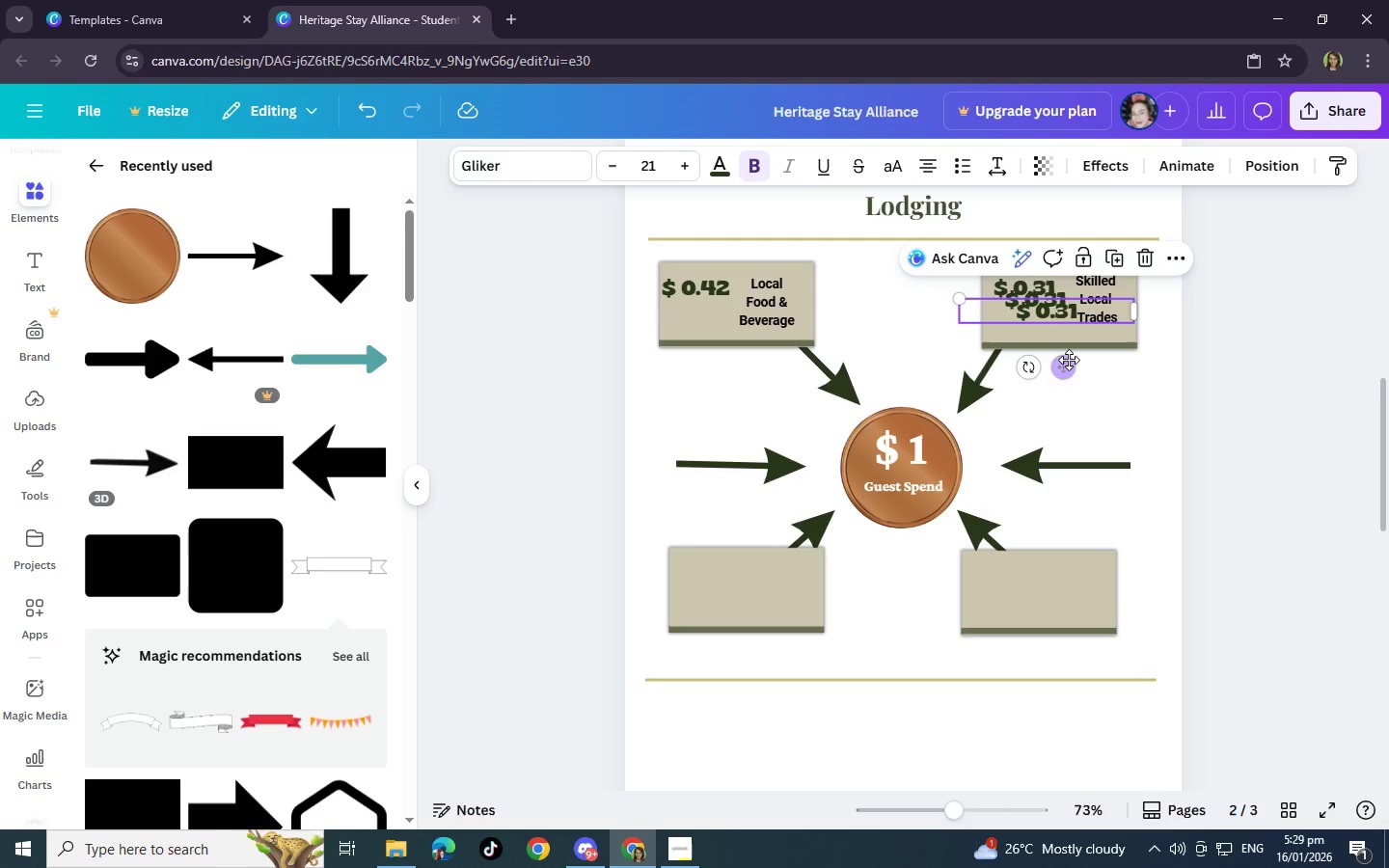 
left_click_drag(start_coordinate=[1066, 363], to_coordinate=[731, 617])
 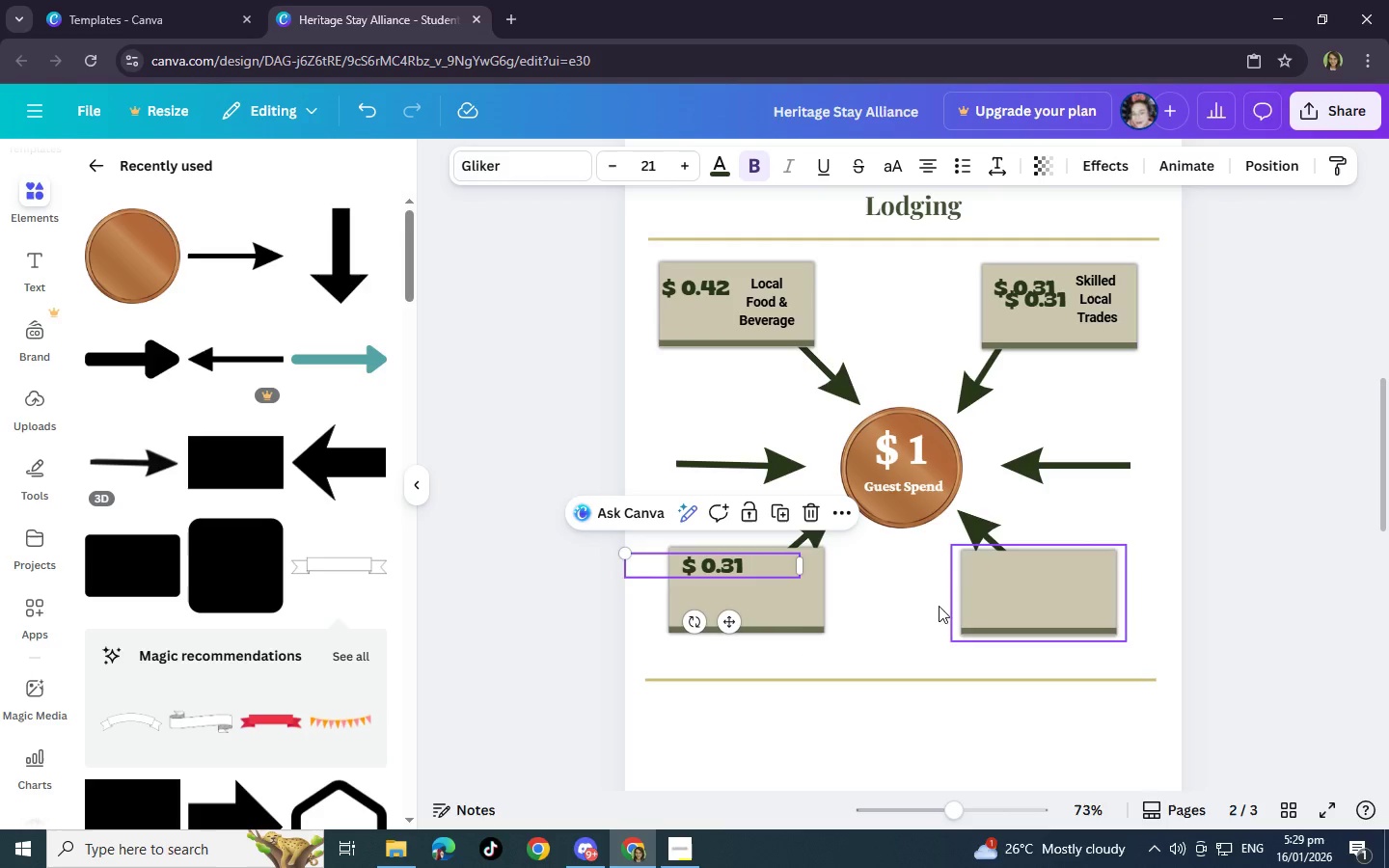 
scroll: coordinate [353, 562], scroll_direction: down, amount: 5.0
 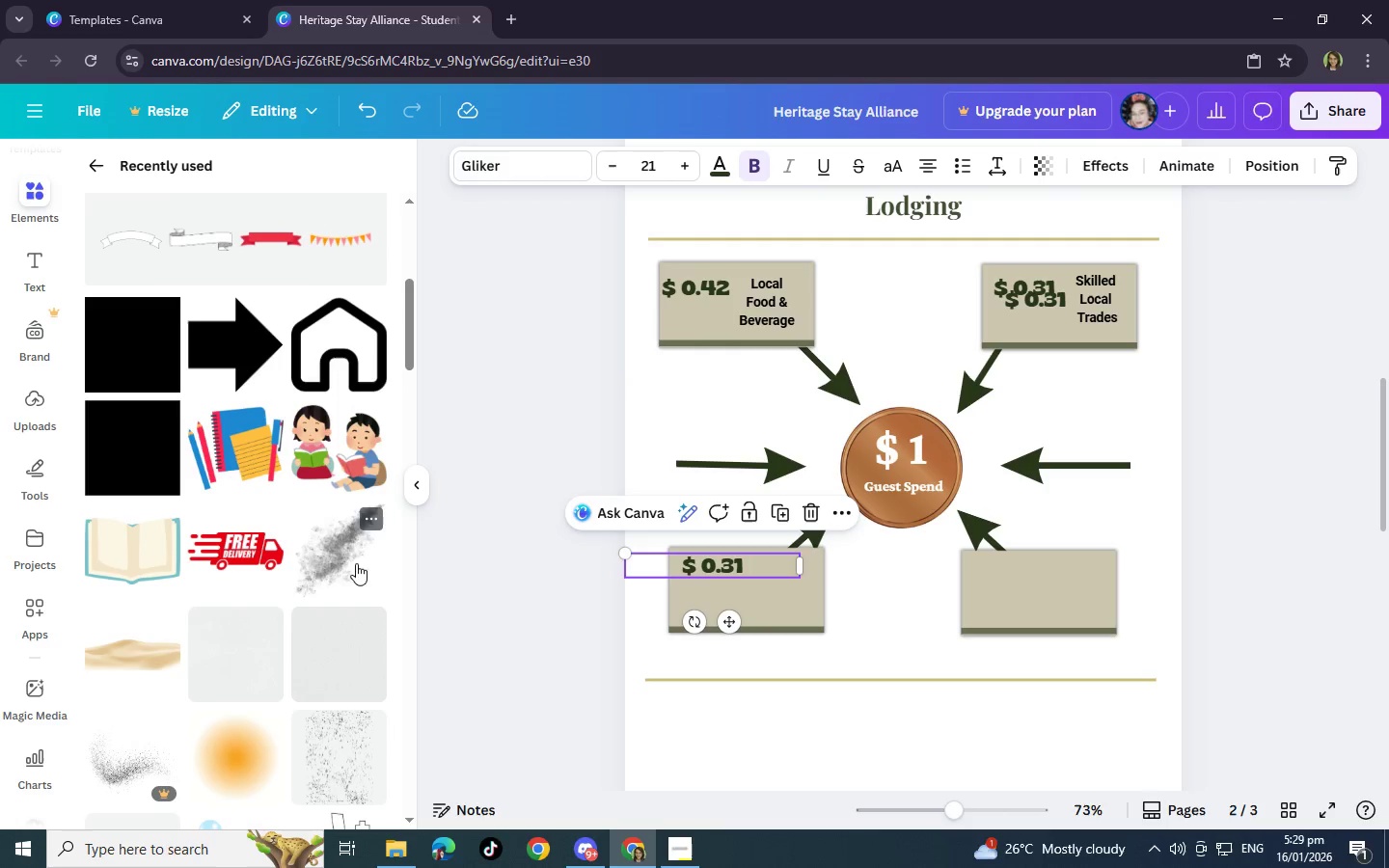 
left_click([824, 610])
 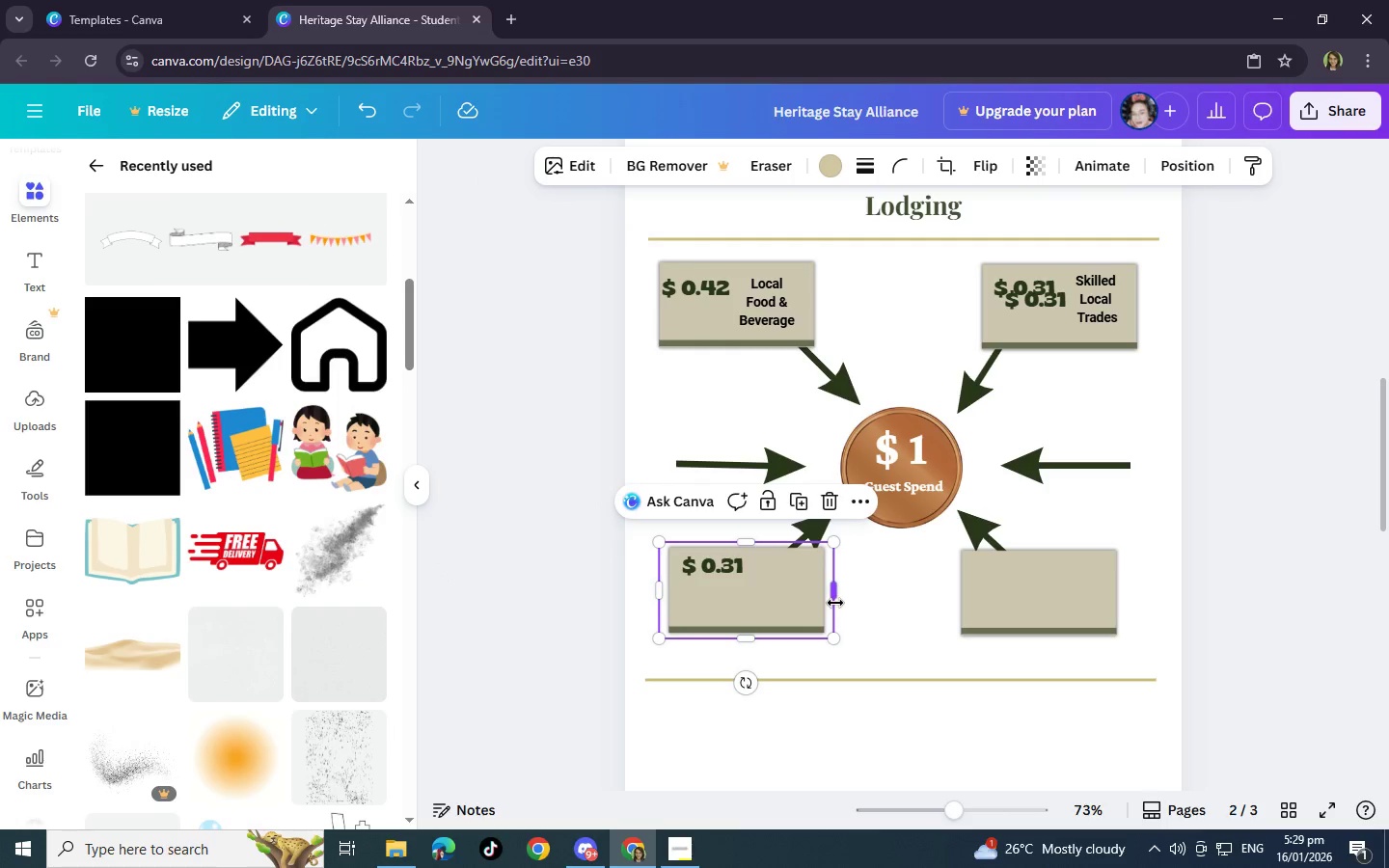 
left_click_drag(start_coordinate=[833, 600], to_coordinate=[857, 600])
 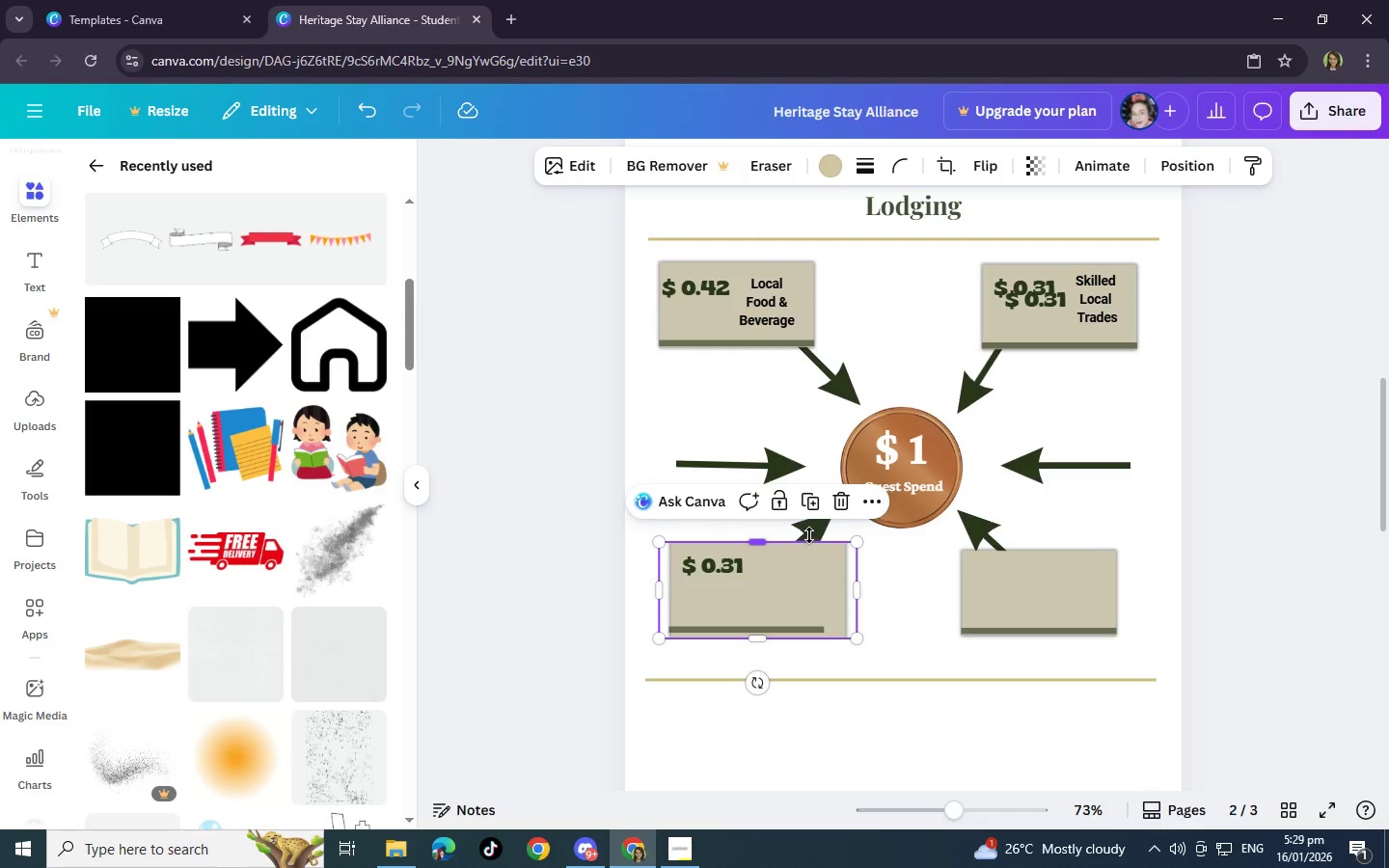 
left_click([809, 535])
 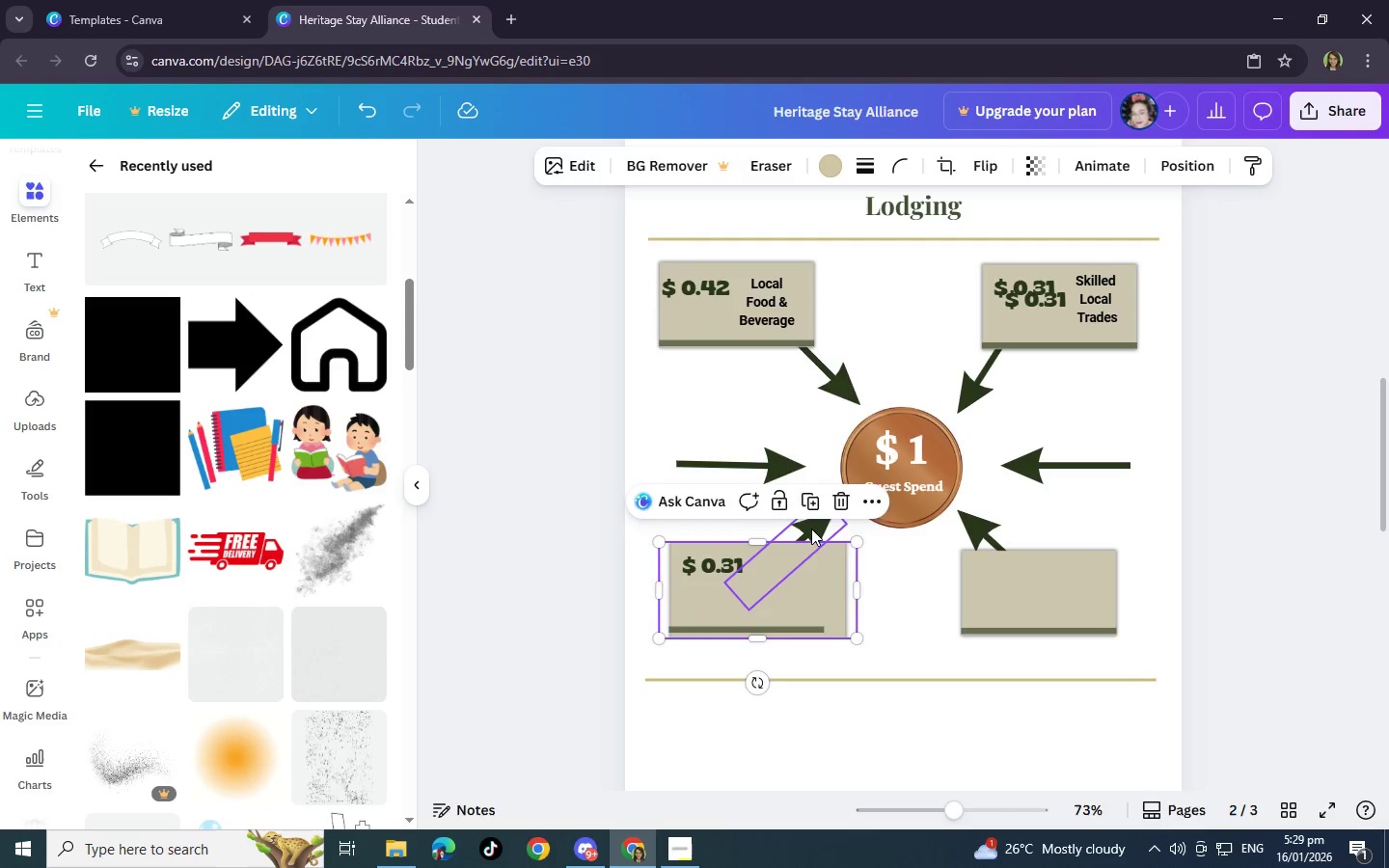 
left_click([811, 529])
 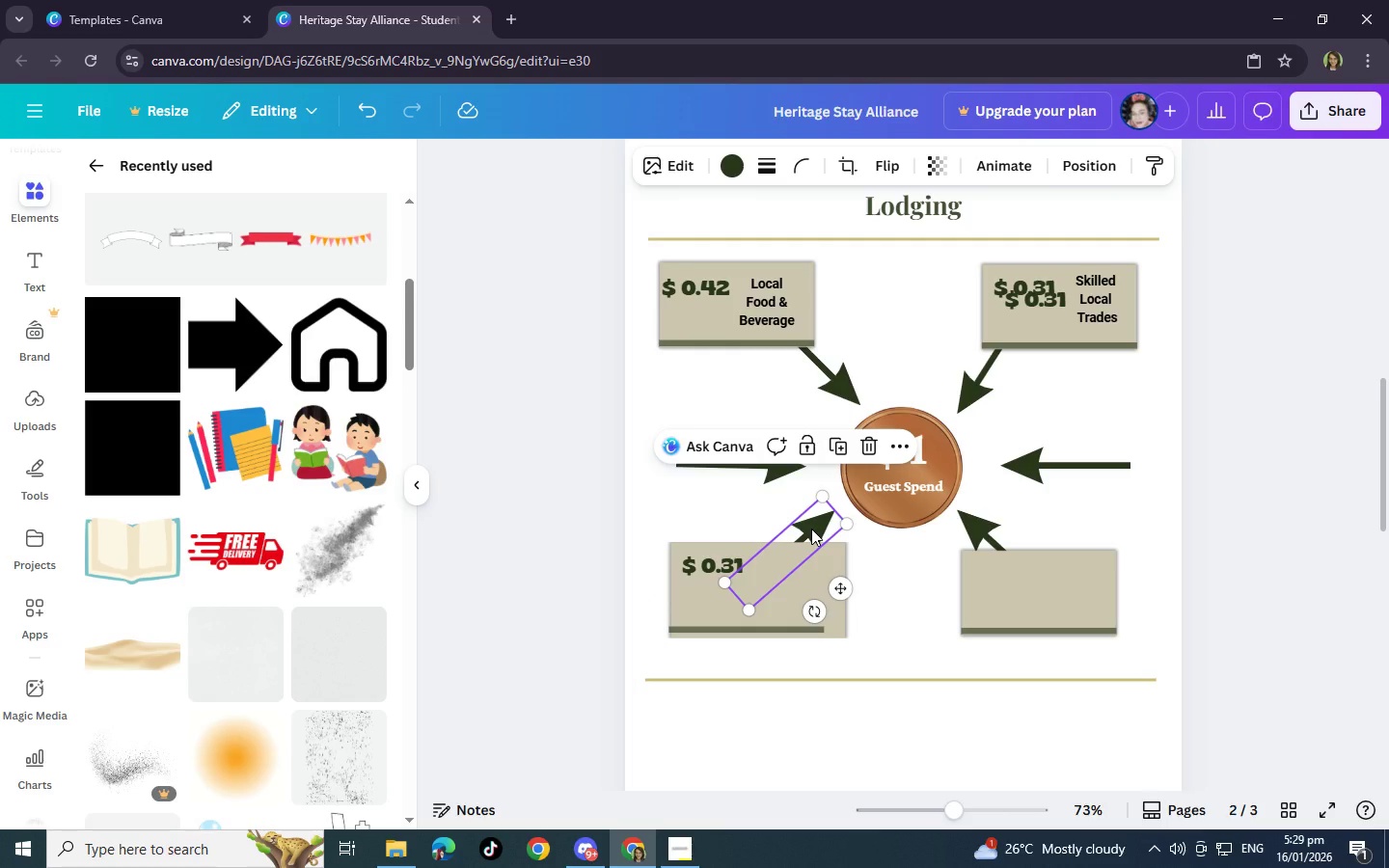 
key(ArrowUp)
 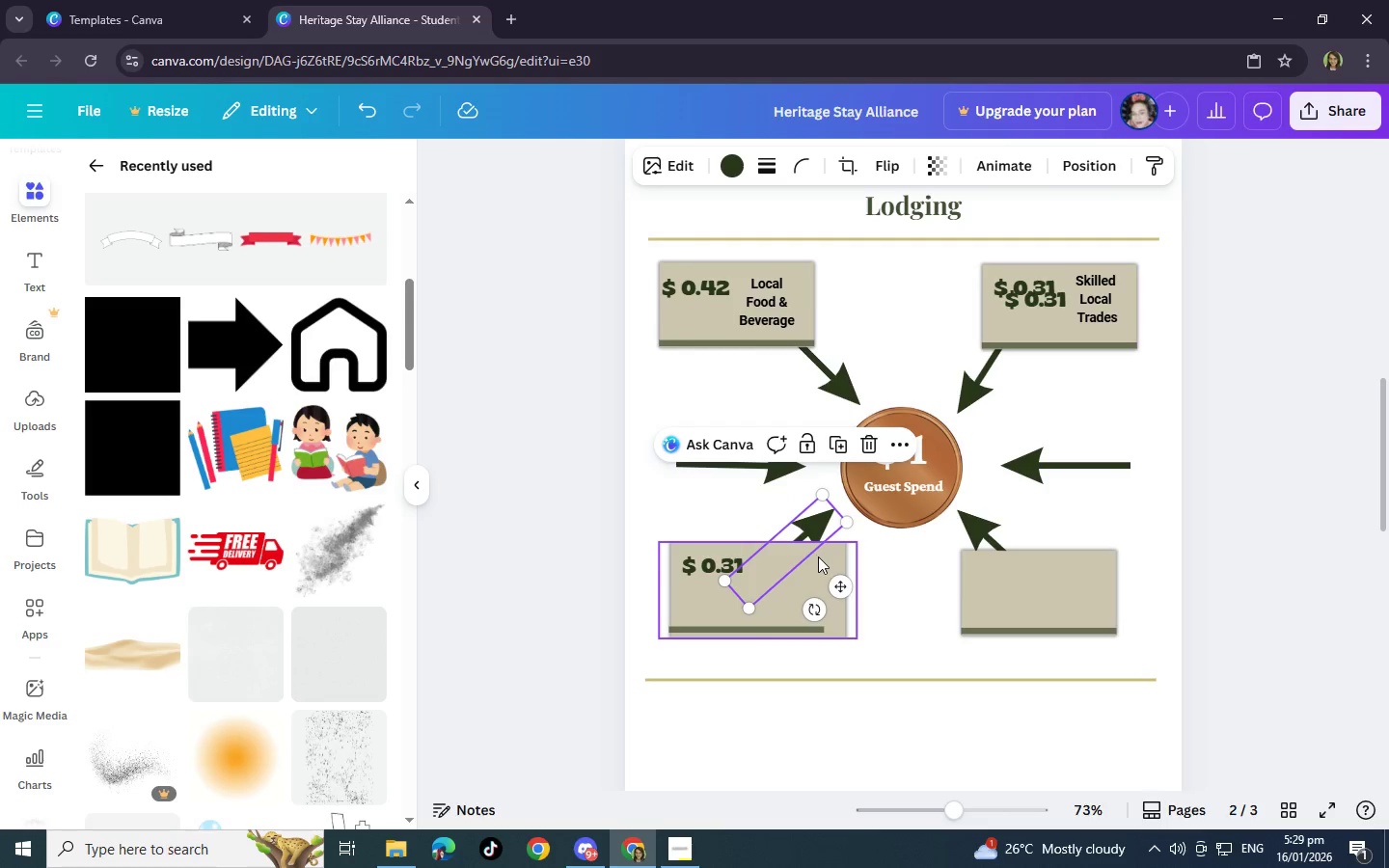 
key(ArrowUp)
 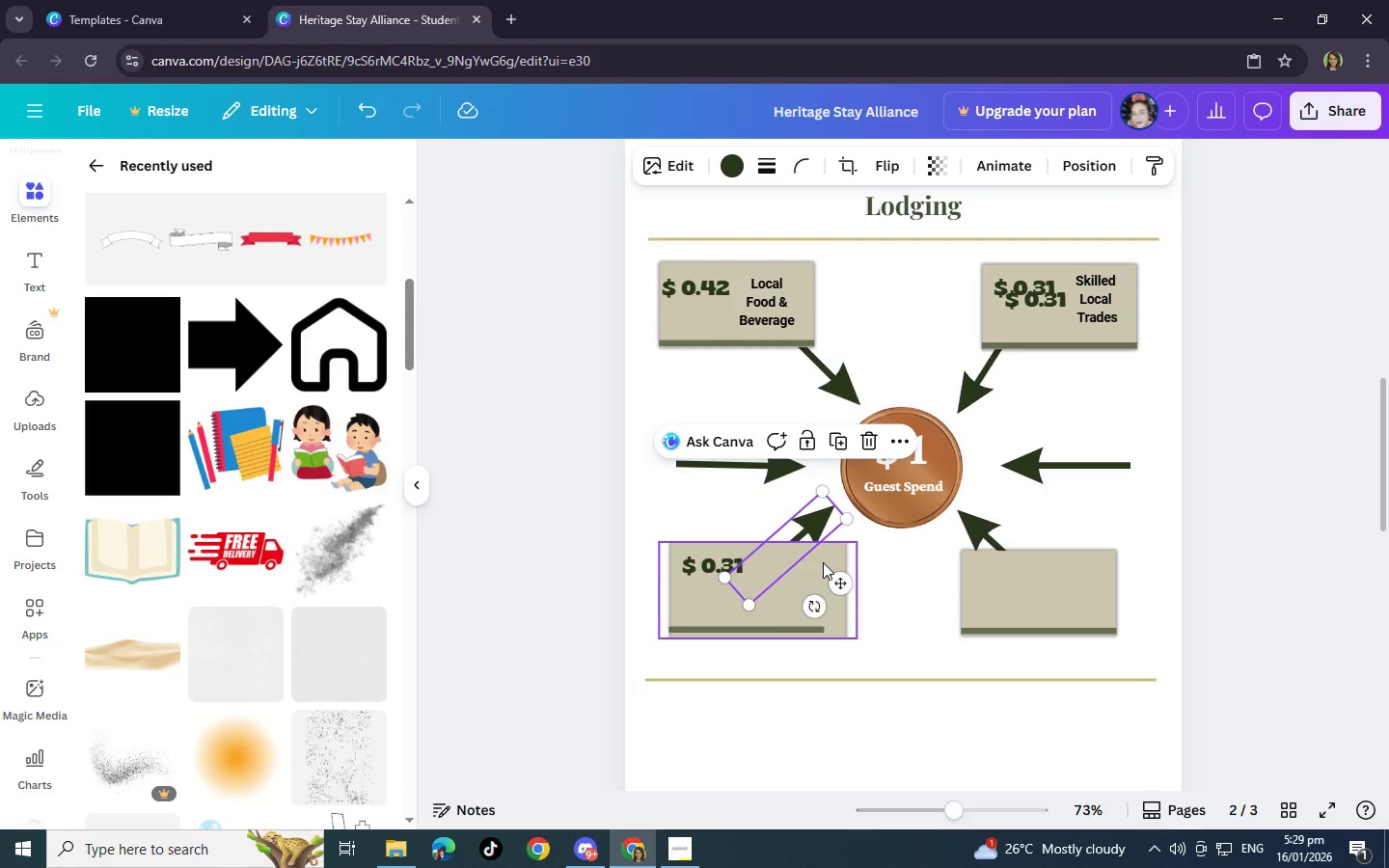 
left_click([813, 628])
 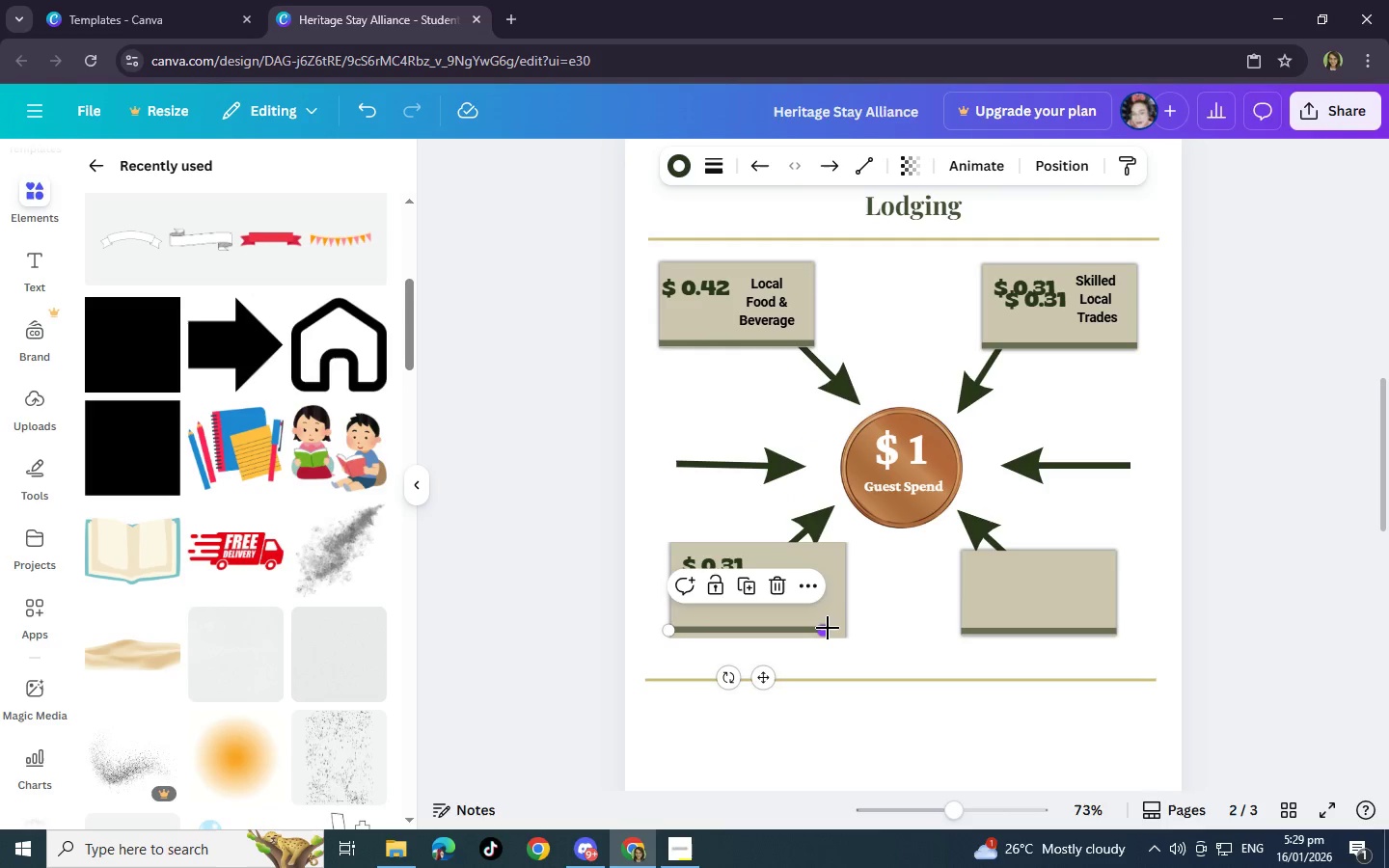 
left_click_drag(start_coordinate=[826, 628], to_coordinate=[853, 625])
 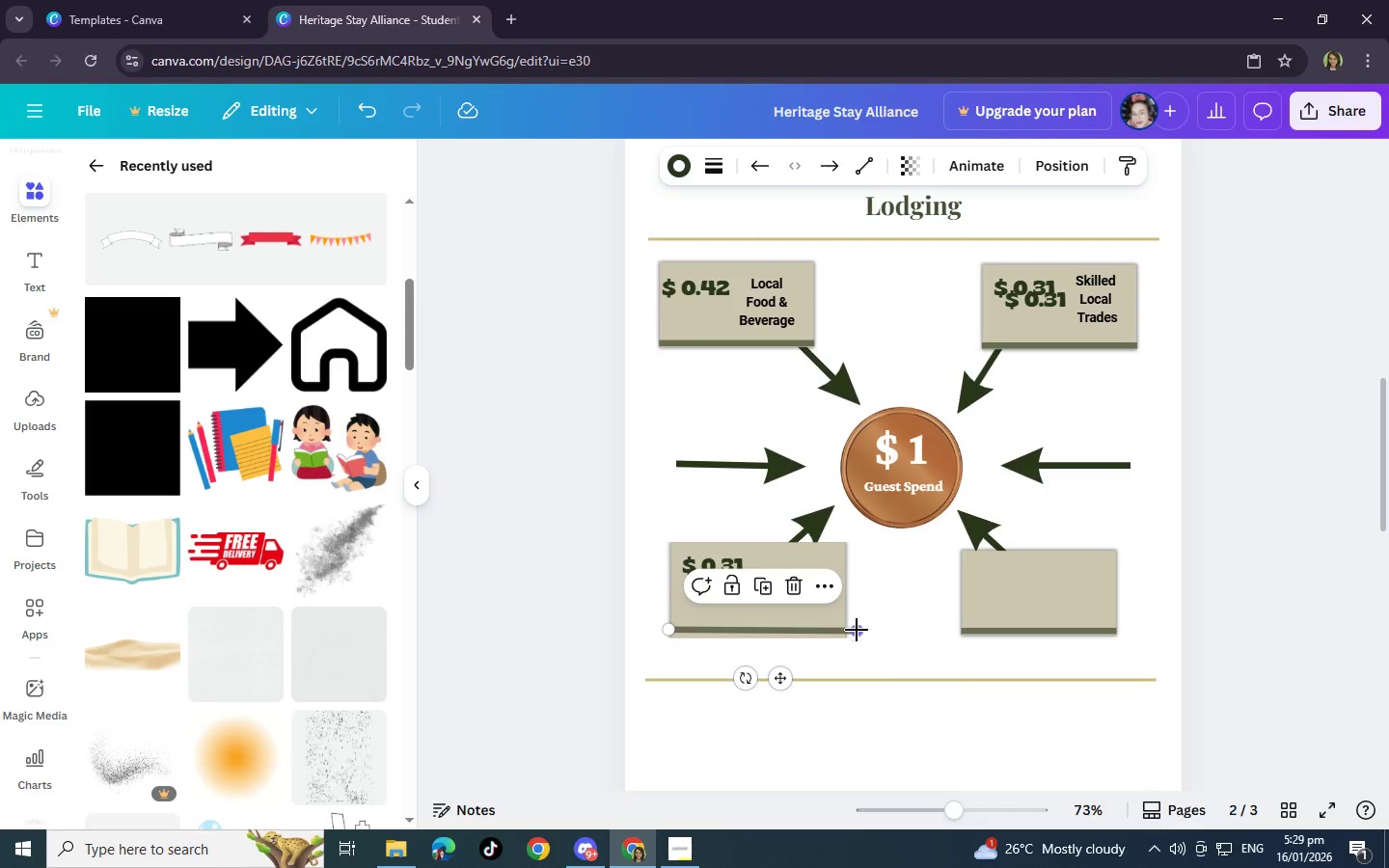 
left_click_drag(start_coordinate=[857, 631], to_coordinate=[848, 627])
 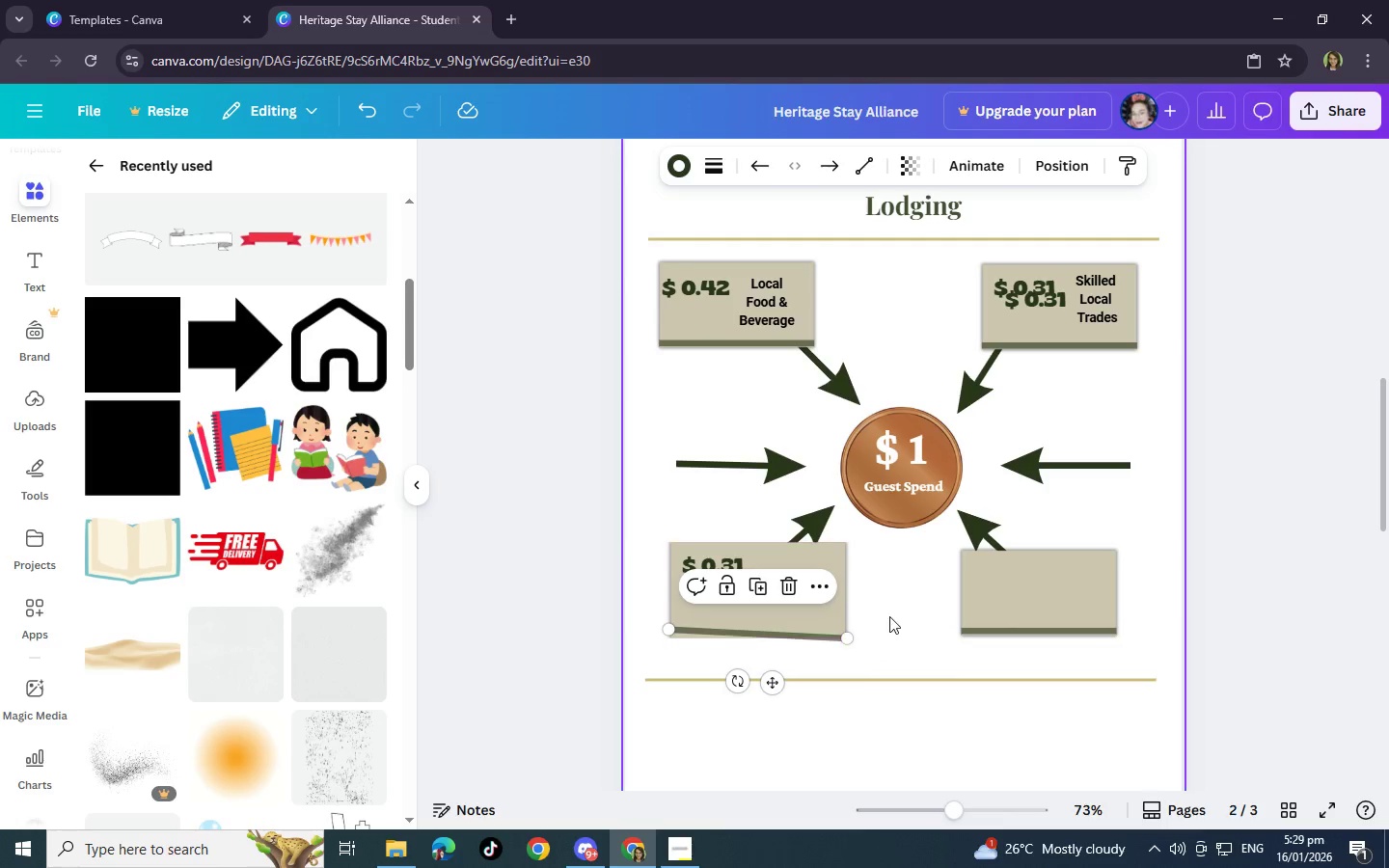 
left_click([889, 616])
 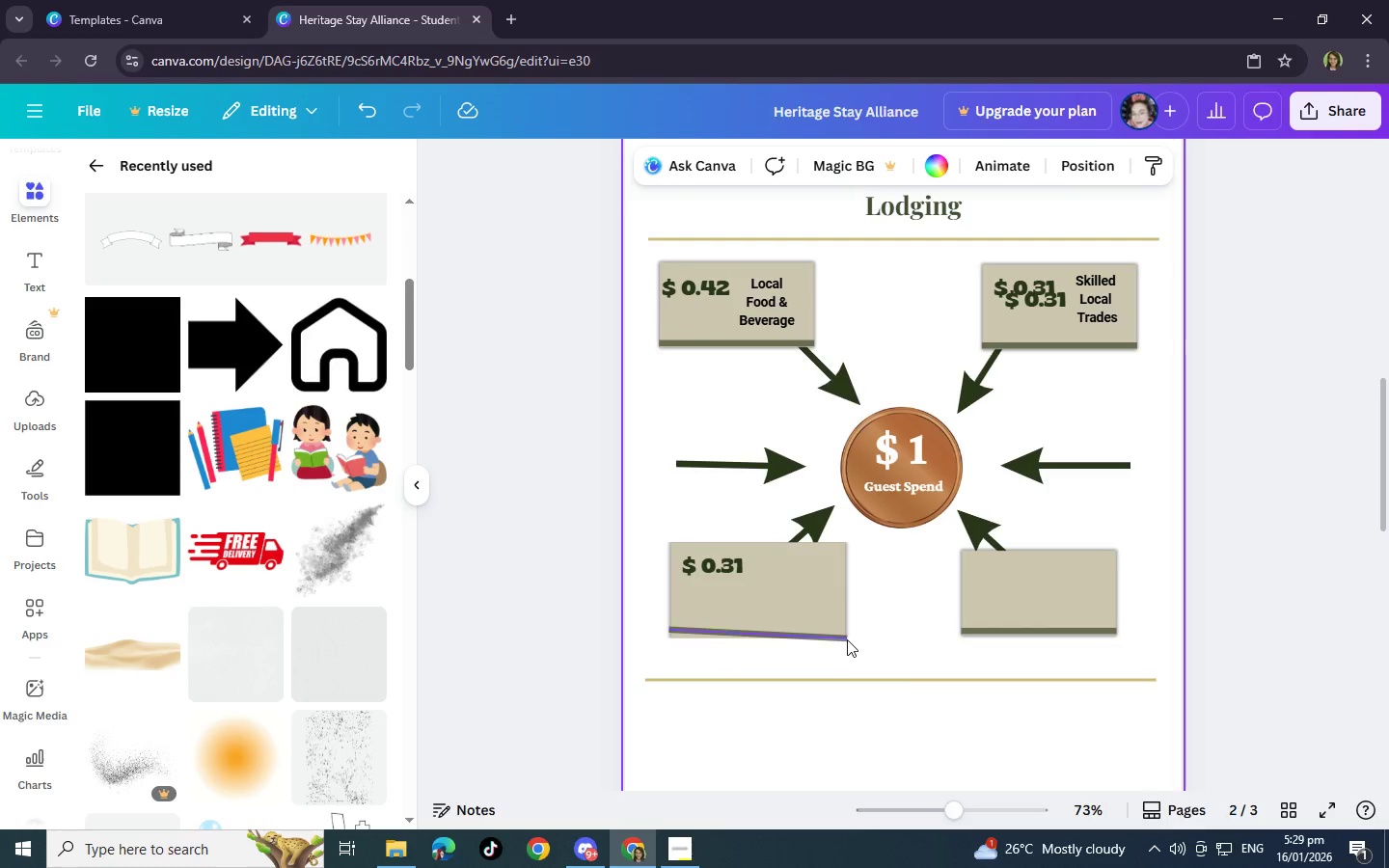 
left_click([842, 638])
 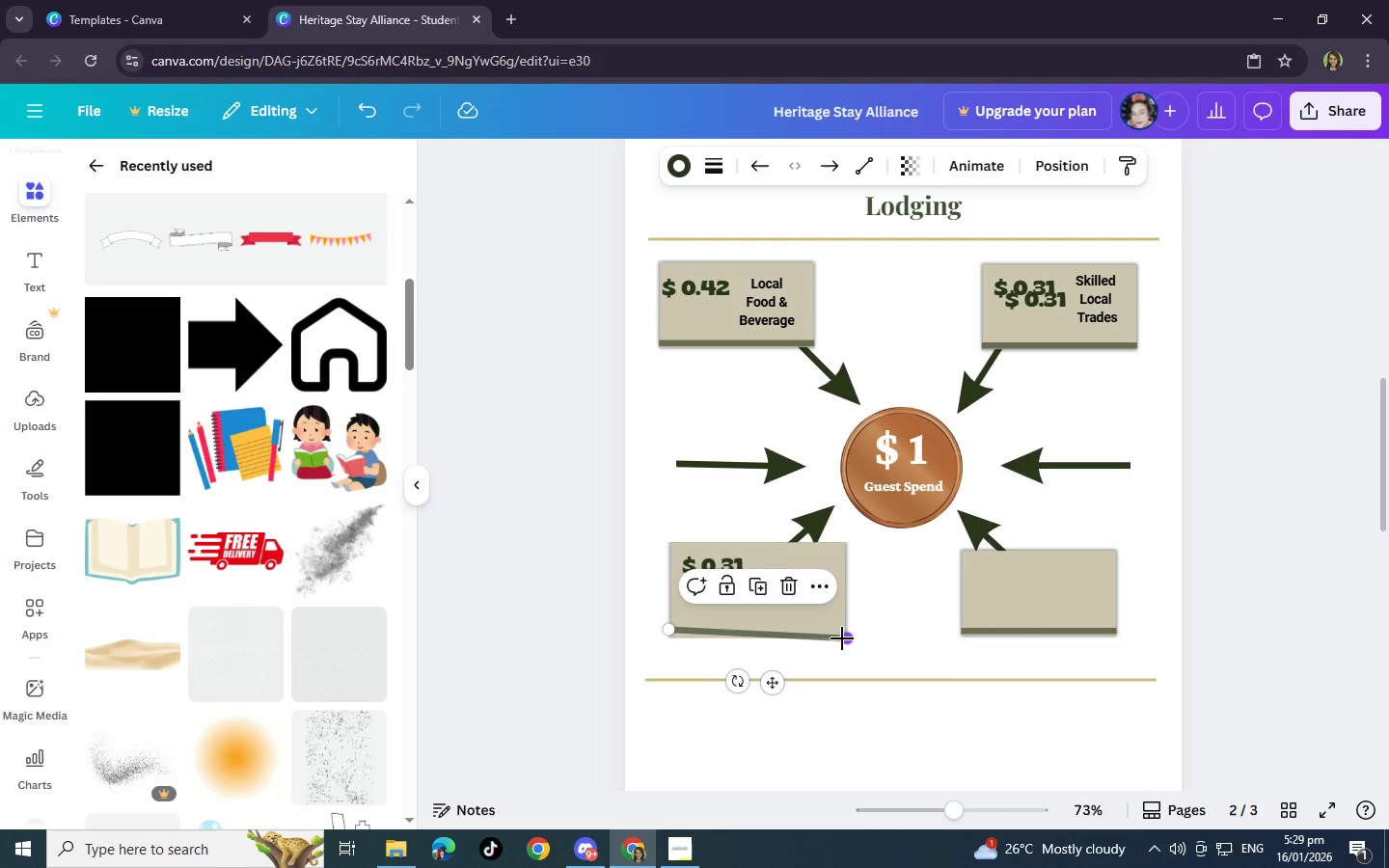 
key(ArrowUp)
 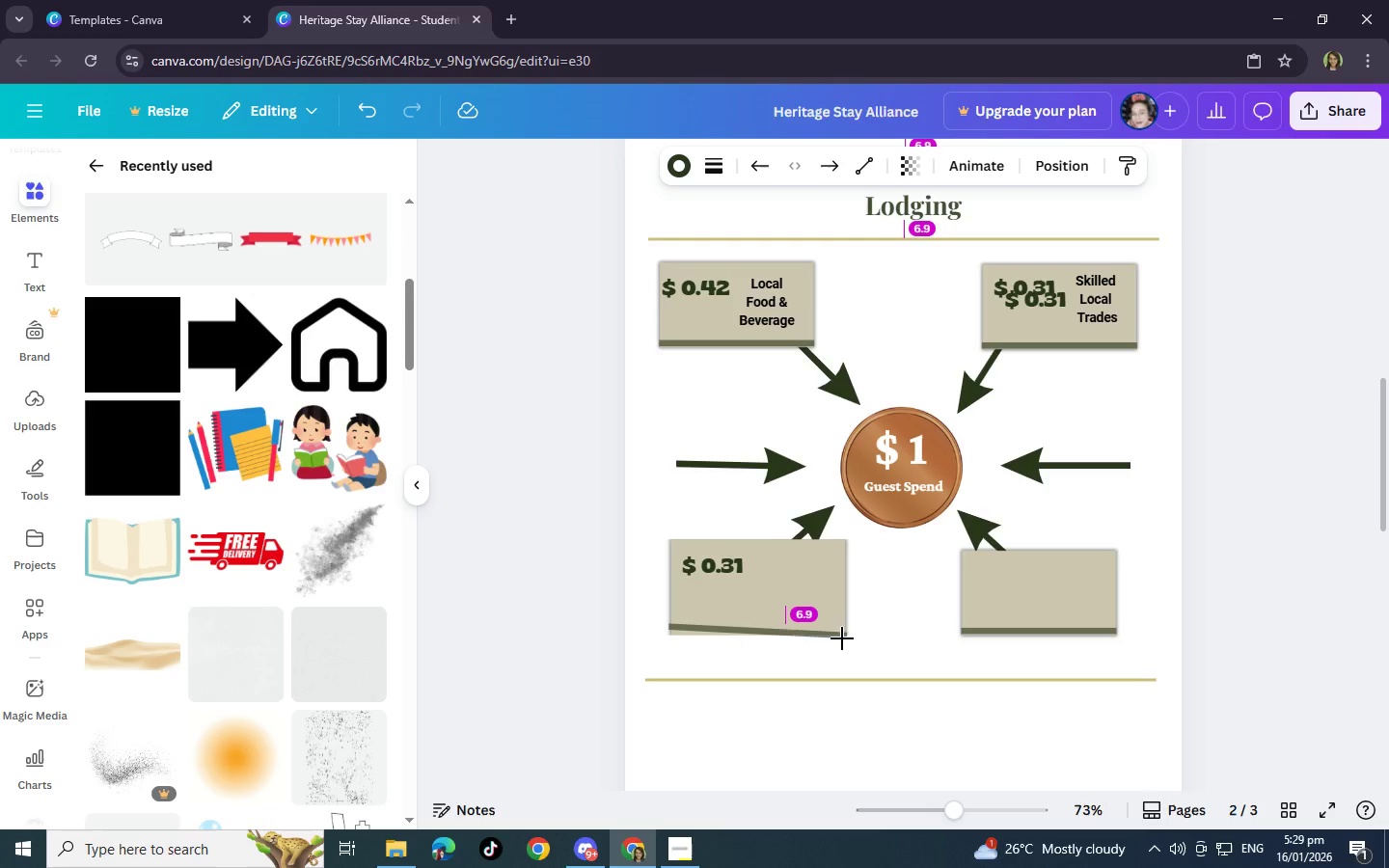 
key(ArrowUp)
 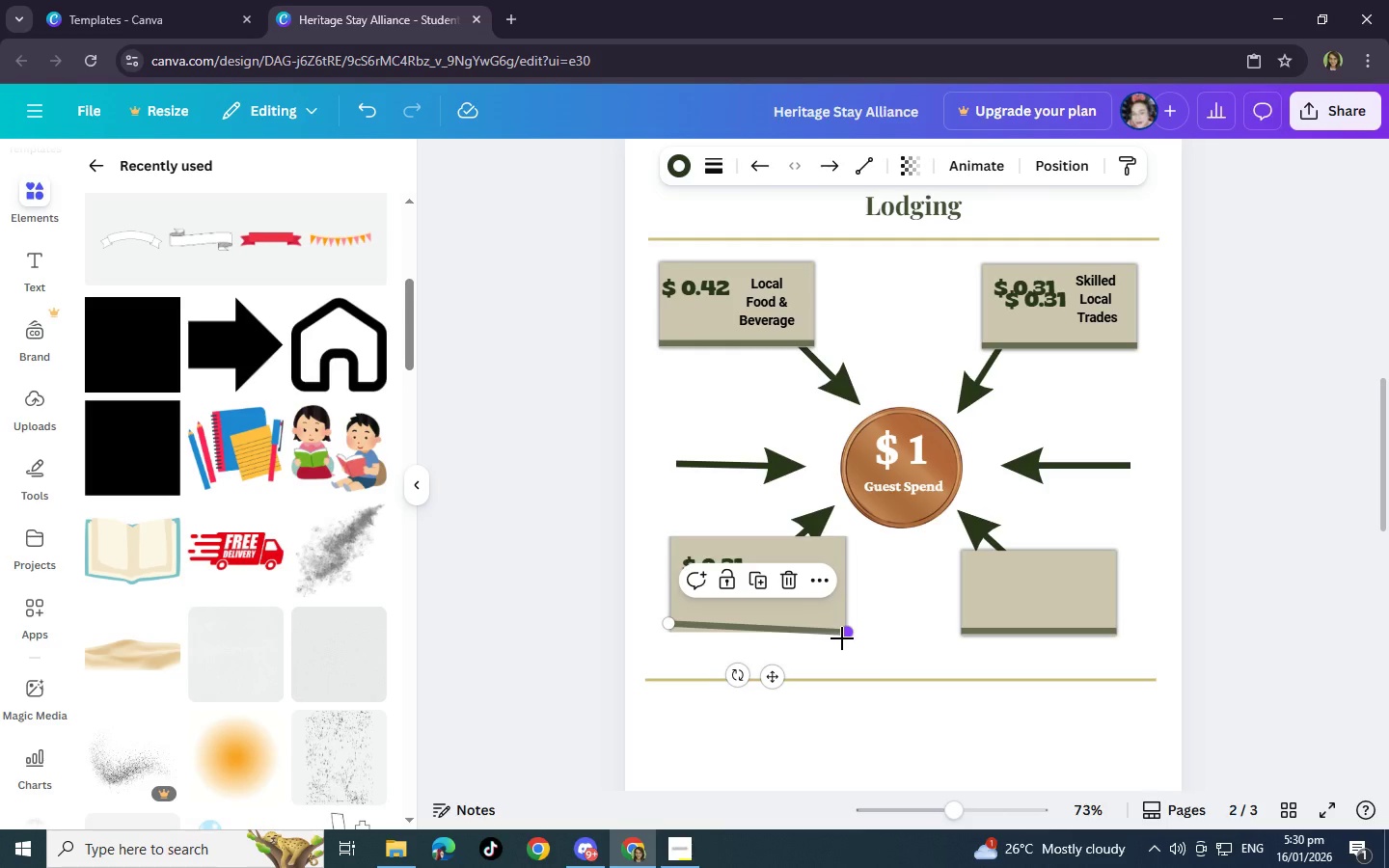 
key(Control+Z)
 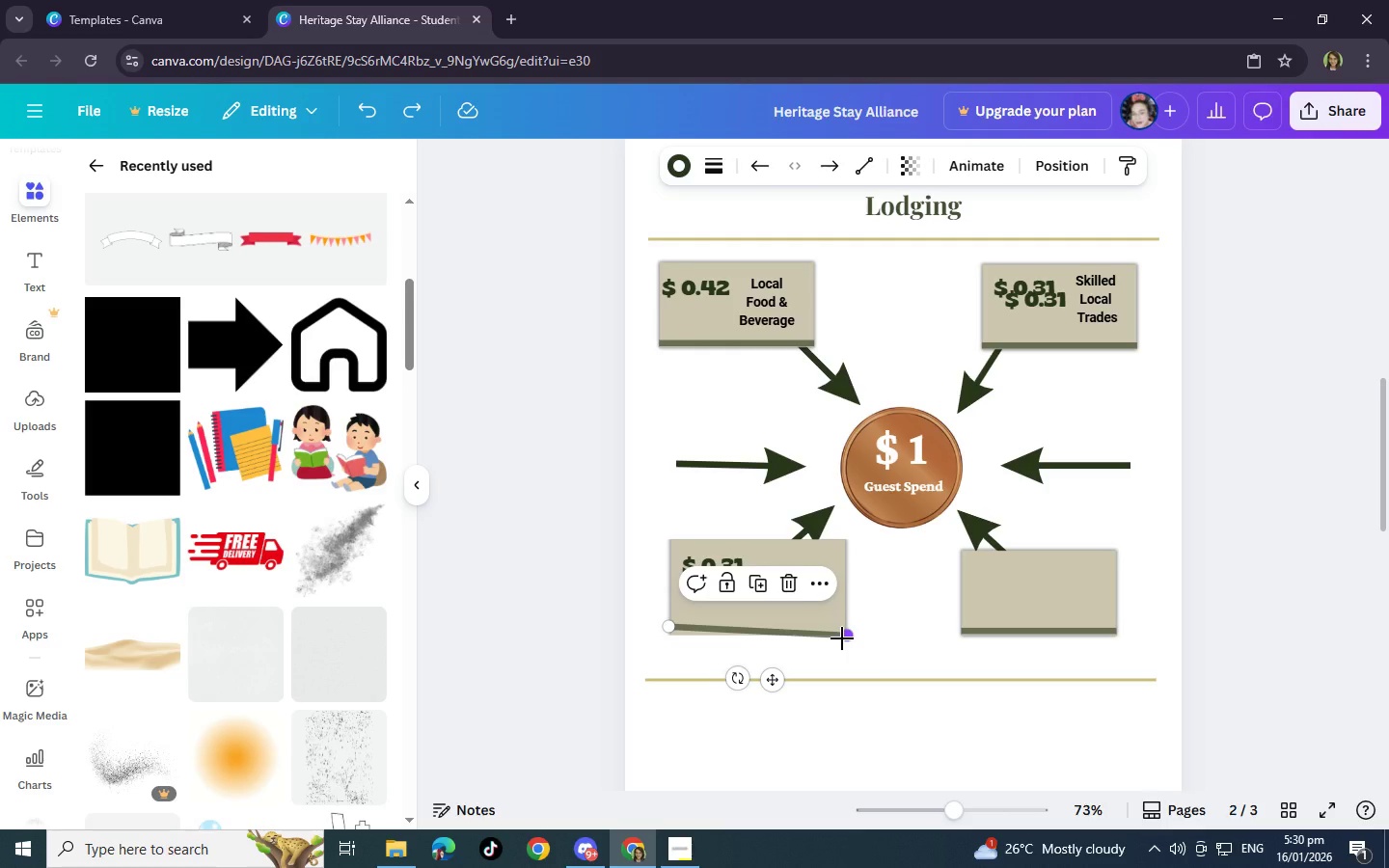 
key(Control+Z)
 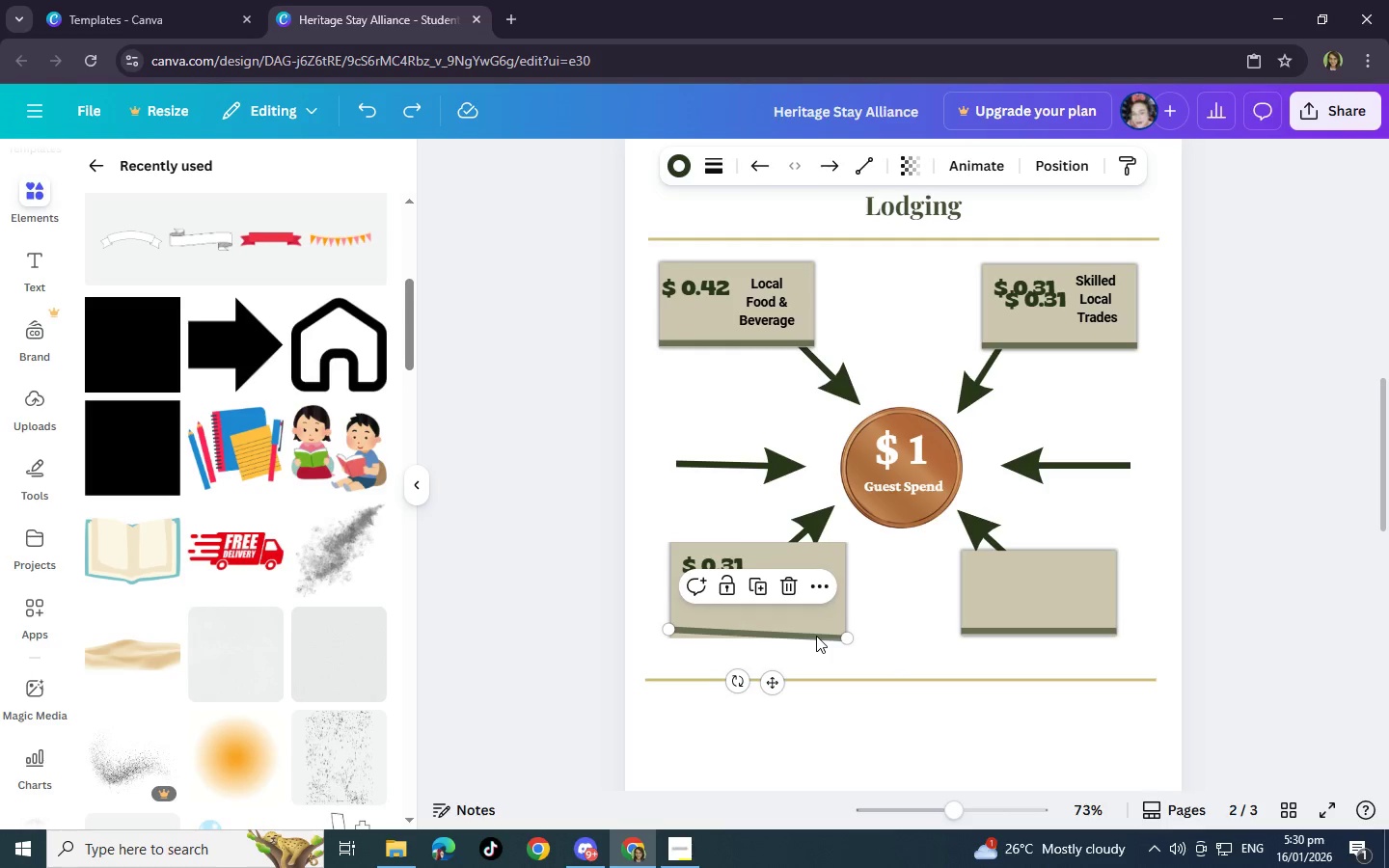 
left_click([818, 637])
 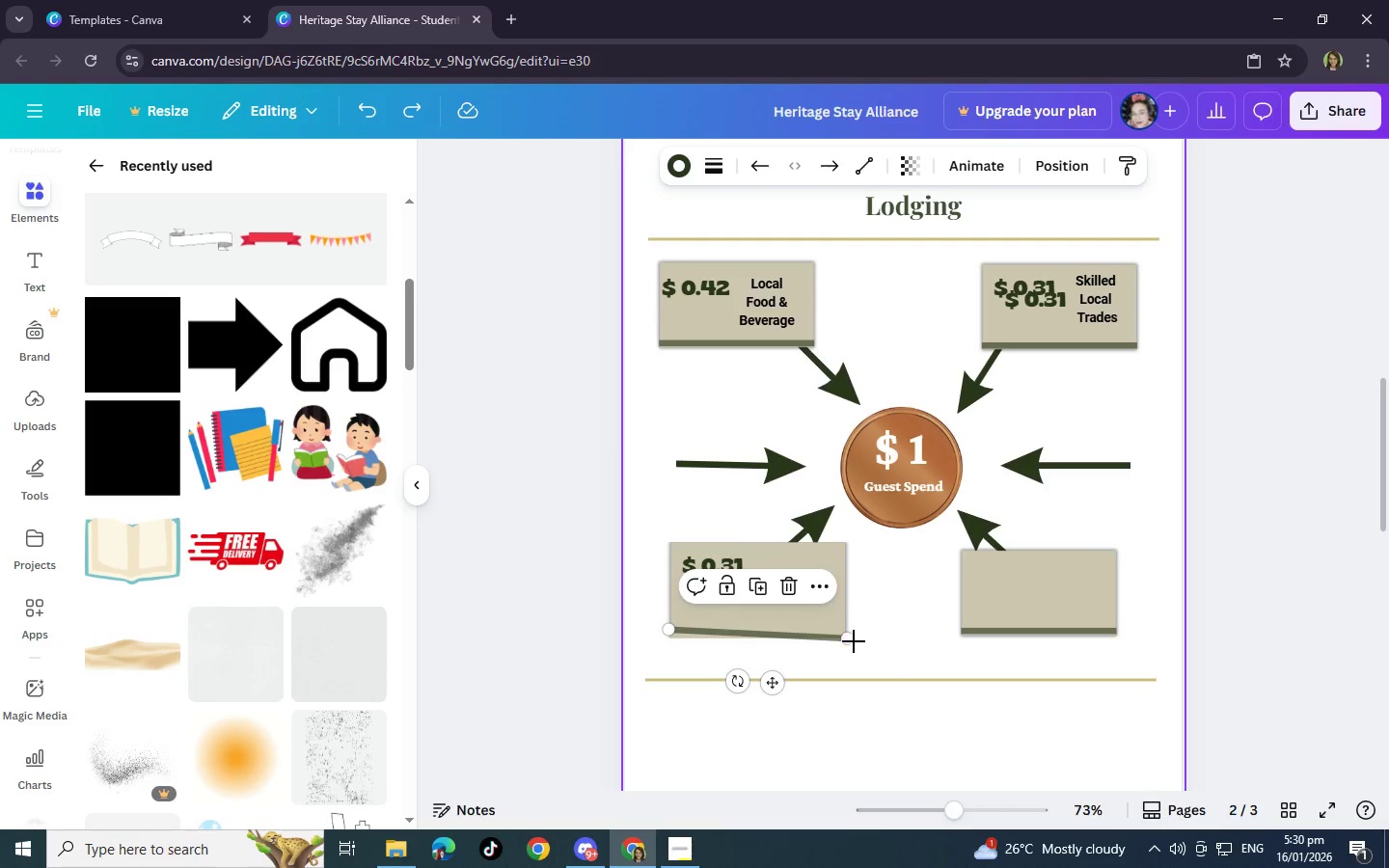 
left_click_drag(start_coordinate=[851, 639], to_coordinate=[858, 631])
 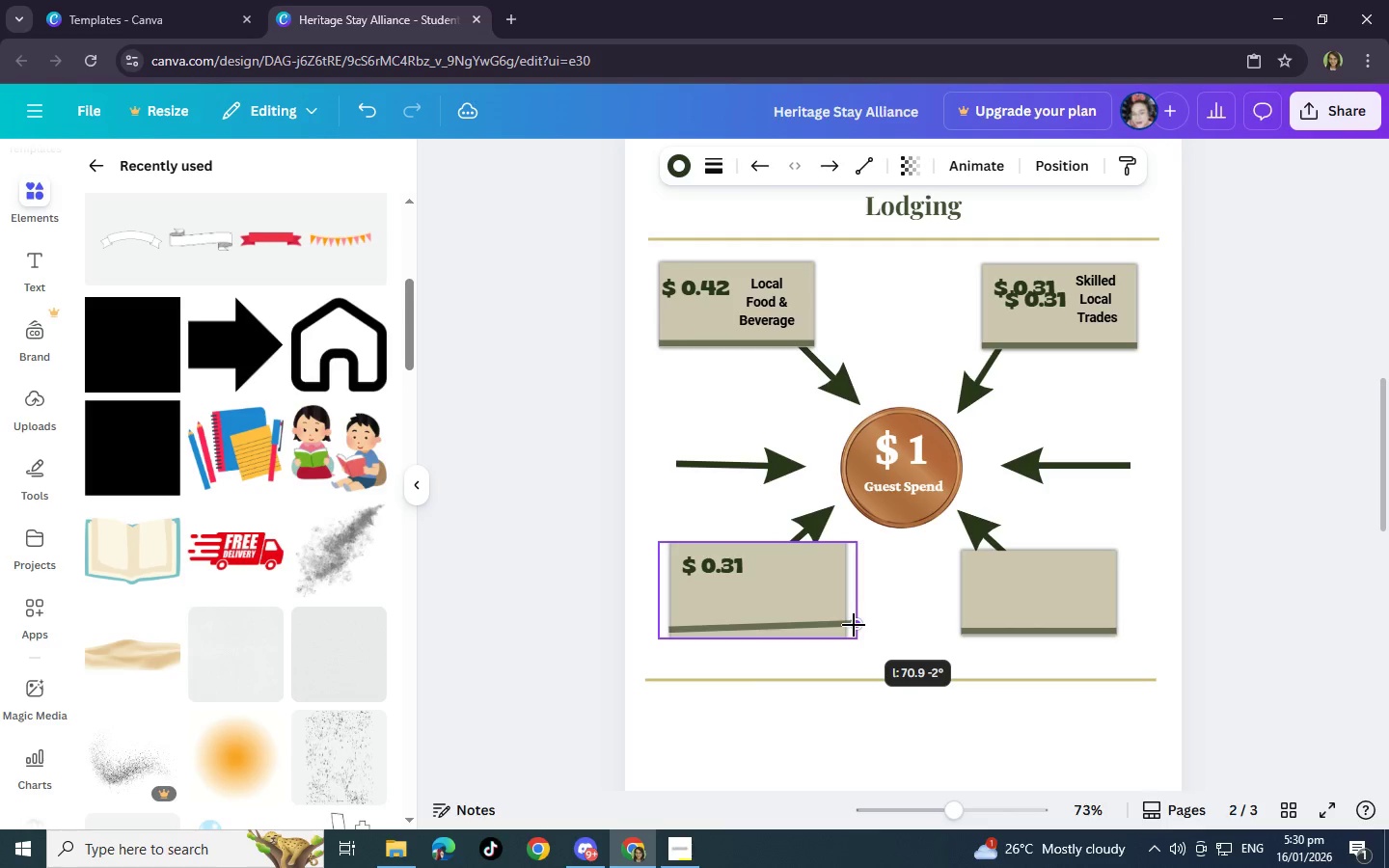 
wait(6.81)
 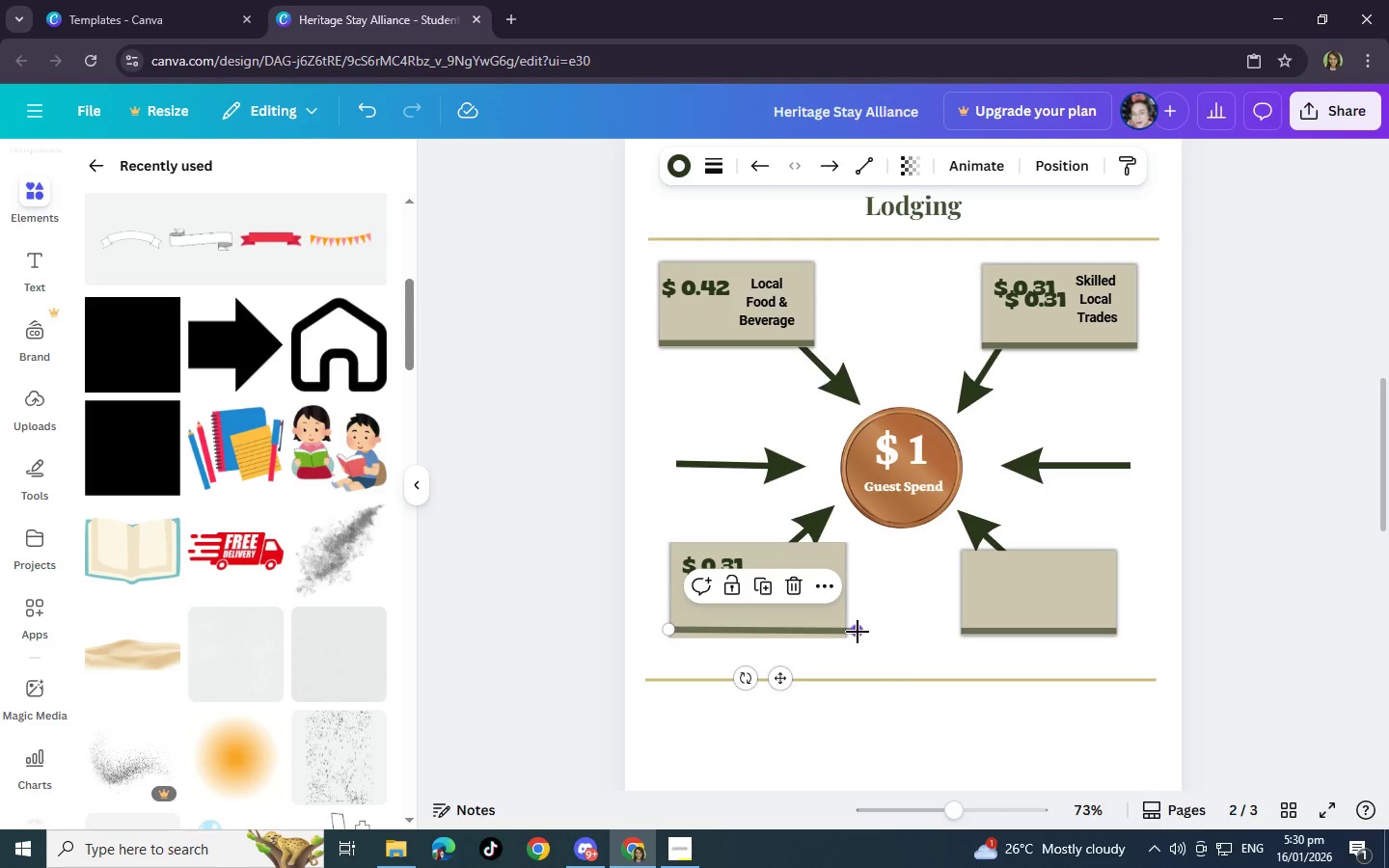 
left_click([915, 620])
 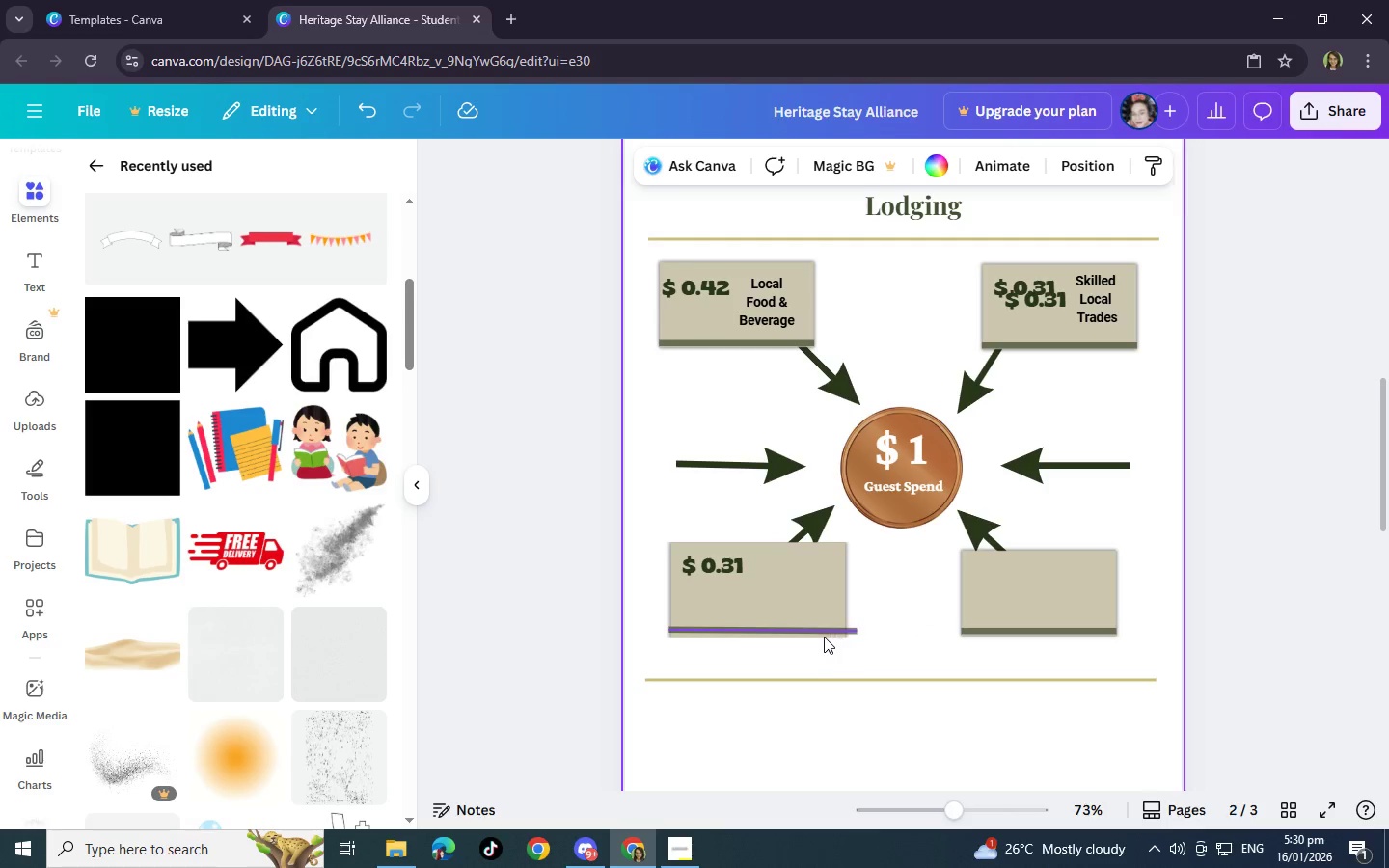 
left_click([823, 633])
 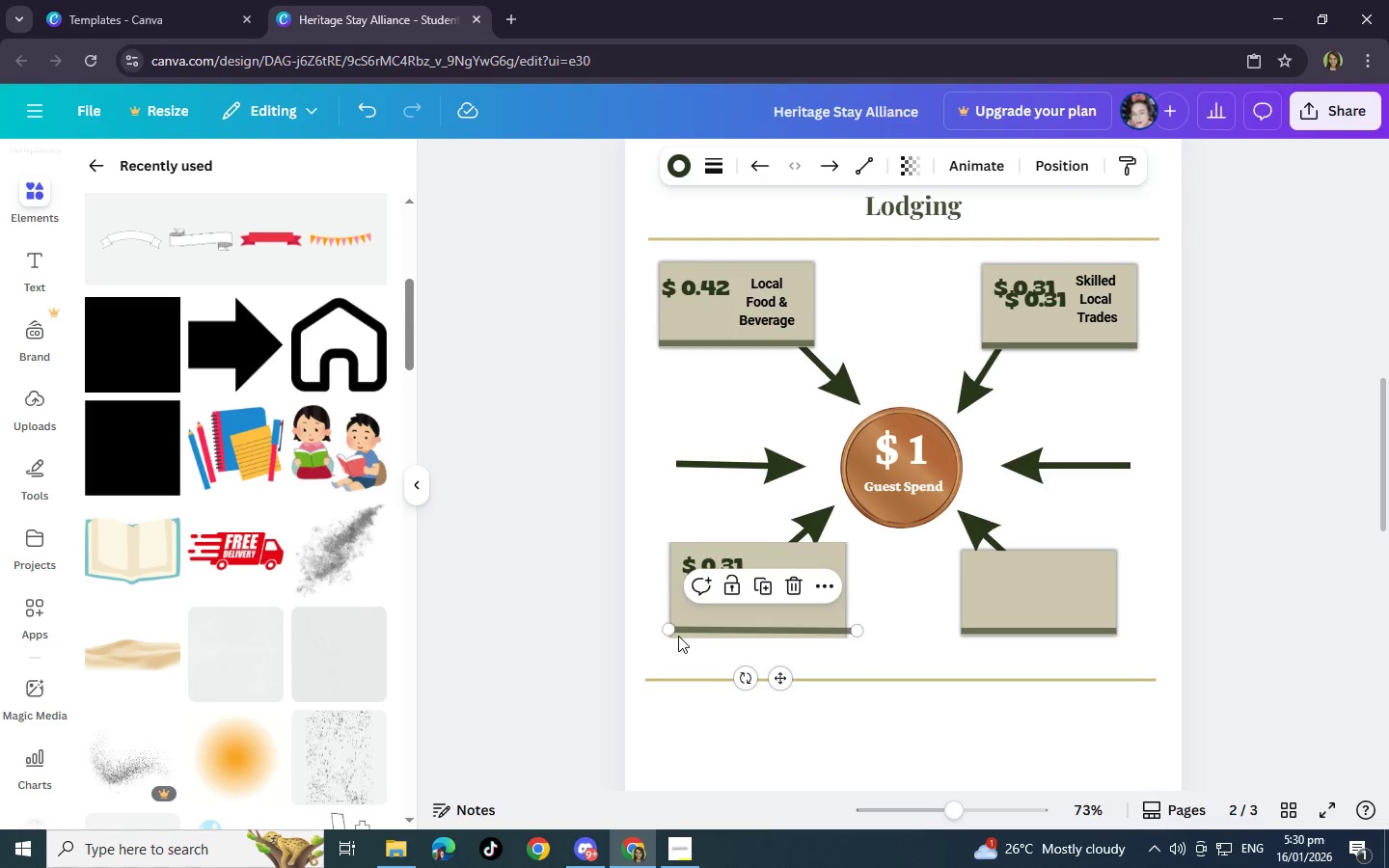 
left_click_drag(start_coordinate=[673, 631], to_coordinate=[680, 631])
 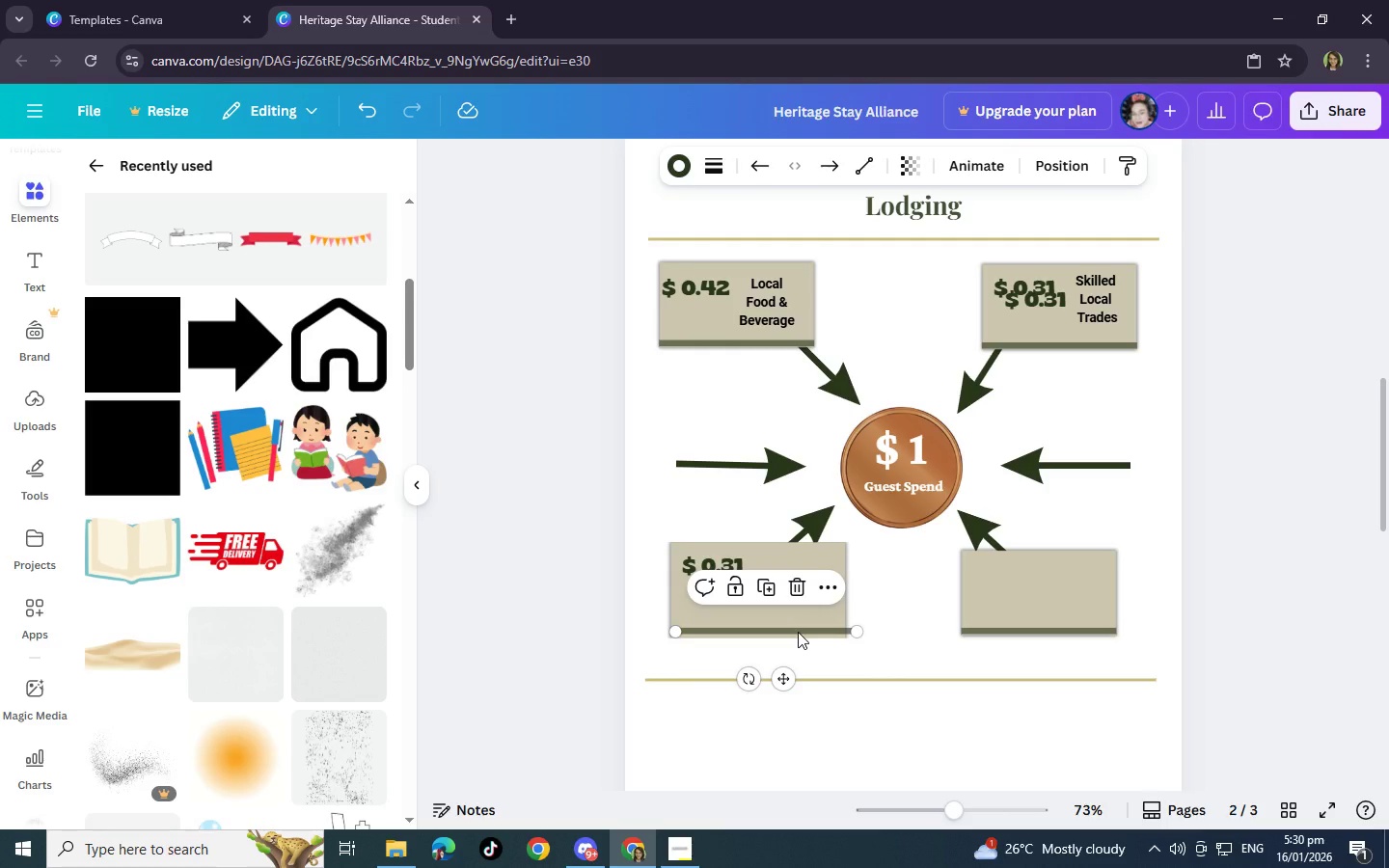 
key(ArrowLeft)
 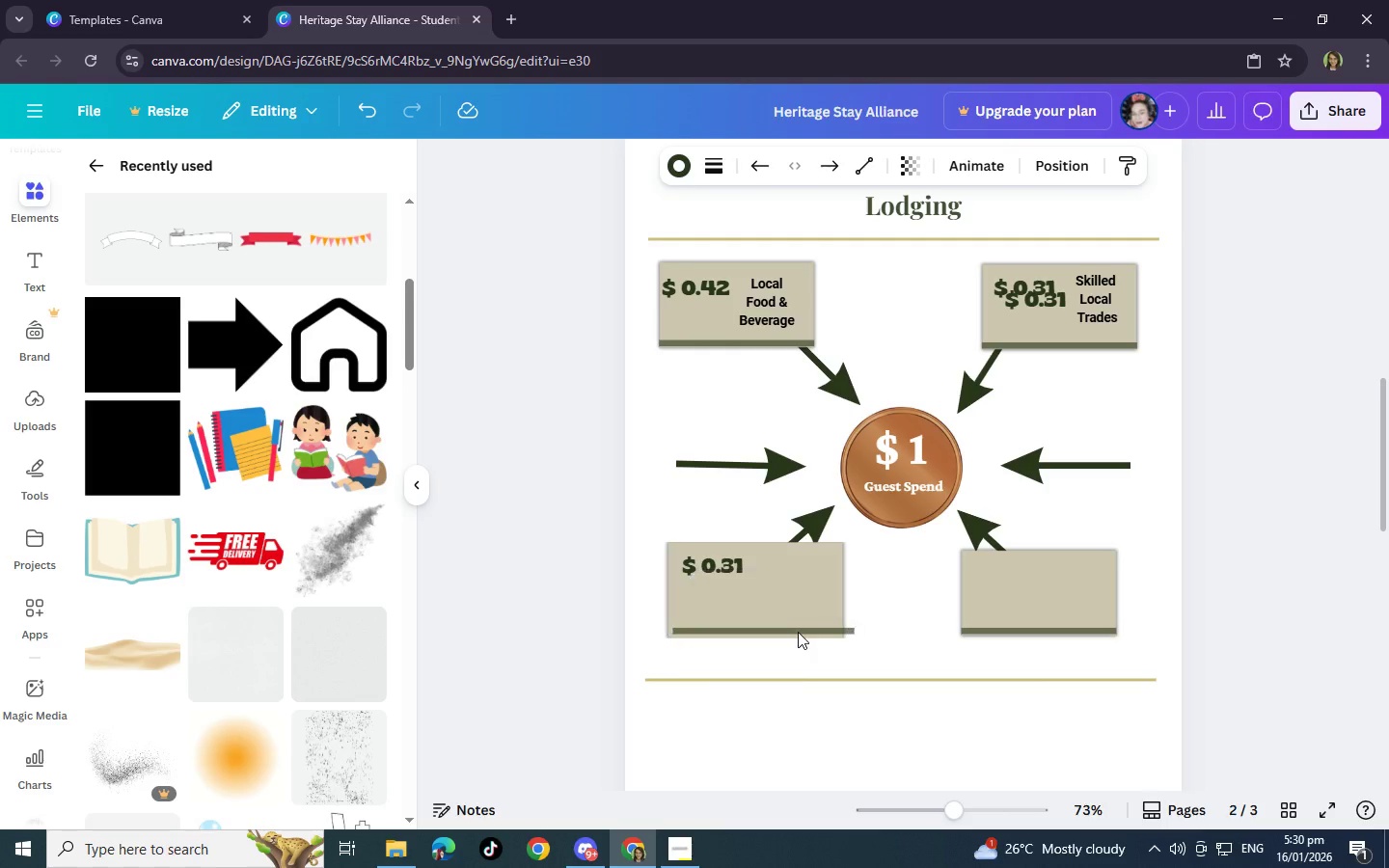 
key(ArrowLeft)
 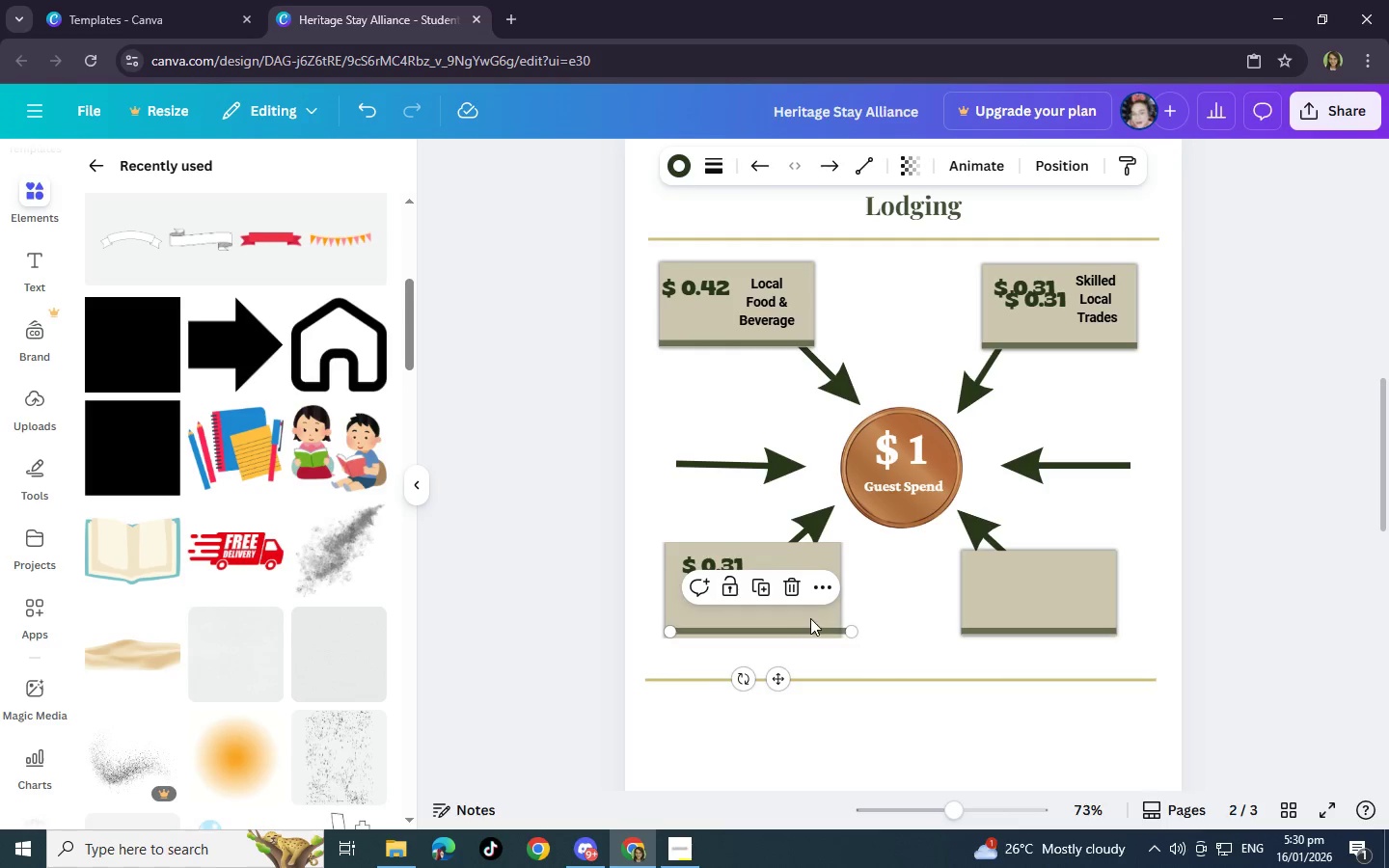 
left_click([811, 613])
 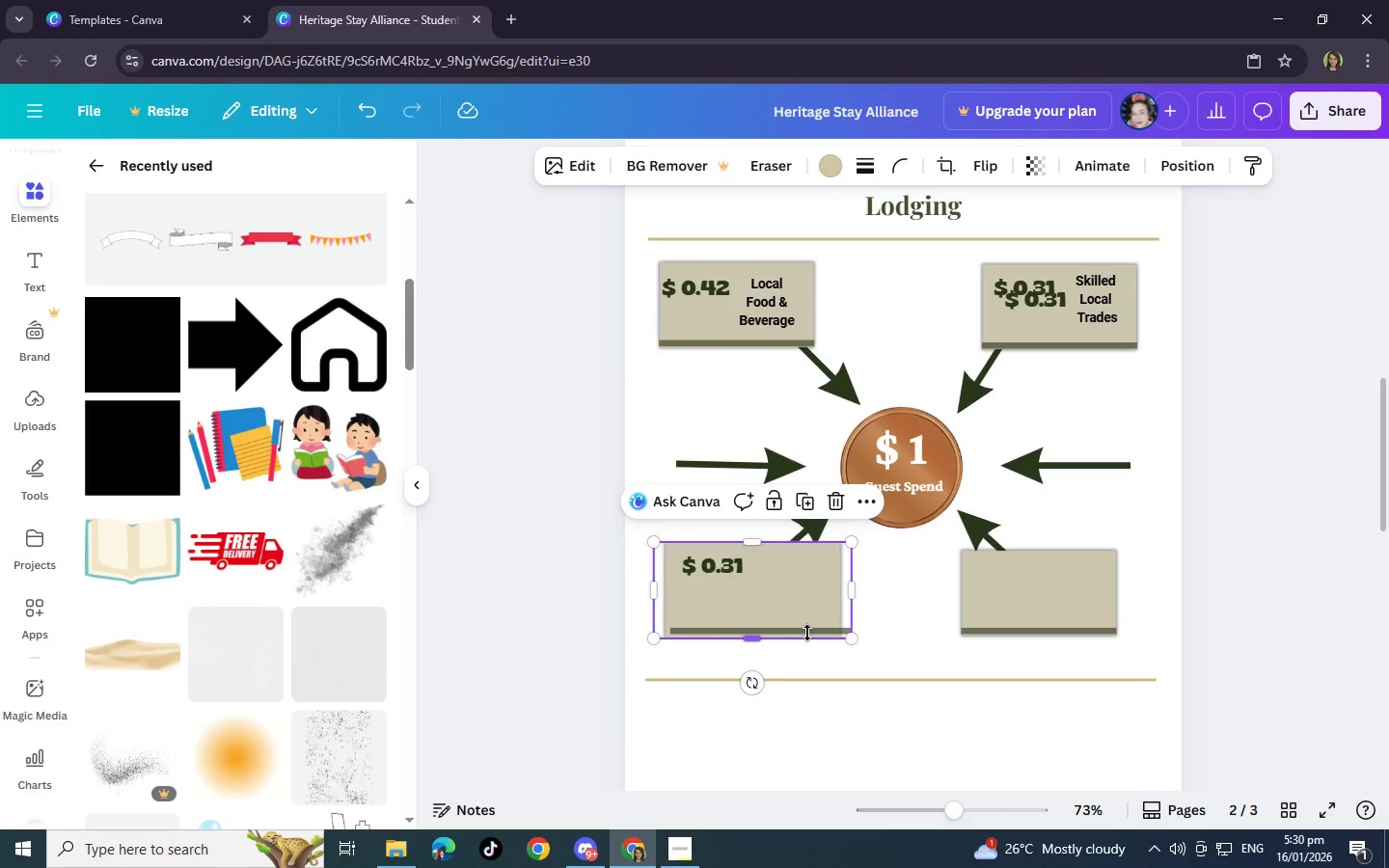 
left_click([807, 633])
 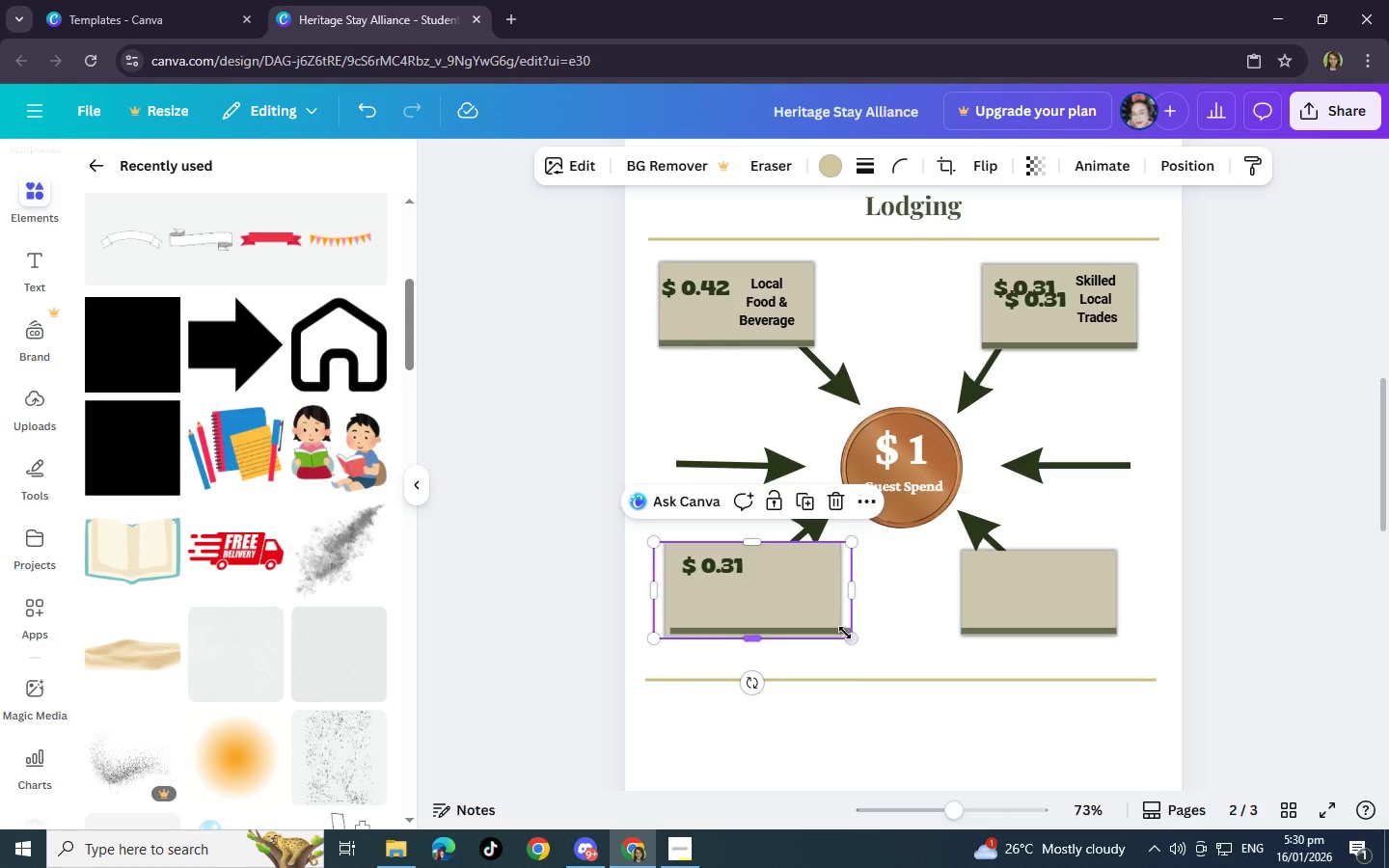 
left_click([845, 628])
 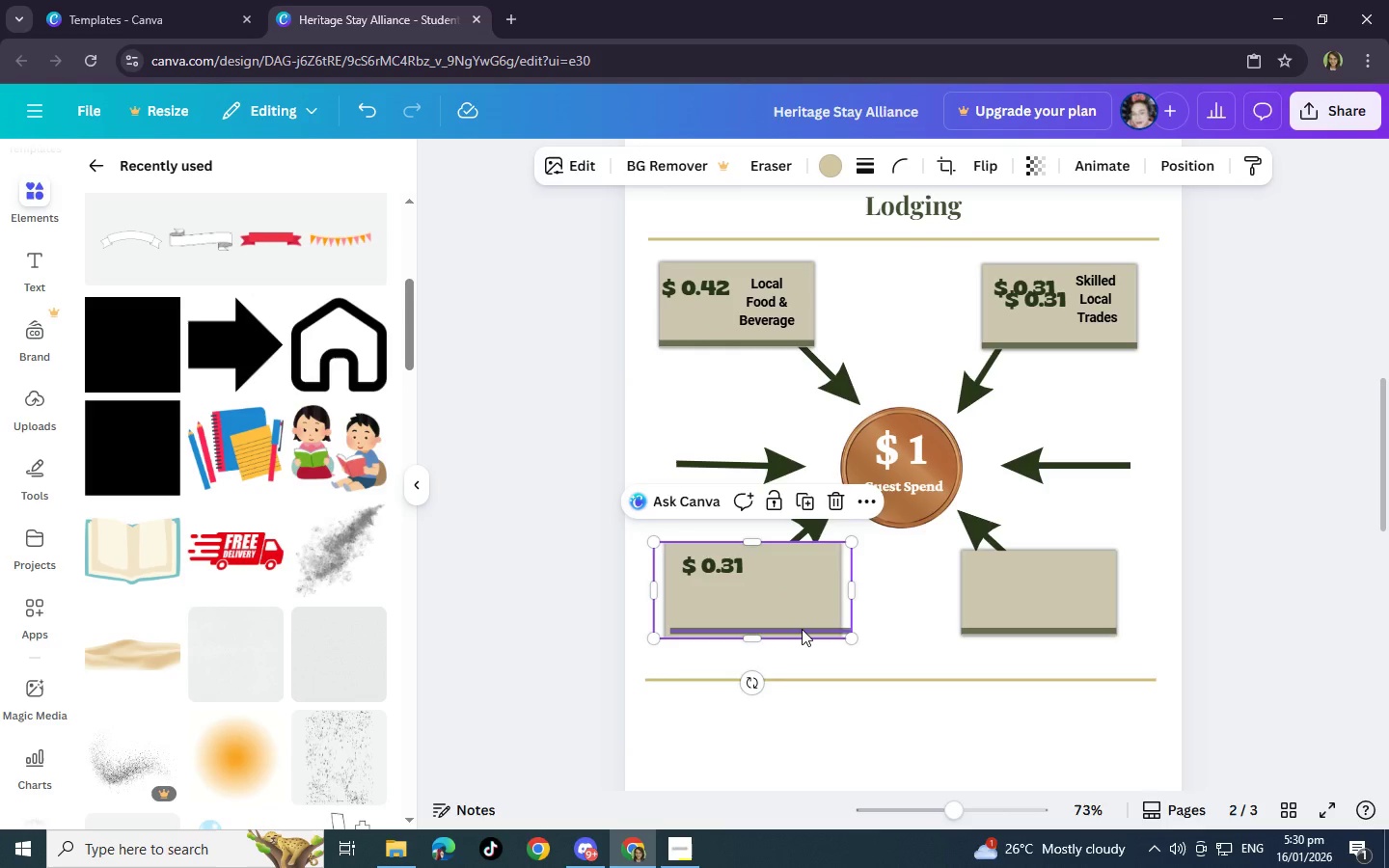 
left_click([802, 629])
 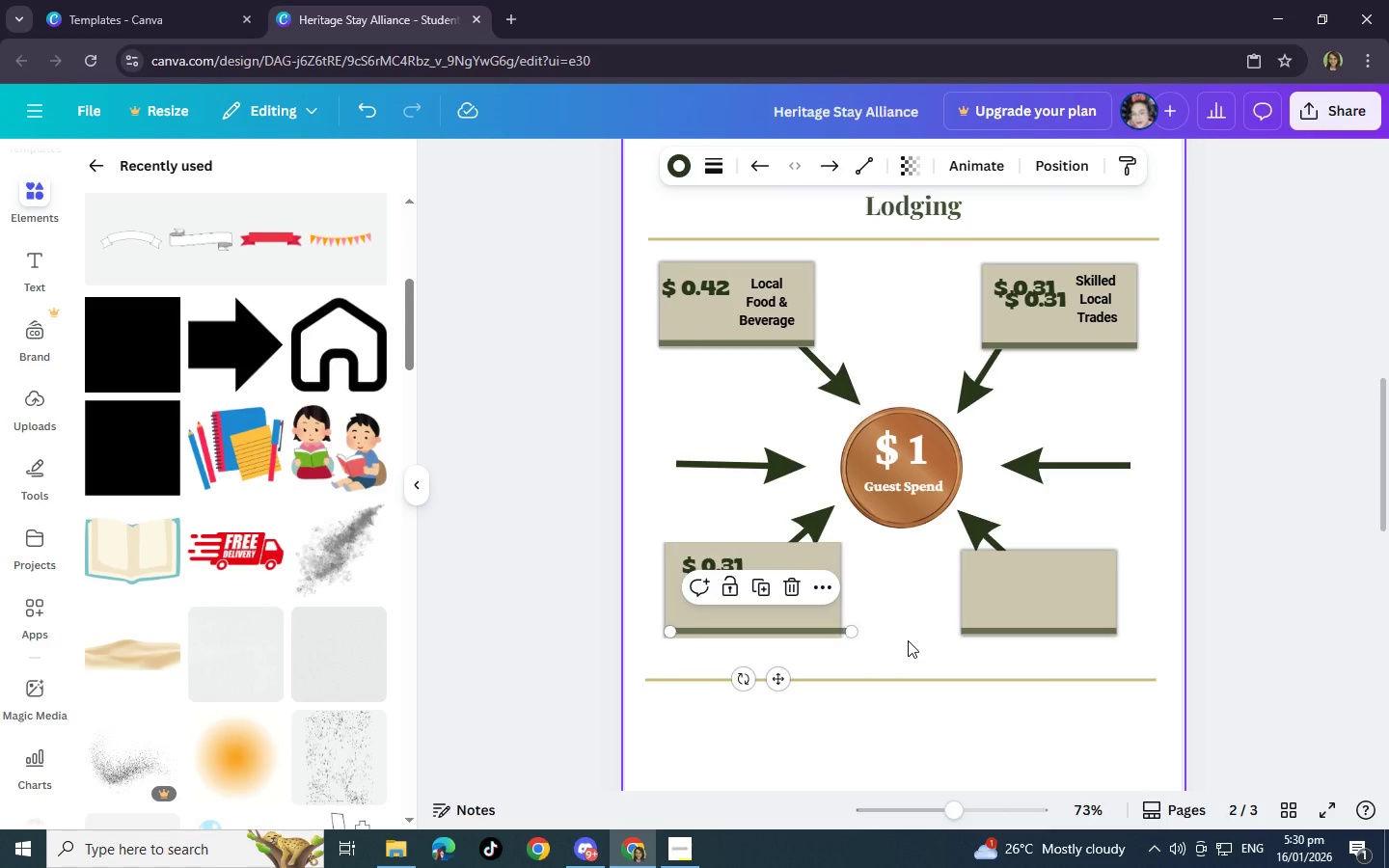 
key(ArrowLeft)
 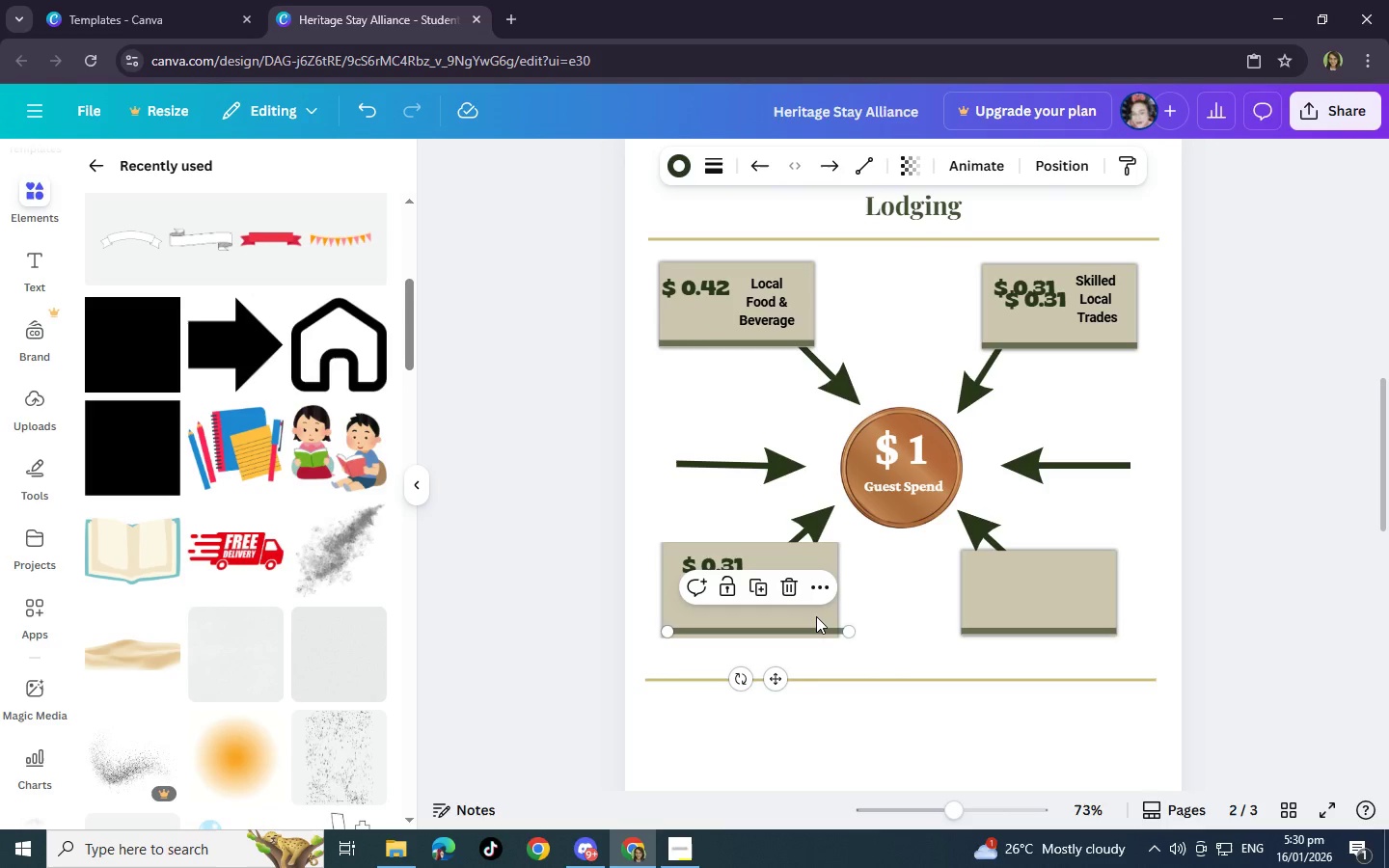 
left_click_drag(start_coordinate=[802, 600], to_coordinate=[808, 600])
 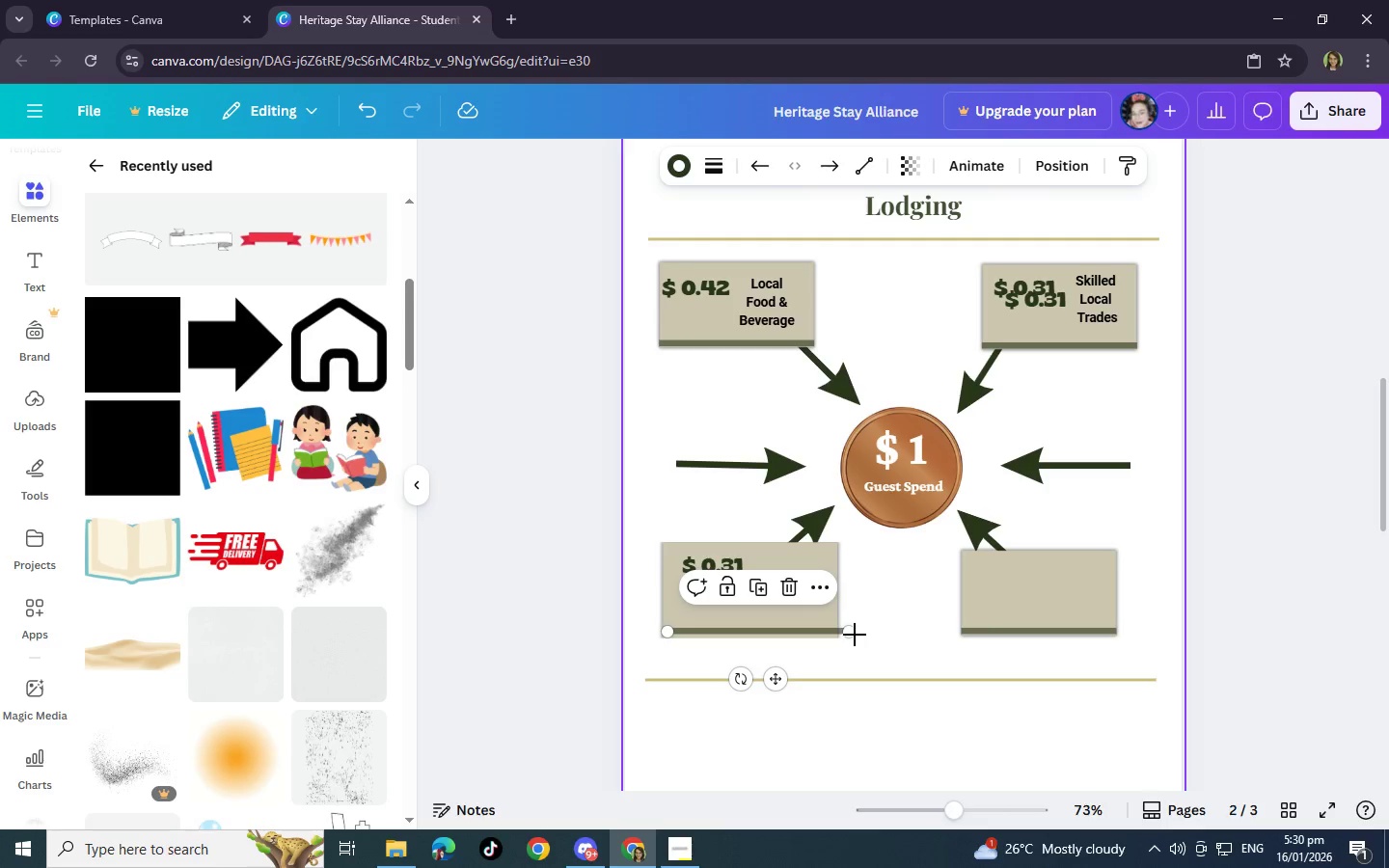 
left_click([850, 635])
 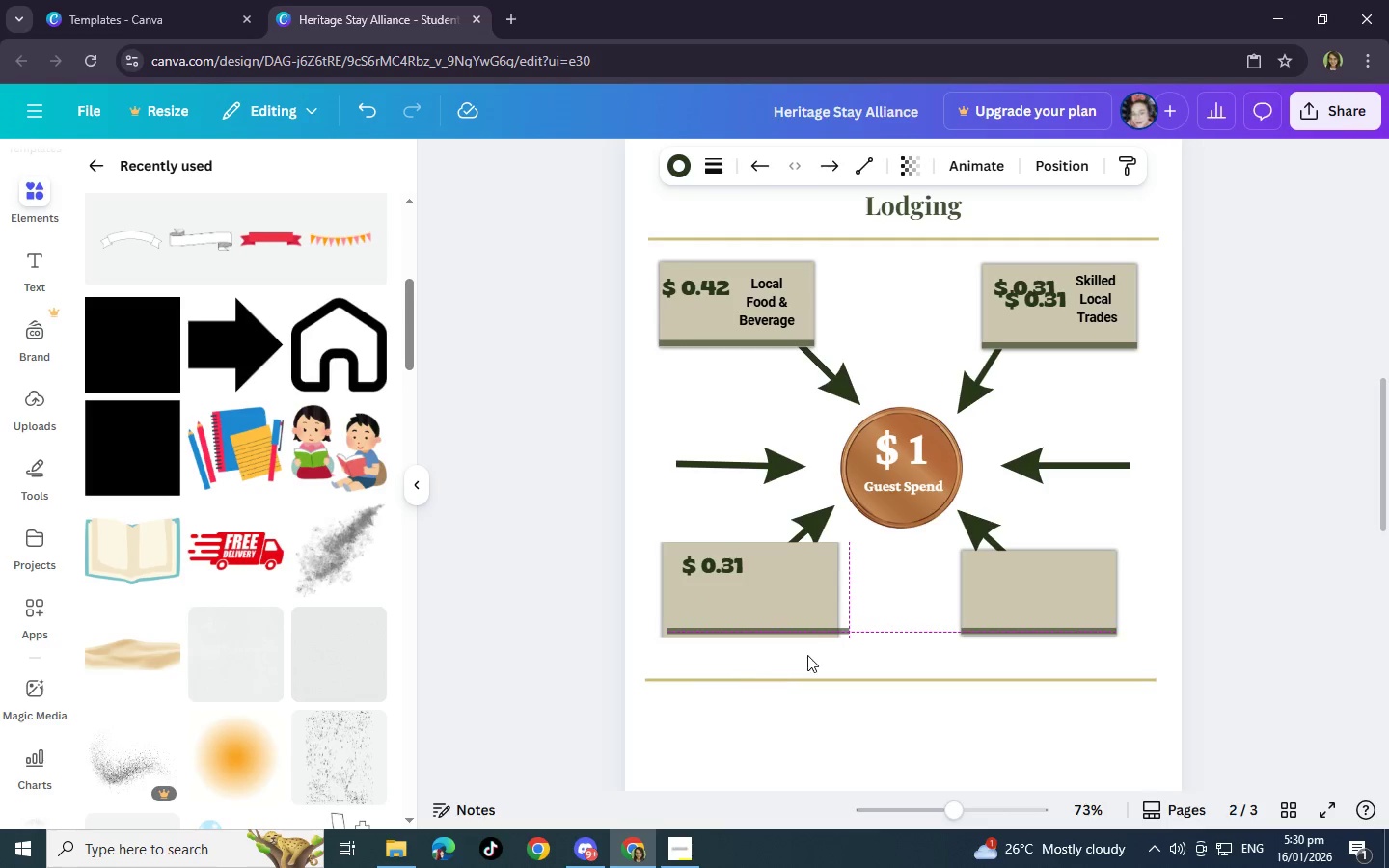 
left_click([822, 629])
 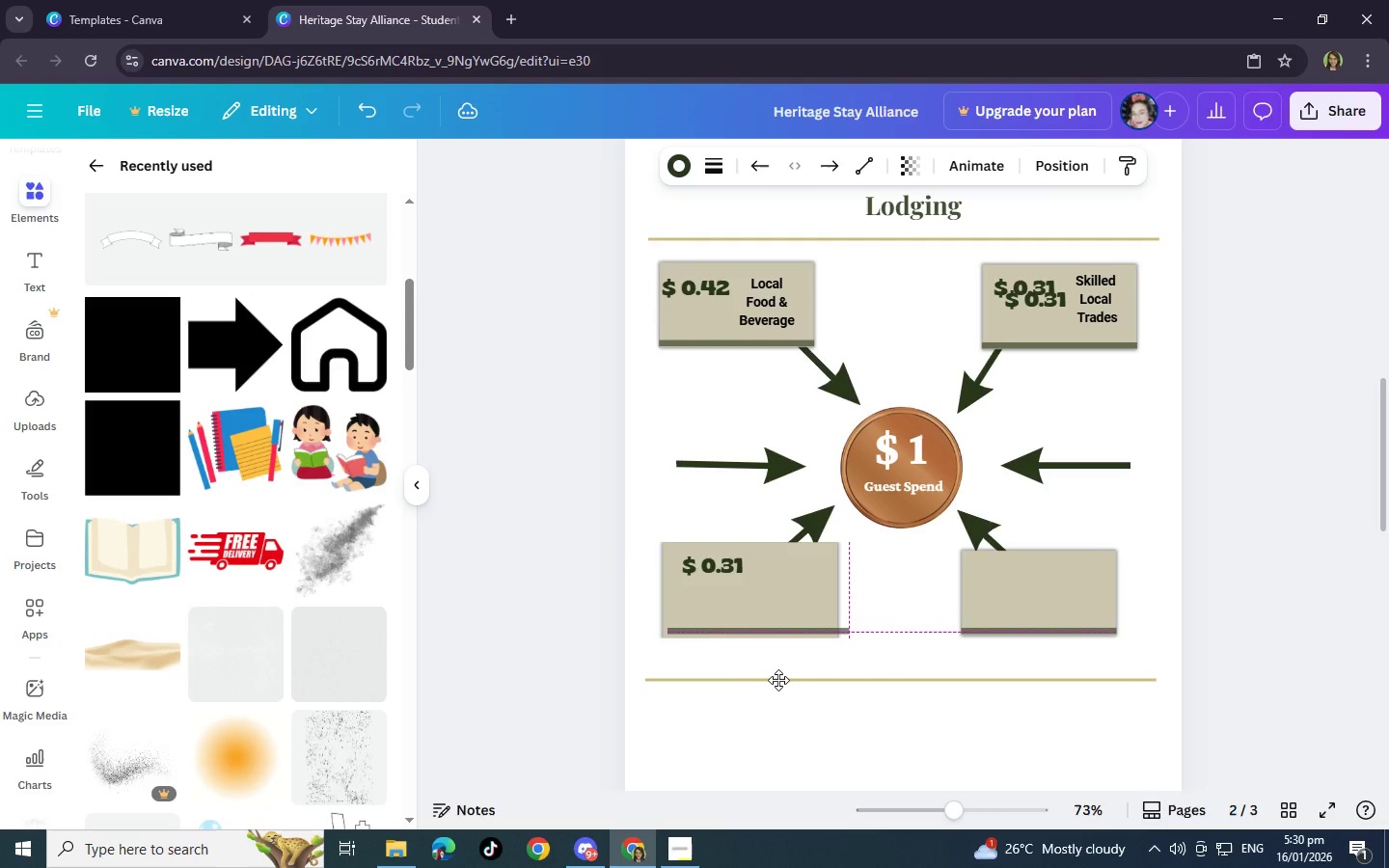 
left_click([831, 635])
 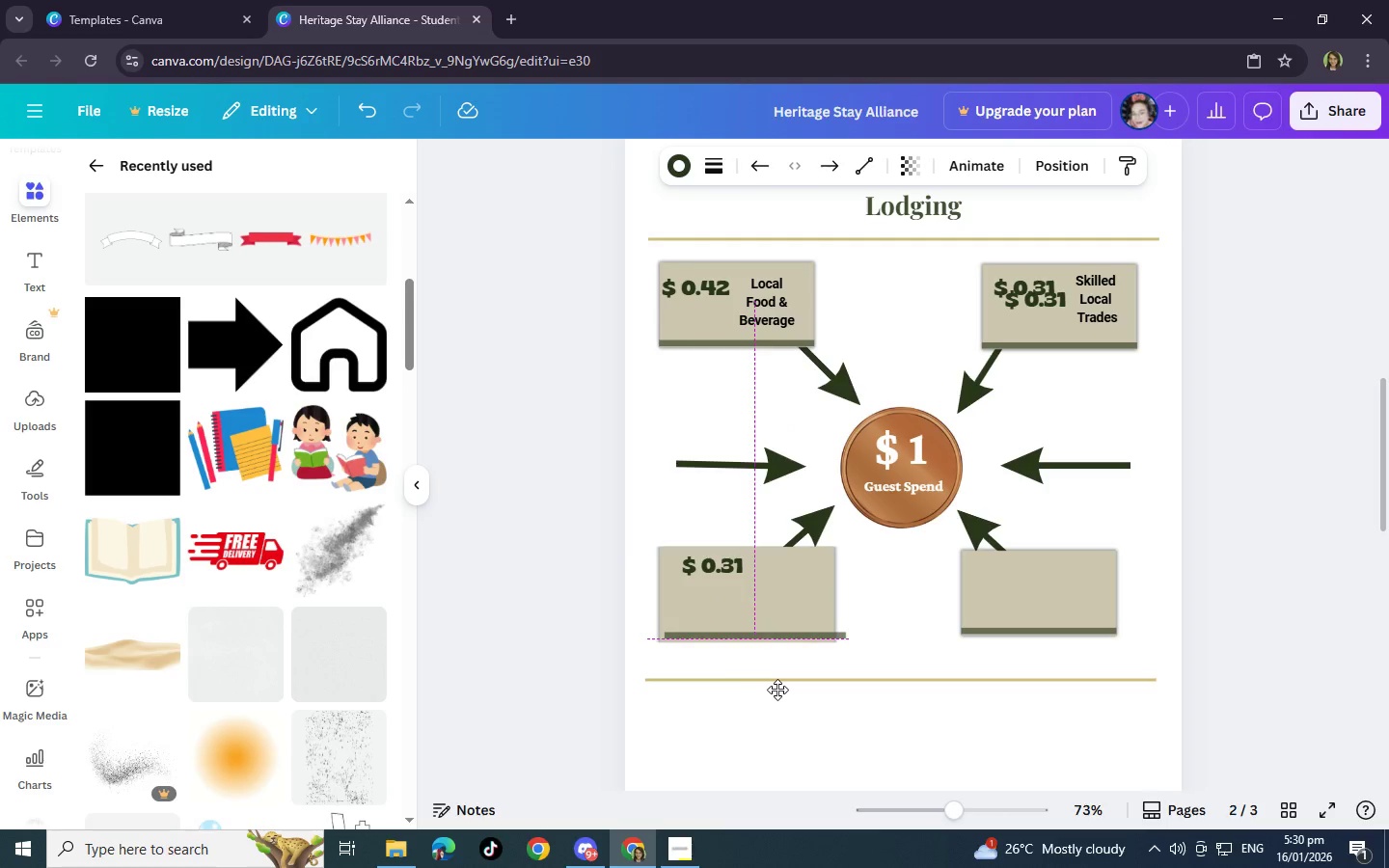 
left_click([836, 634])
 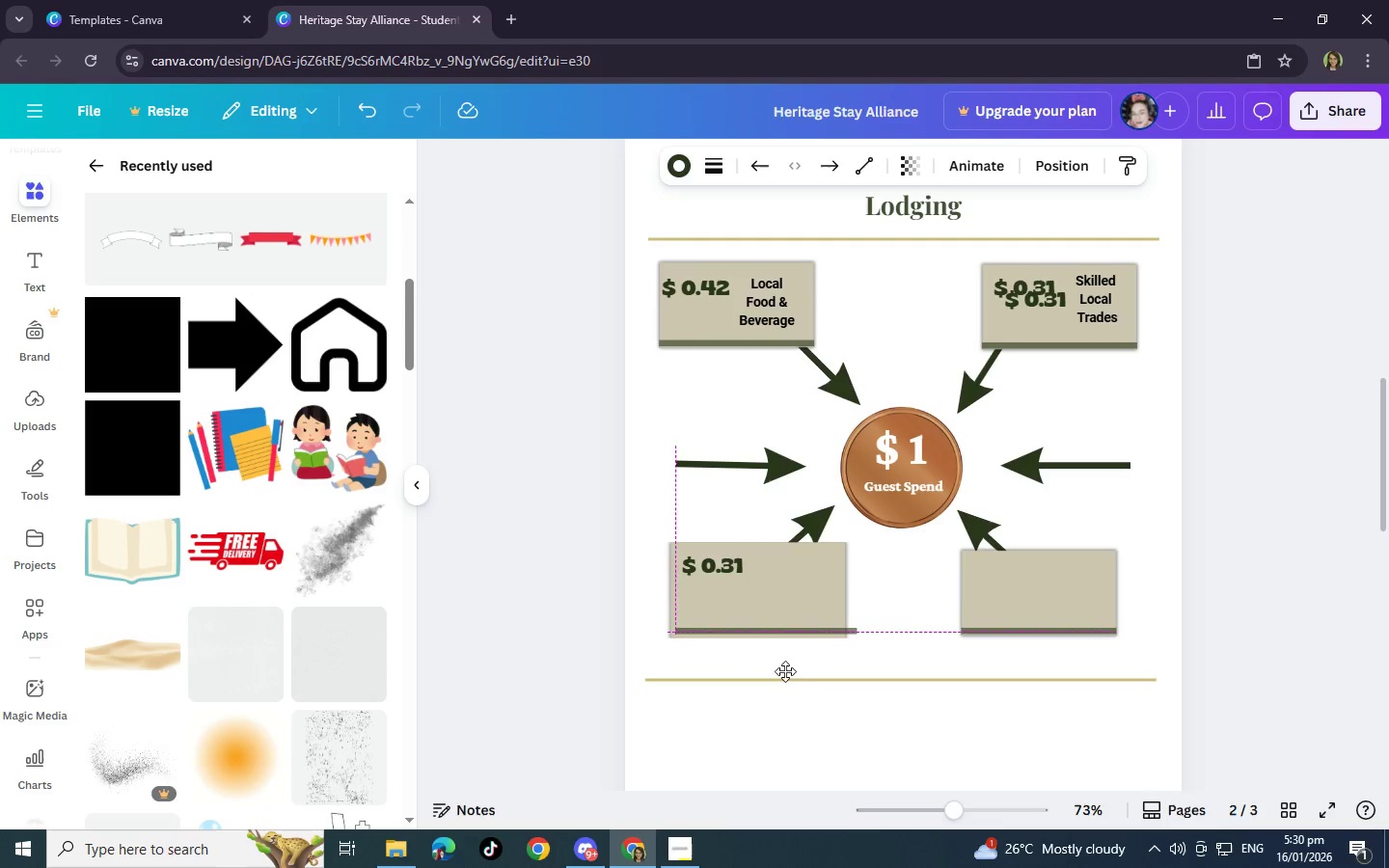 
left_click([800, 626])
 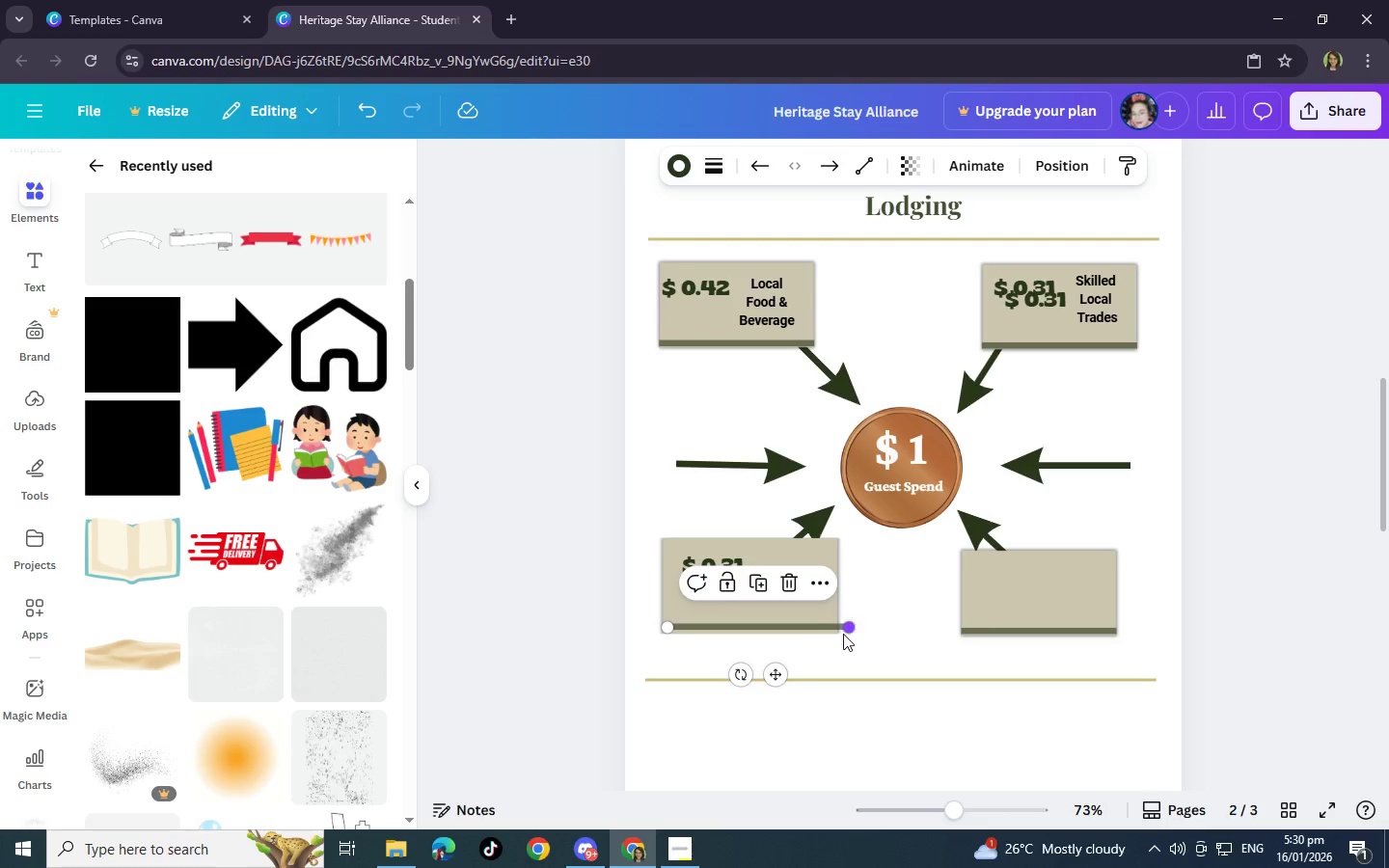 
left_click_drag(start_coordinate=[845, 630], to_coordinate=[838, 628])
 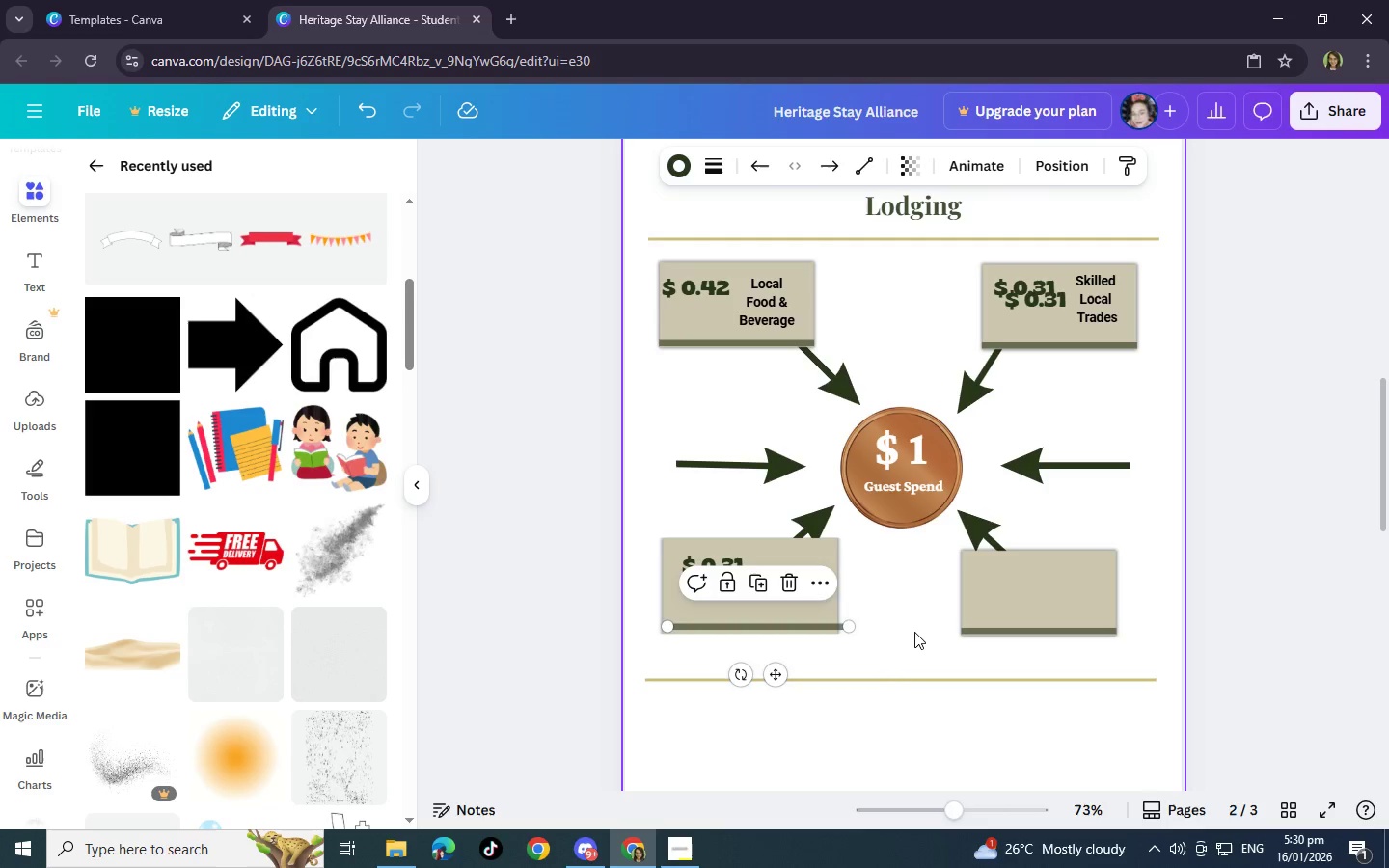 
left_click([914, 632])
 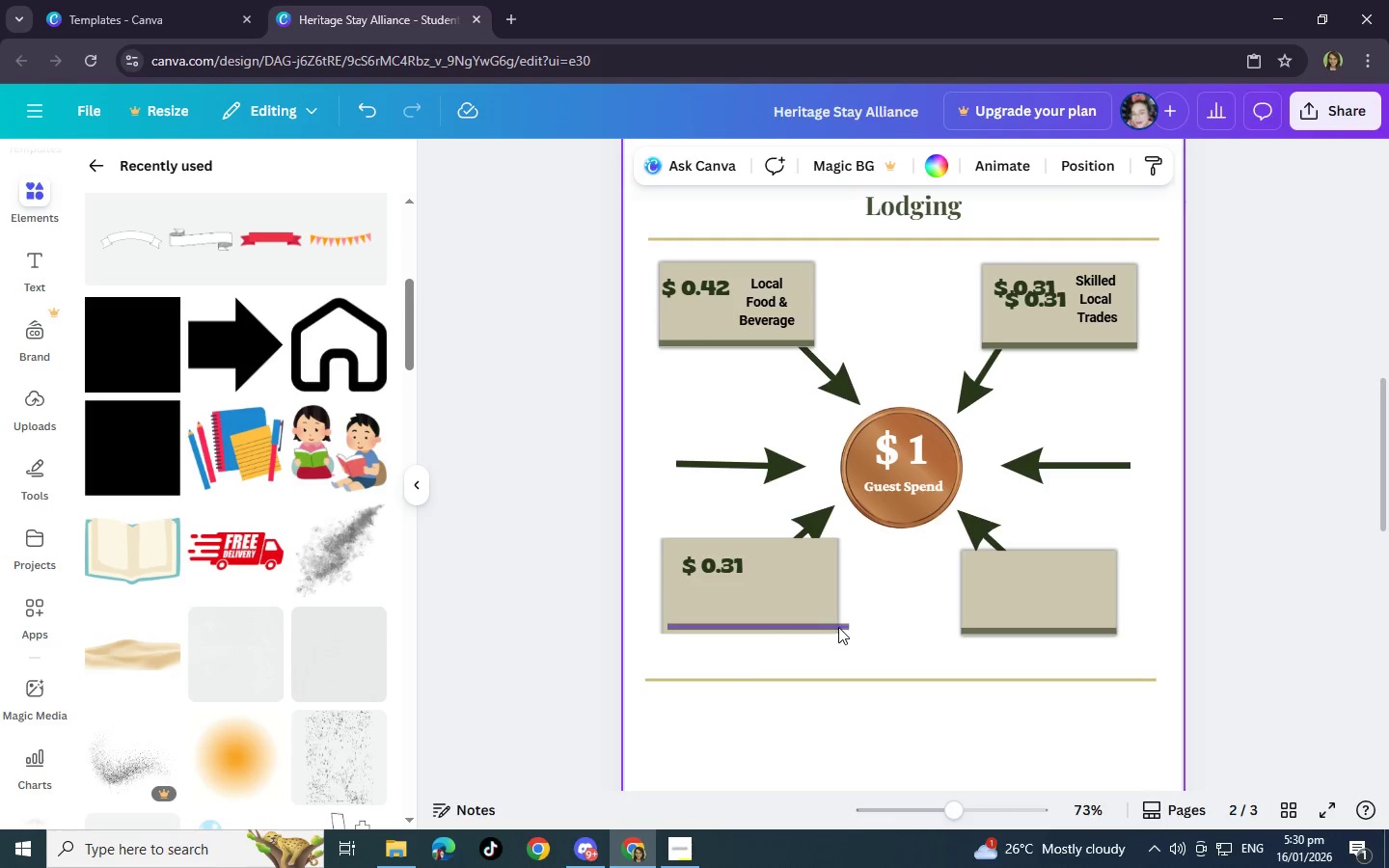 
left_click([712, 628])
 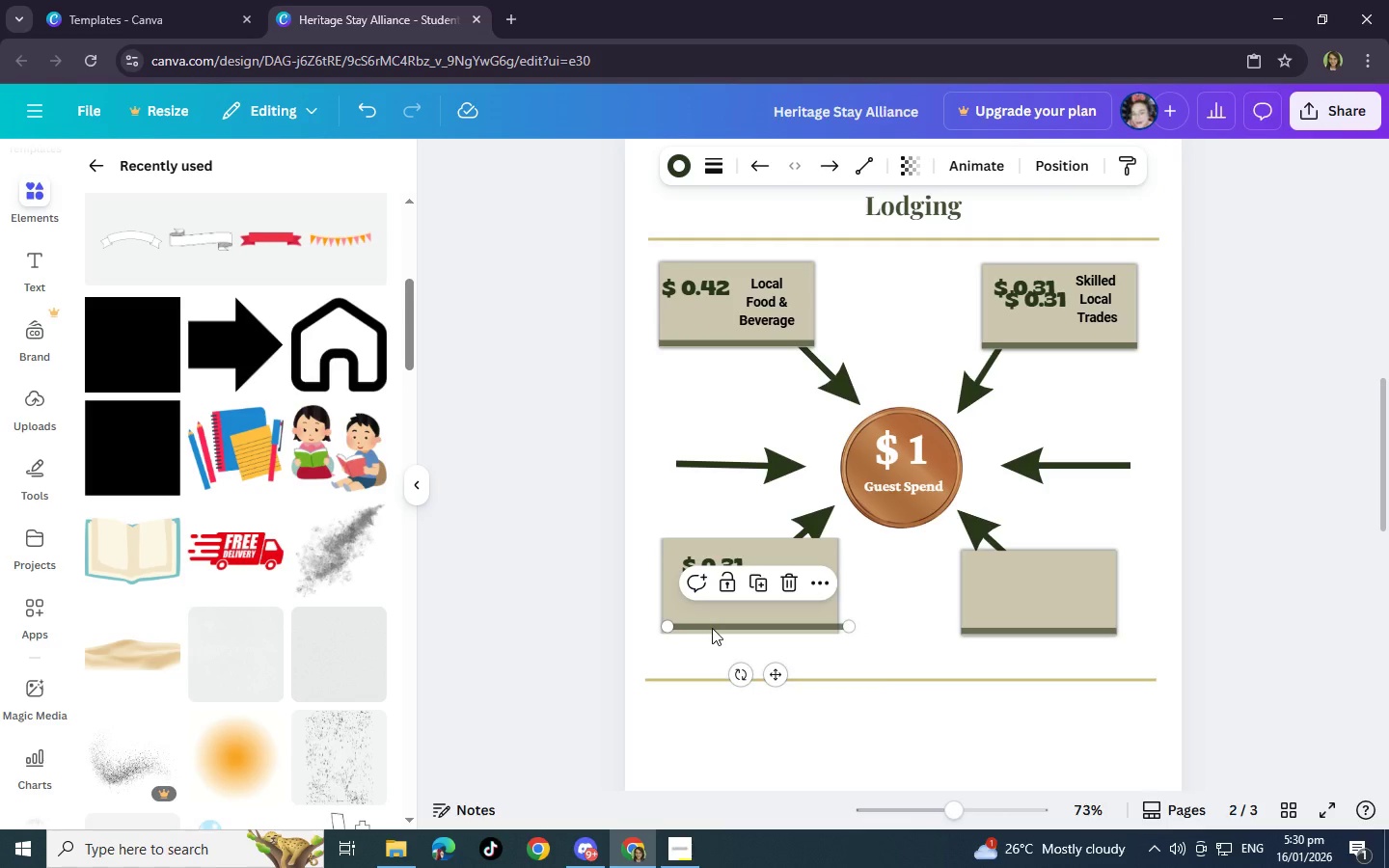 
key(ArrowLeft)
 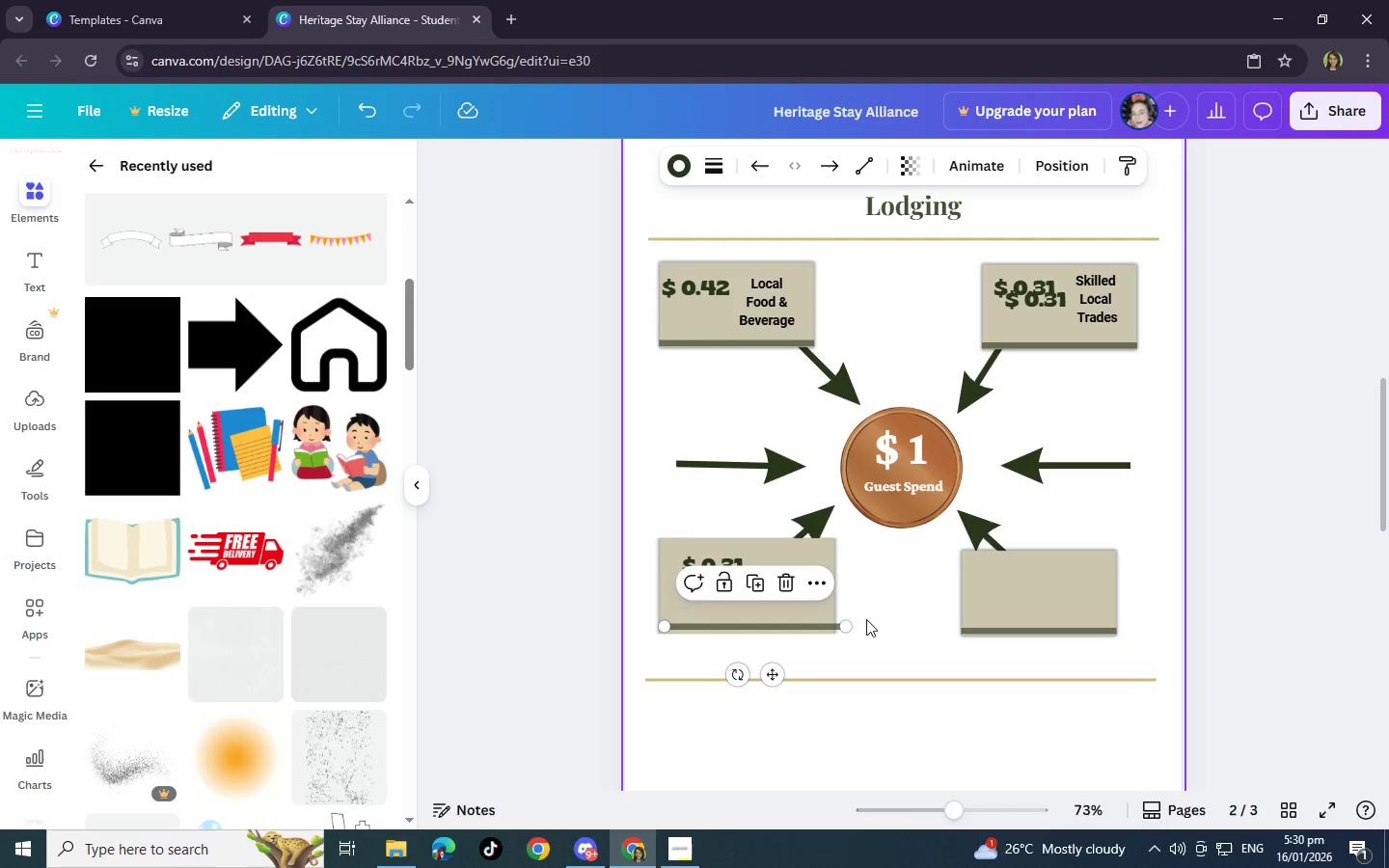 
left_click_drag(start_coordinate=[846, 628], to_coordinate=[891, 674])
 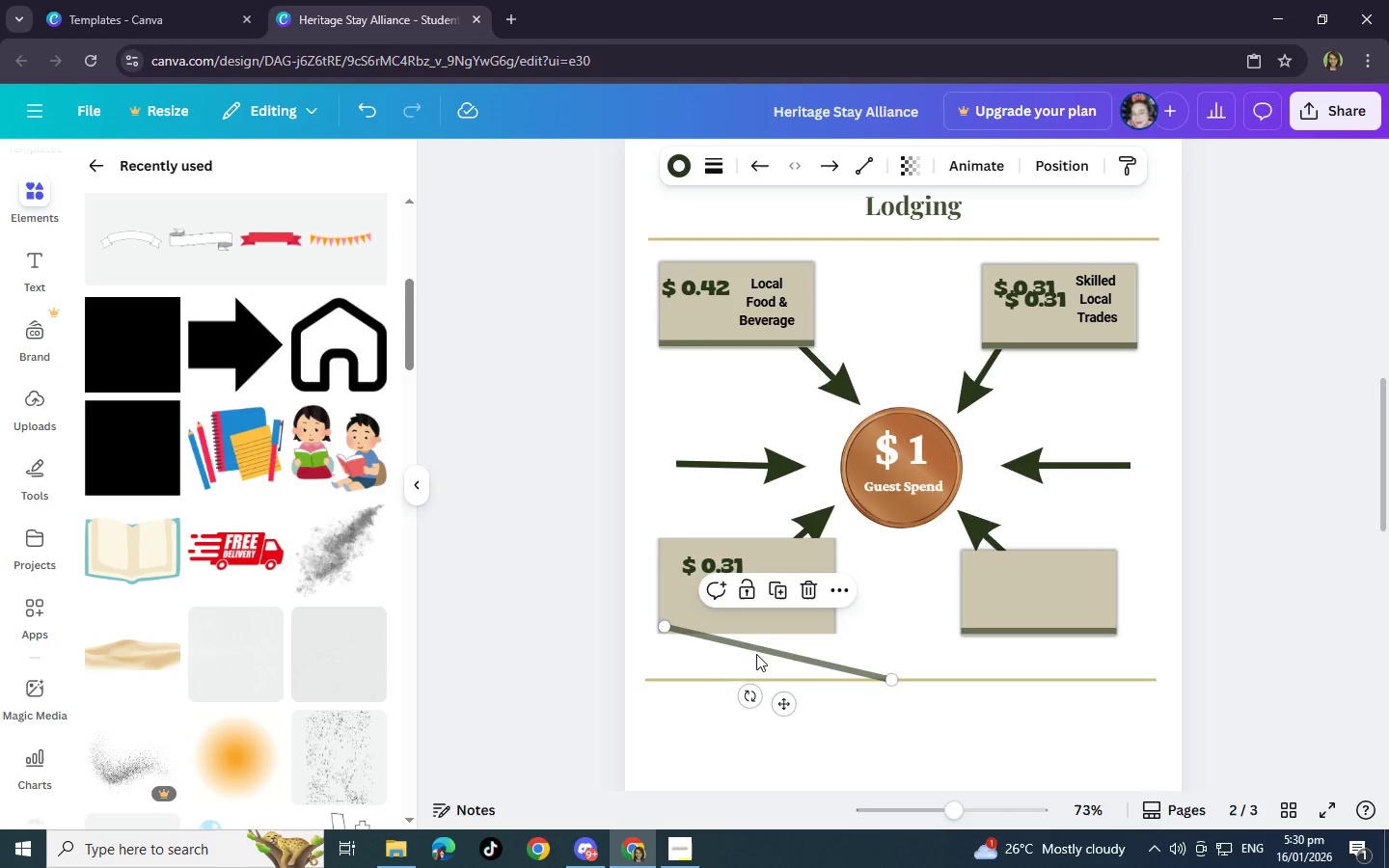 
left_click_drag(start_coordinate=[756, 654], to_coordinate=[751, 689])
 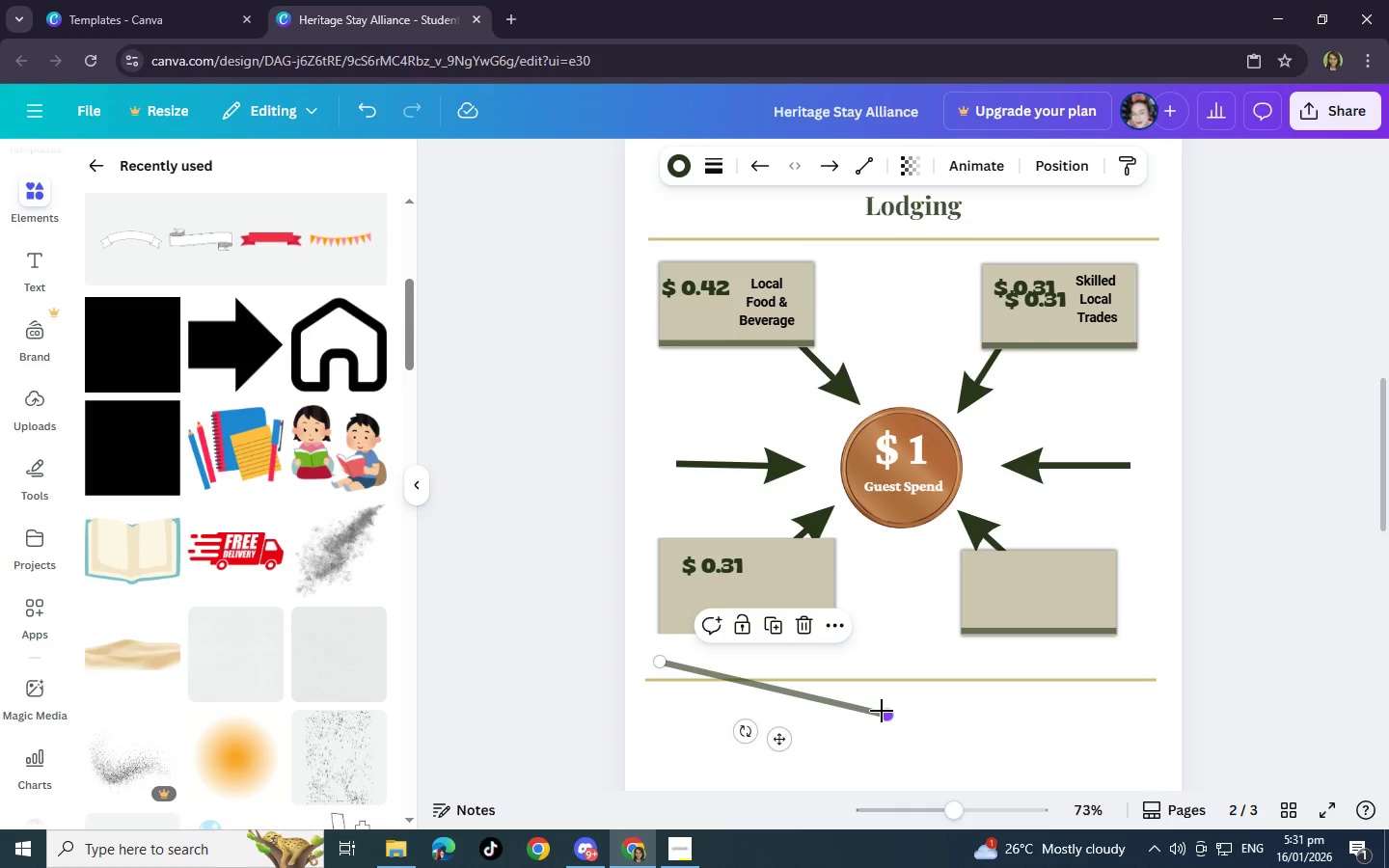 
left_click_drag(start_coordinate=[883, 711], to_coordinate=[840, 656])
 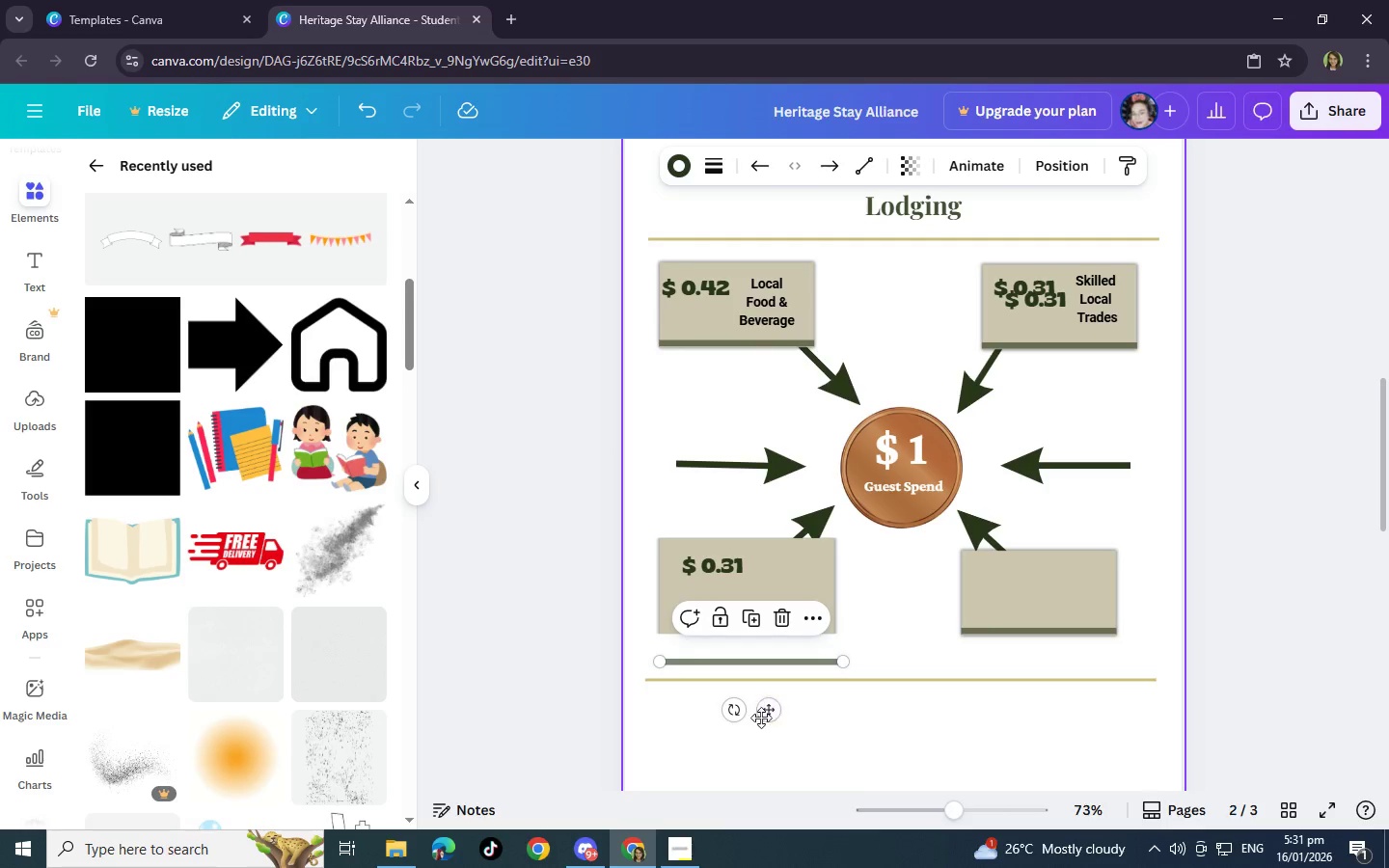 
left_click_drag(start_coordinate=[768, 713], to_coordinate=[761, 686])
 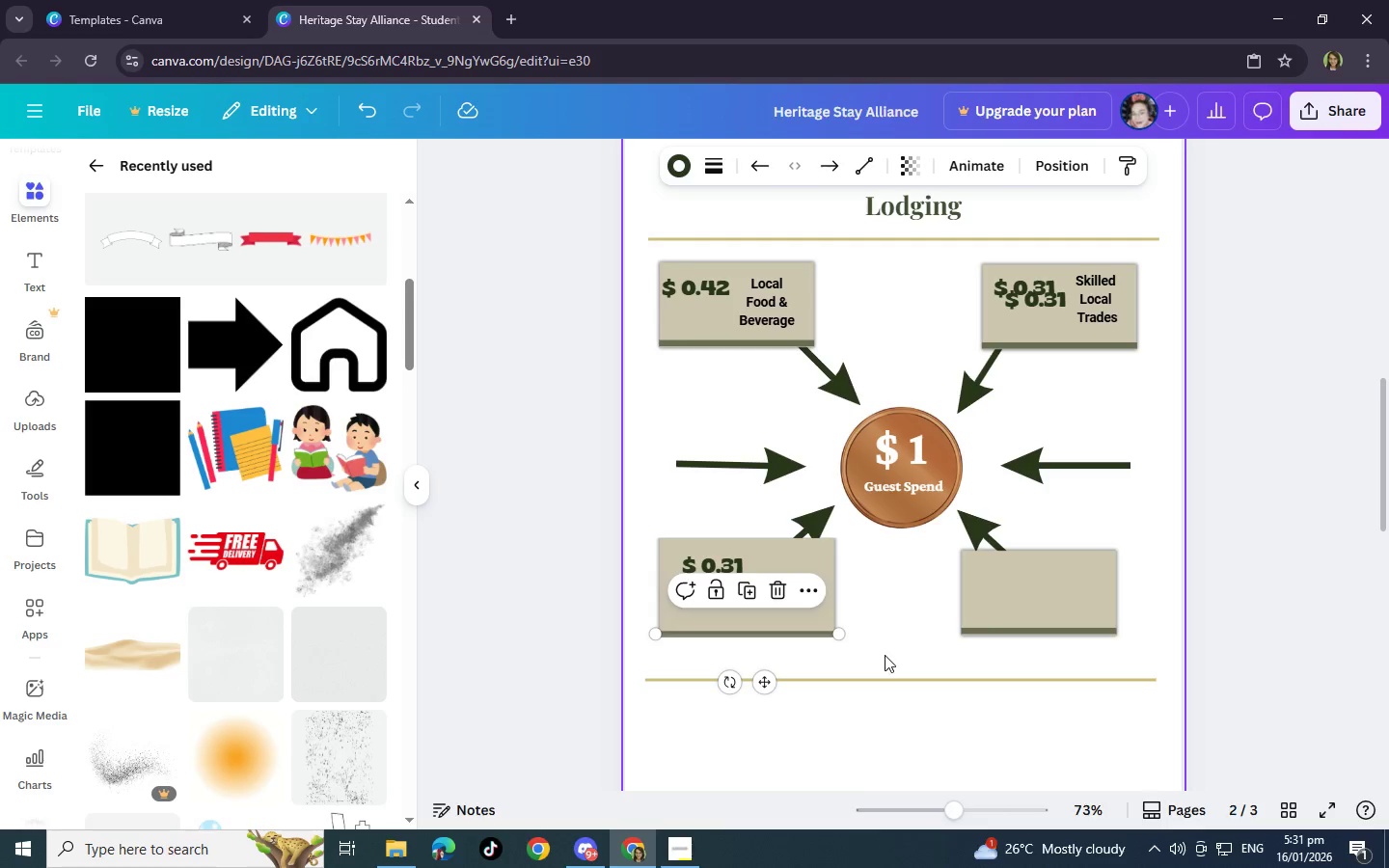 
left_click([885, 655])
 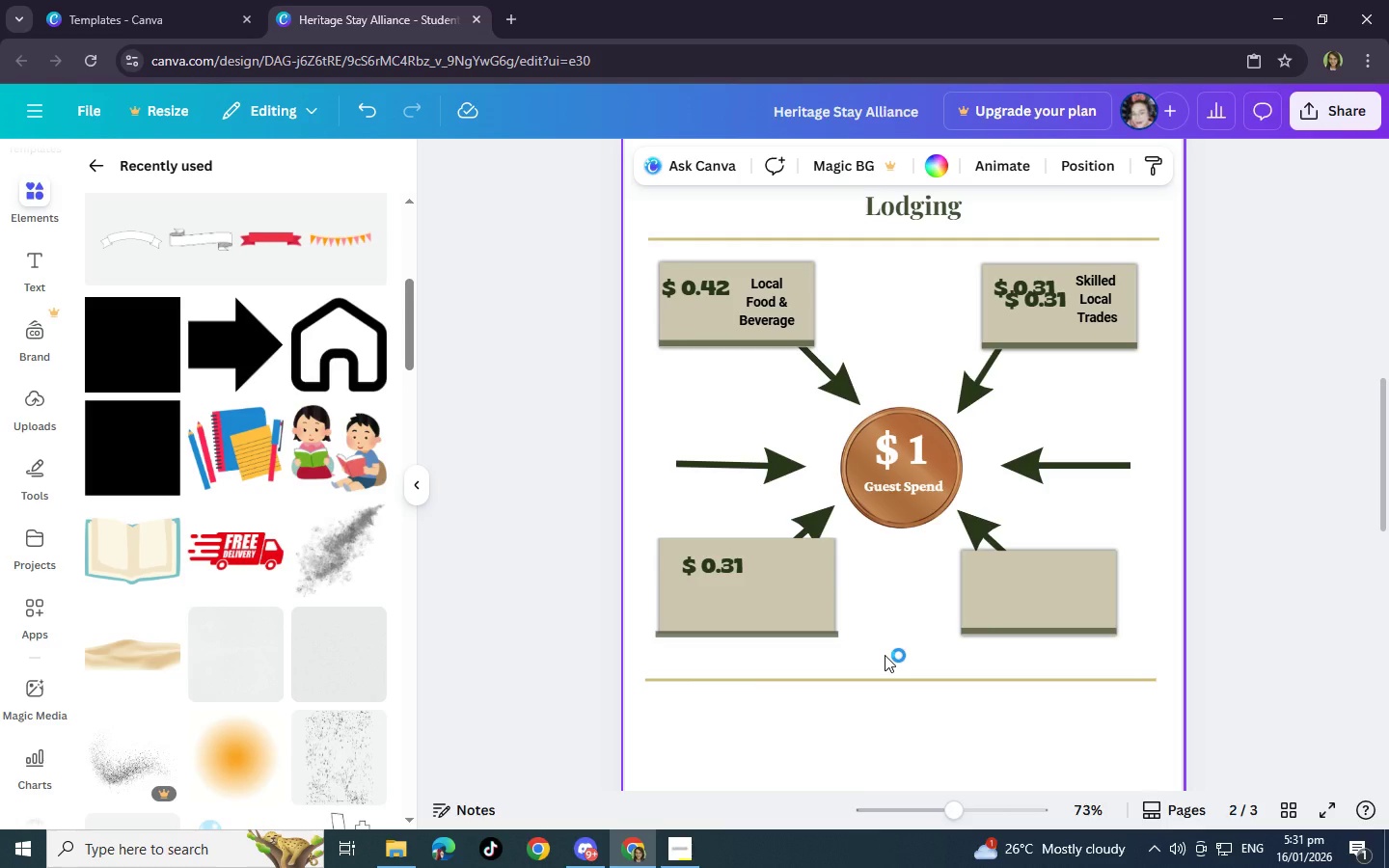 
left_click([885, 622])
 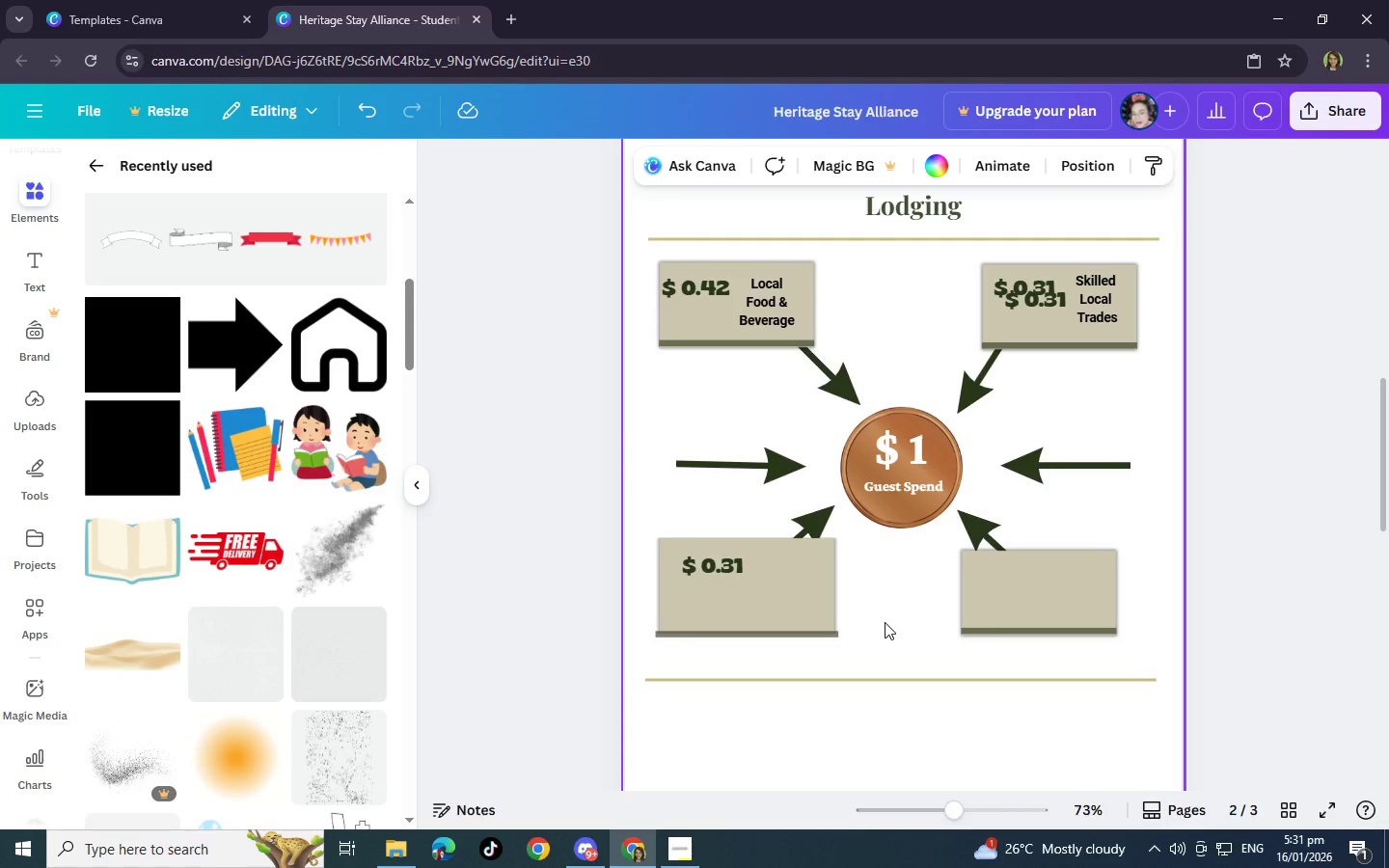 
wait(5.53)
 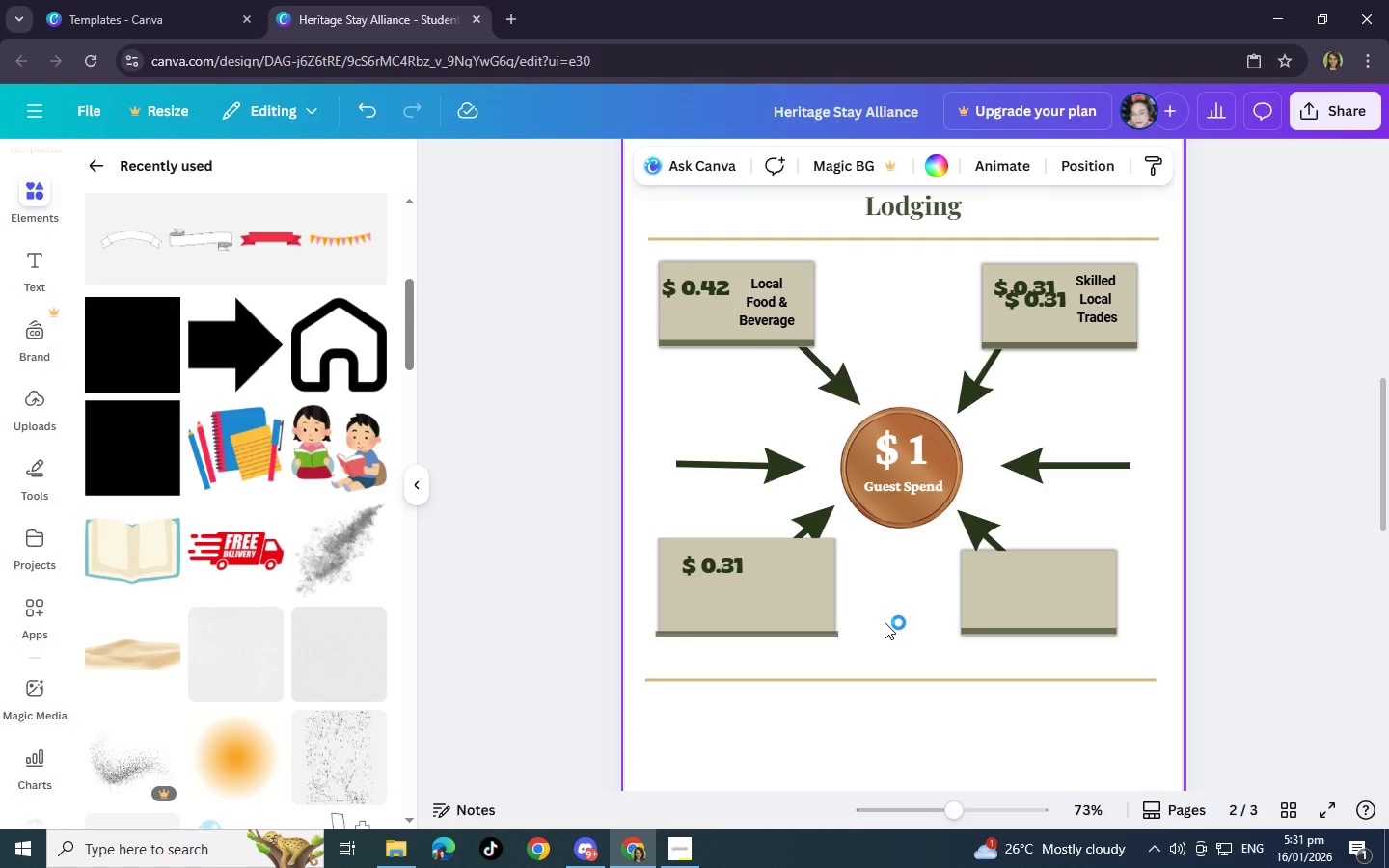 
left_click_drag(start_coordinate=[716, 563], to_coordinate=[706, 560])
 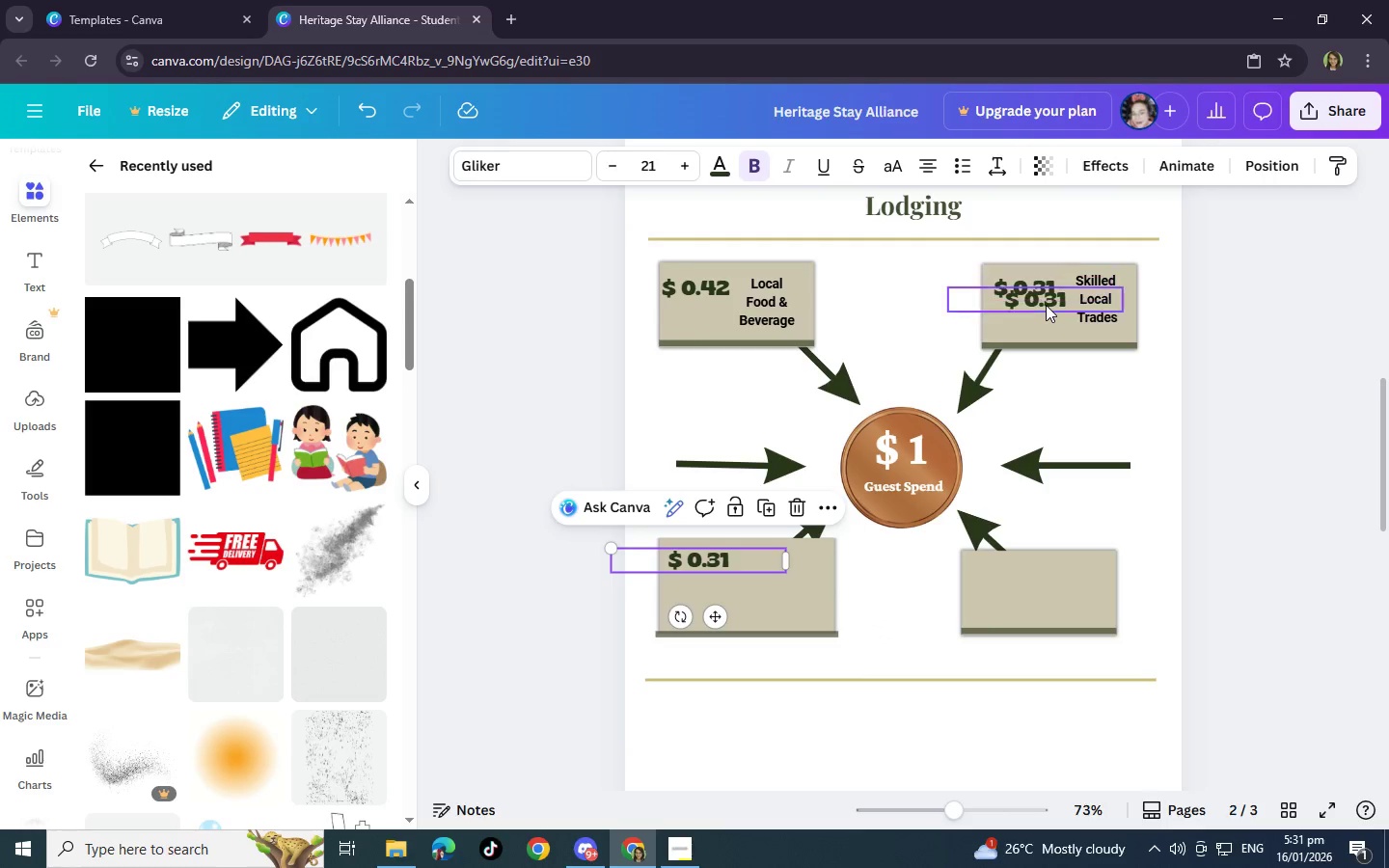 
left_click_drag(start_coordinate=[1045, 305], to_coordinate=[1019, 576])
 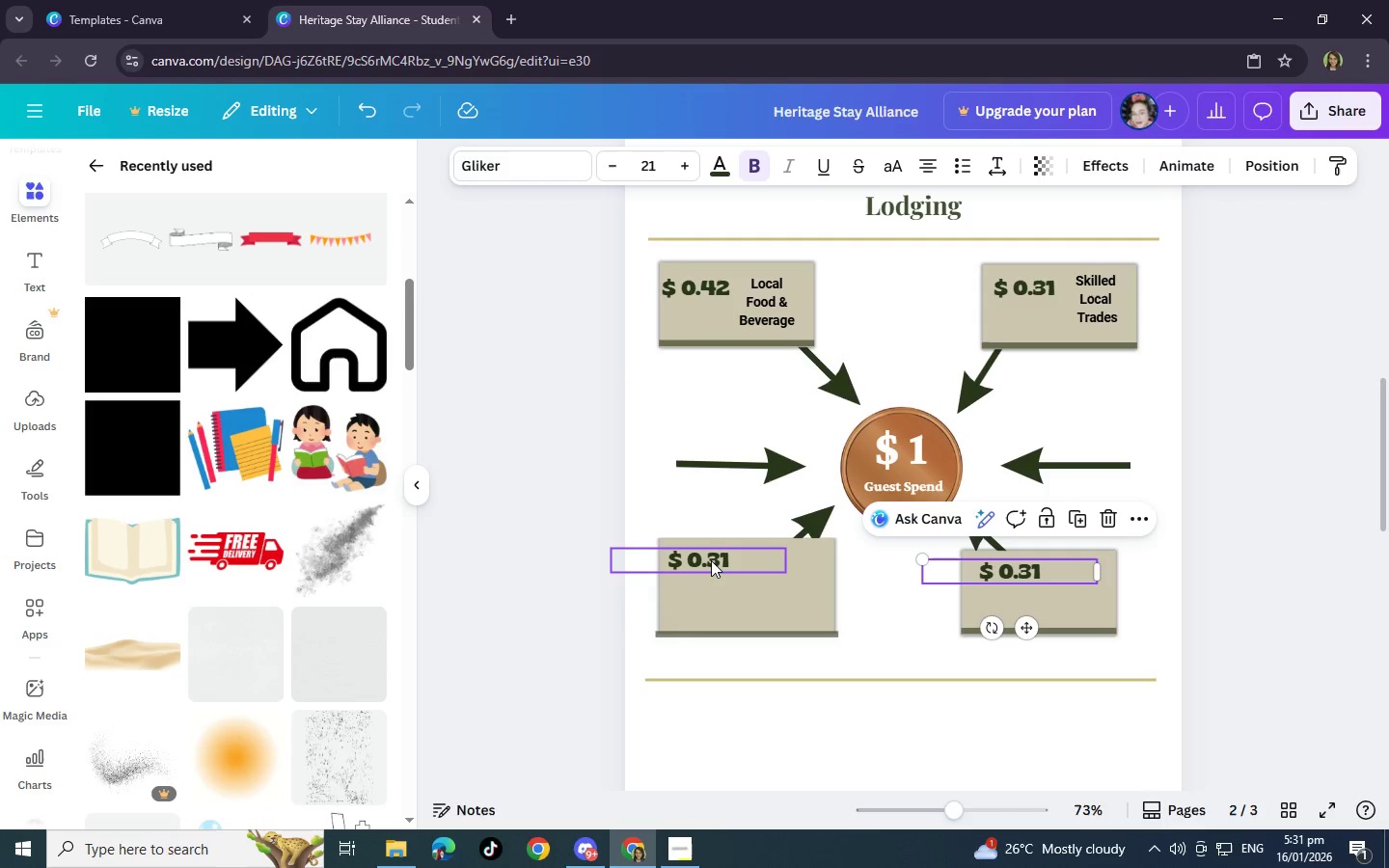 
left_click_drag(start_coordinate=[709, 559], to_coordinate=[709, 568])
 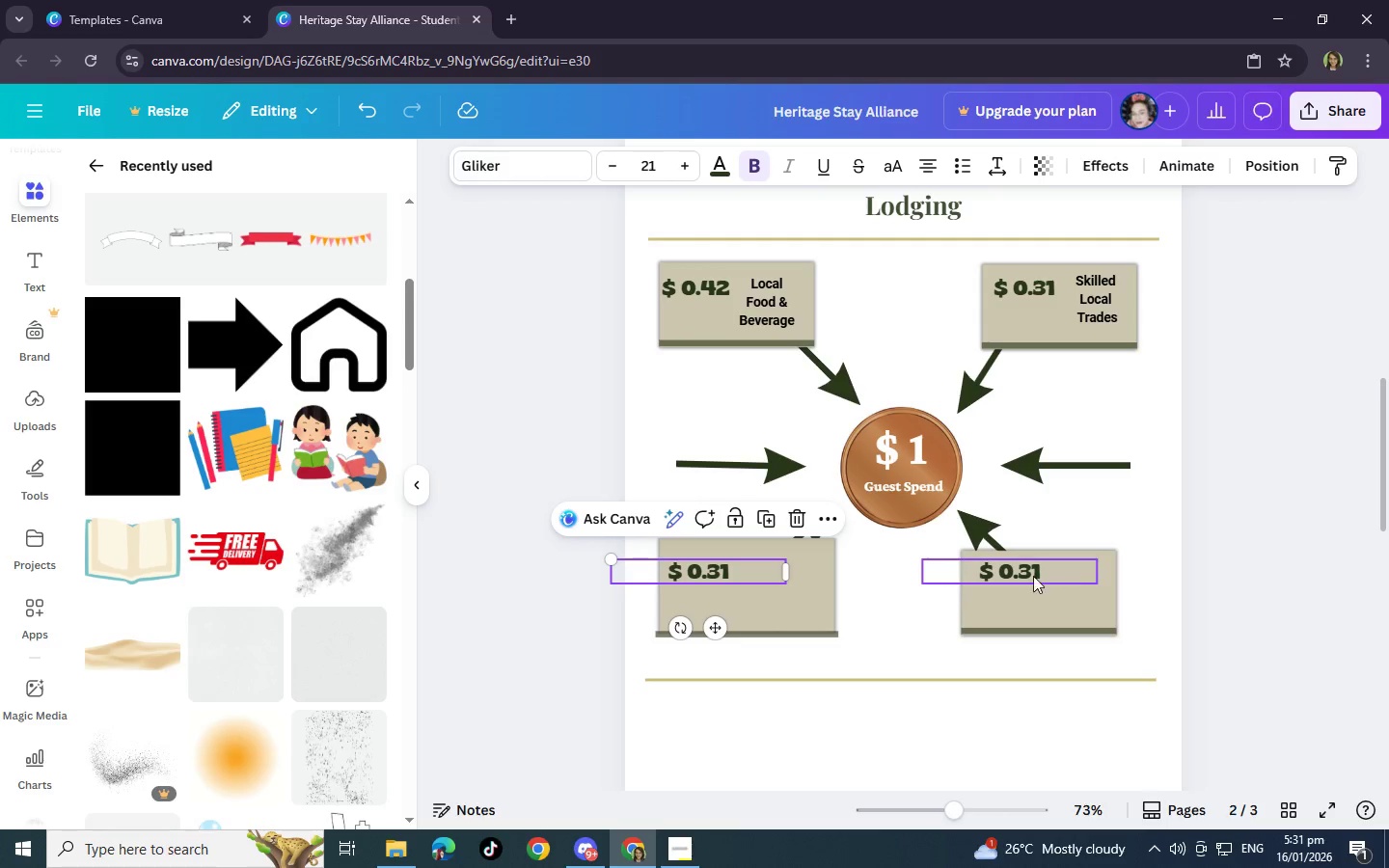 
left_click_drag(start_coordinate=[1020, 575], to_coordinate=[1019, 583])
 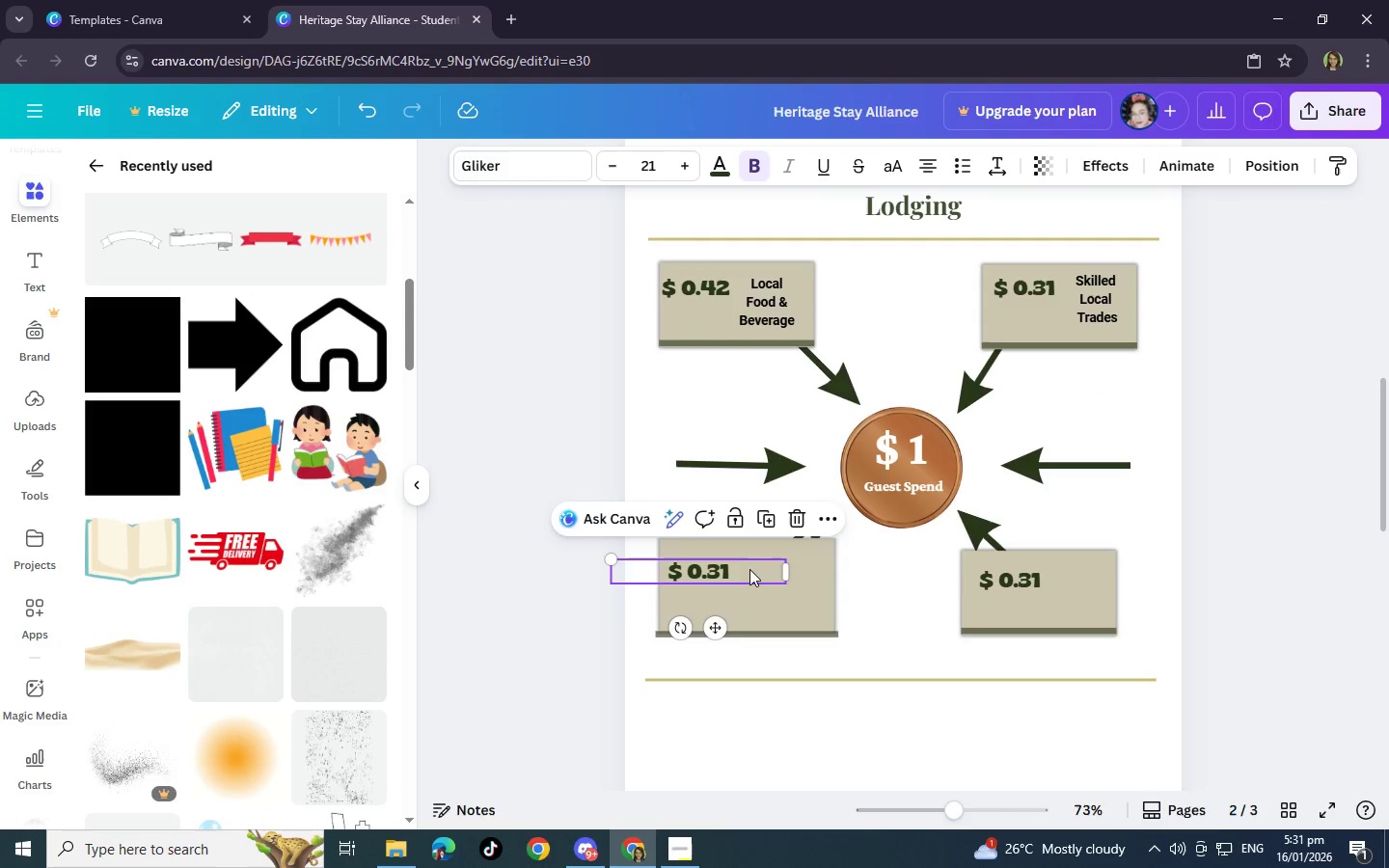 
double_click([755, 569])
 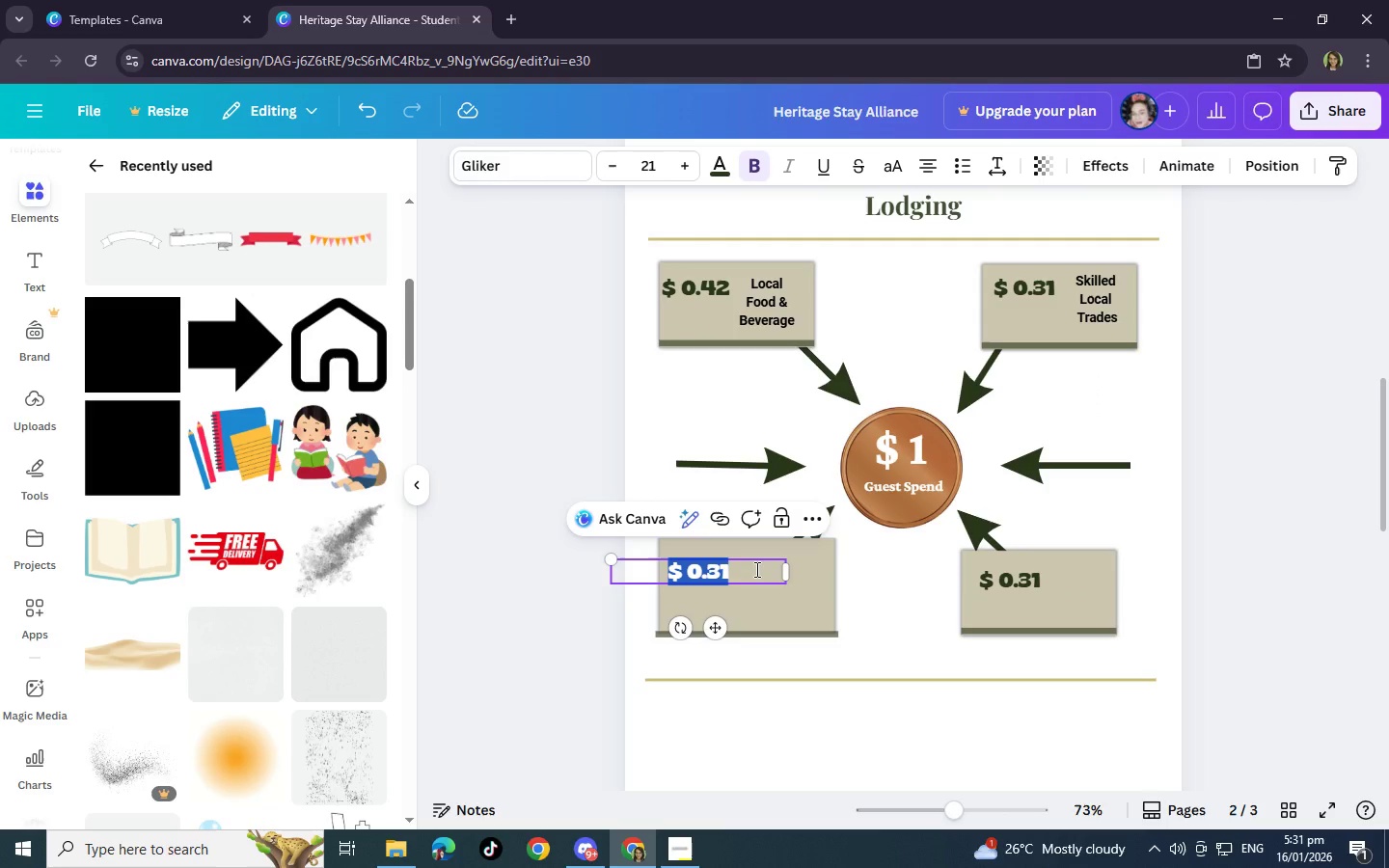 
wait(5.25)
 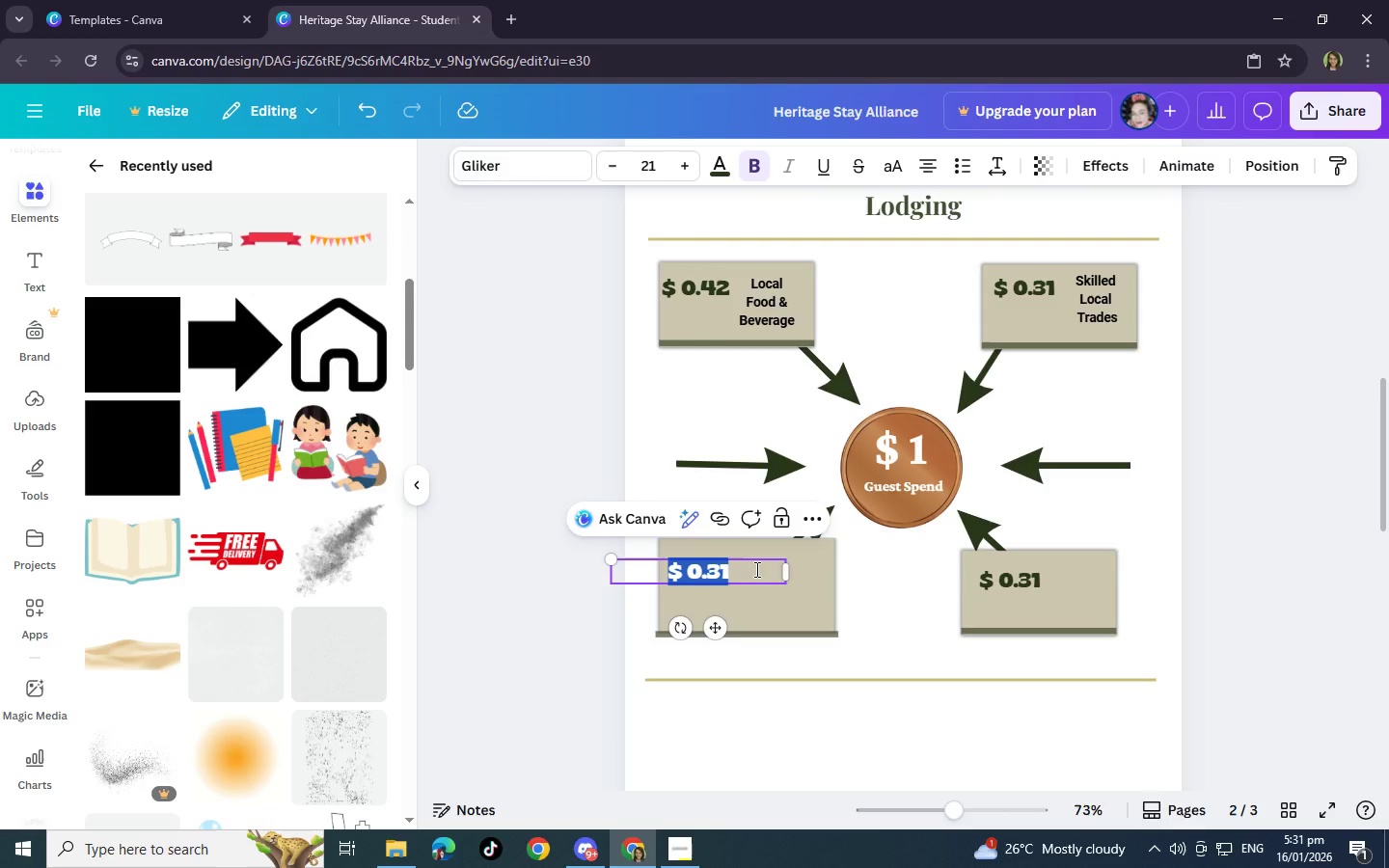 
scroll: coordinate [333, 541], scroll_direction: down, amount: 8.0
 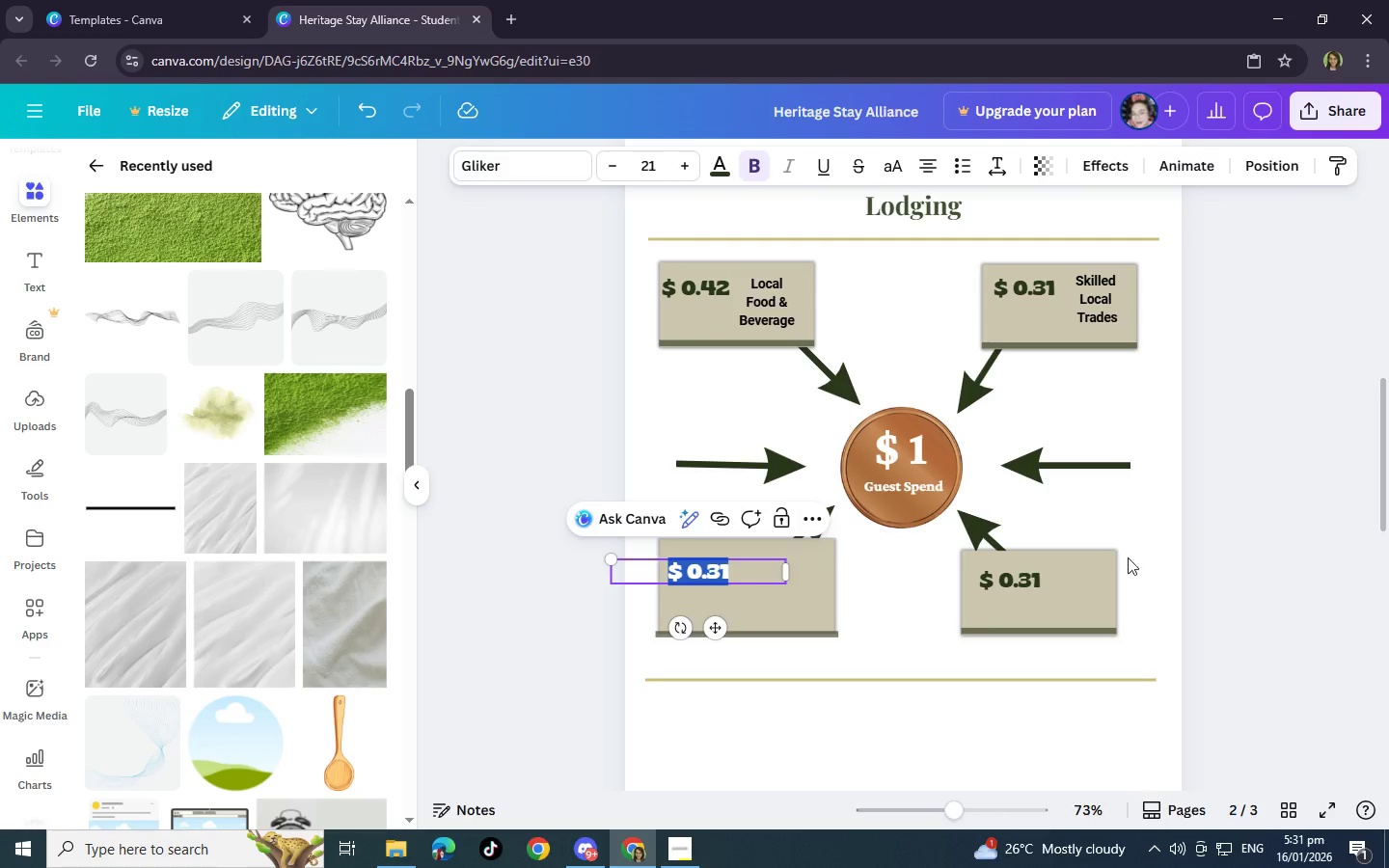 
left_click([729, 572])
 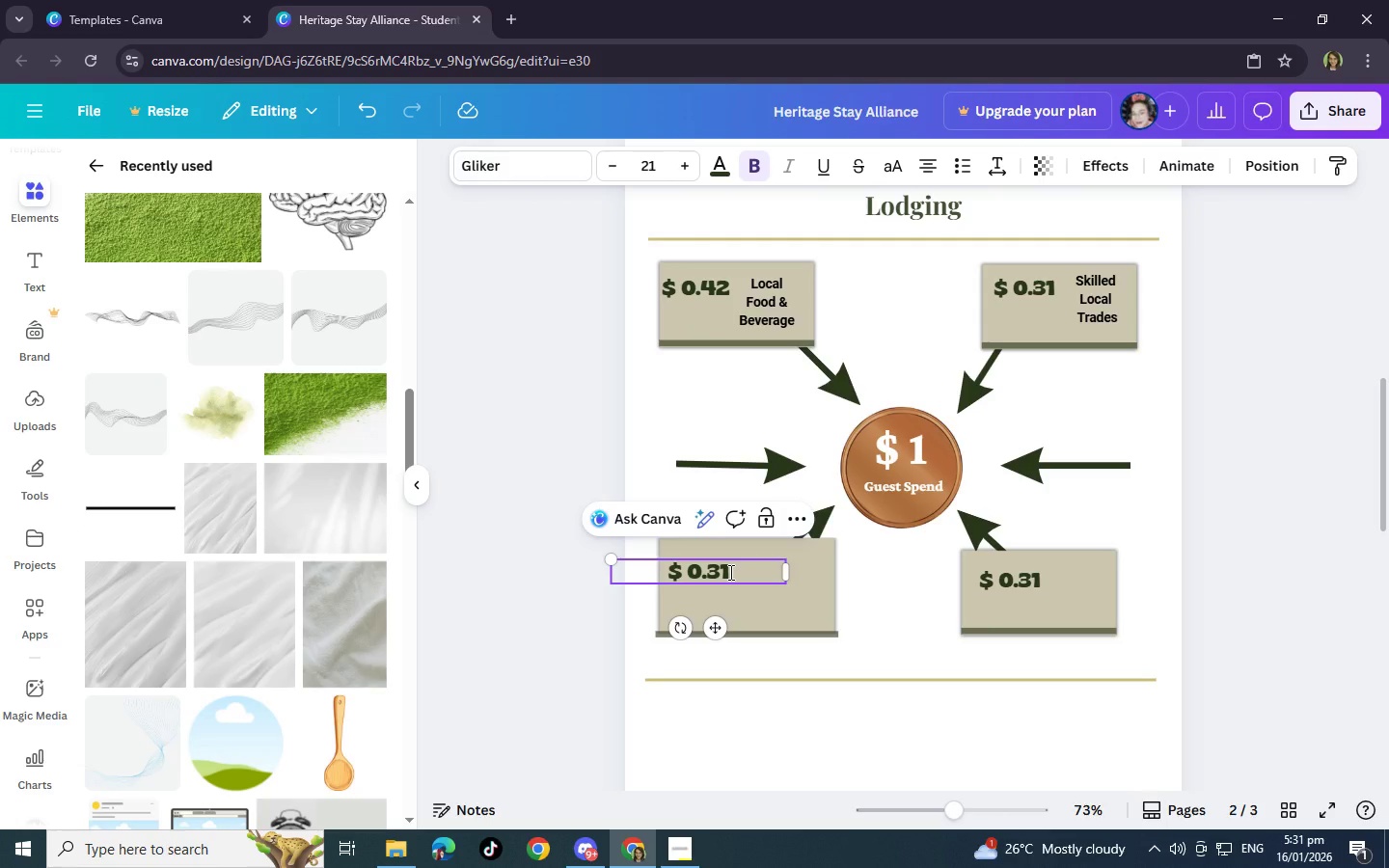 
key(Backspace)
key(Backspace)
type(27)
 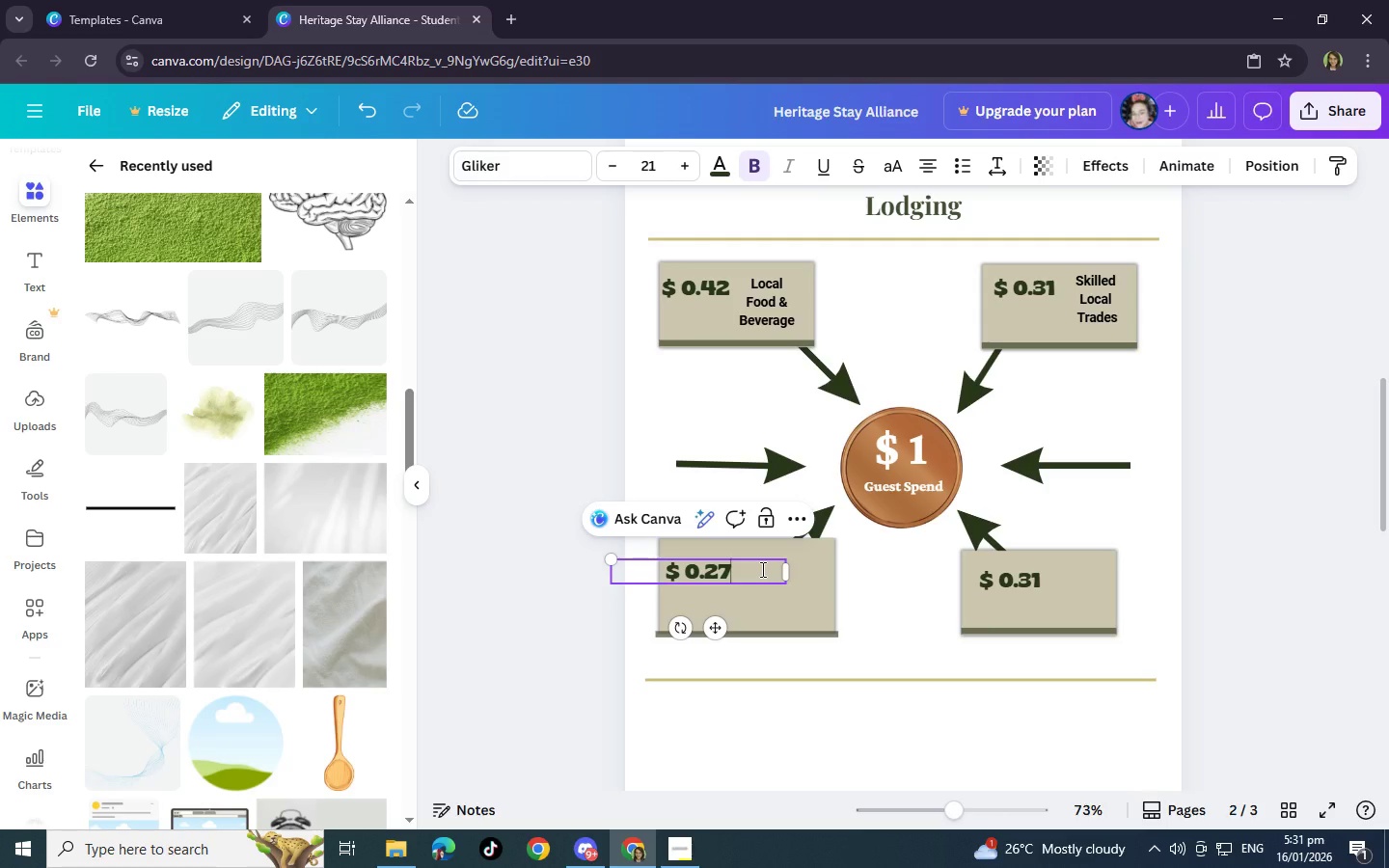 
left_click([761, 569])
 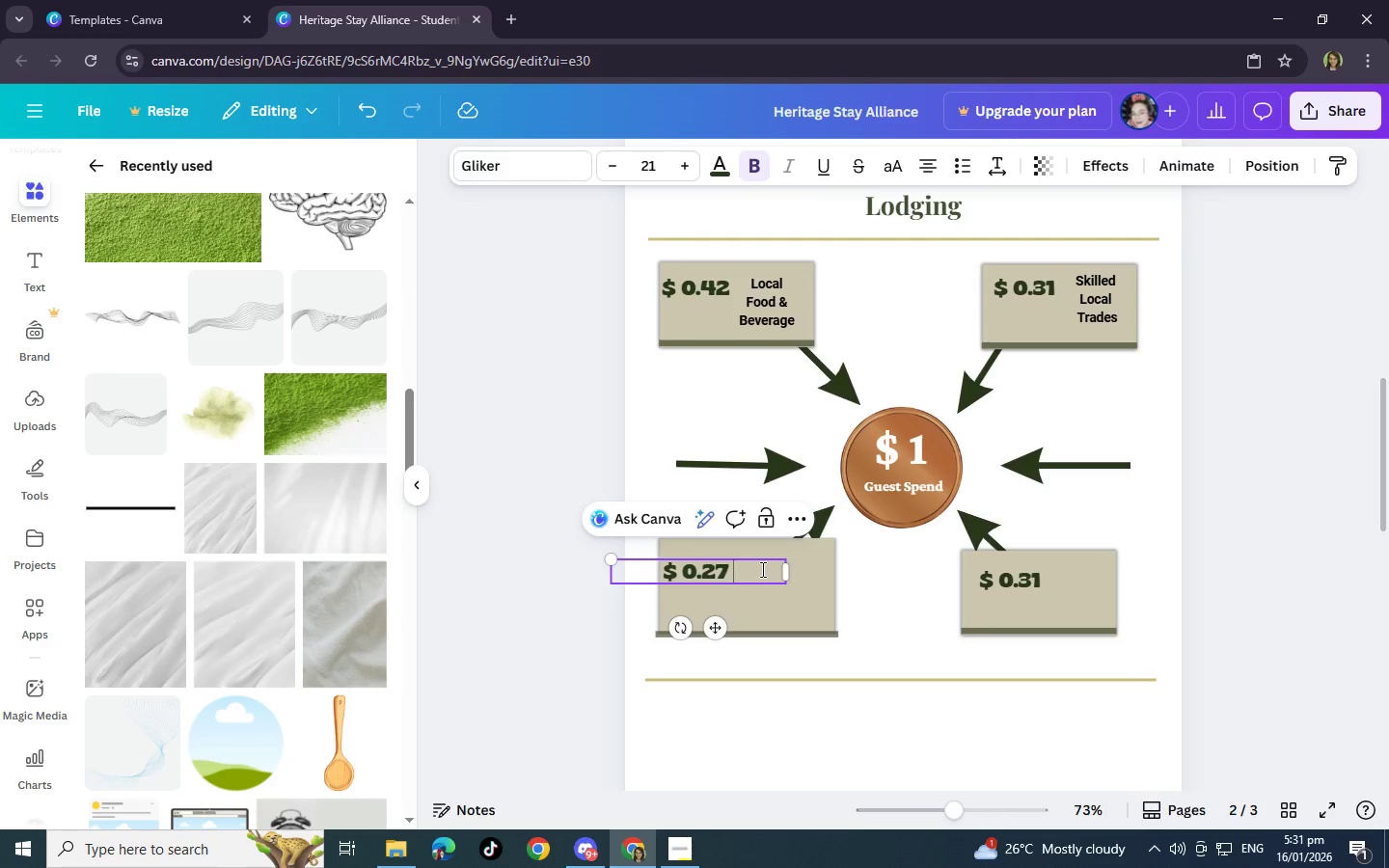 
key(Space)
 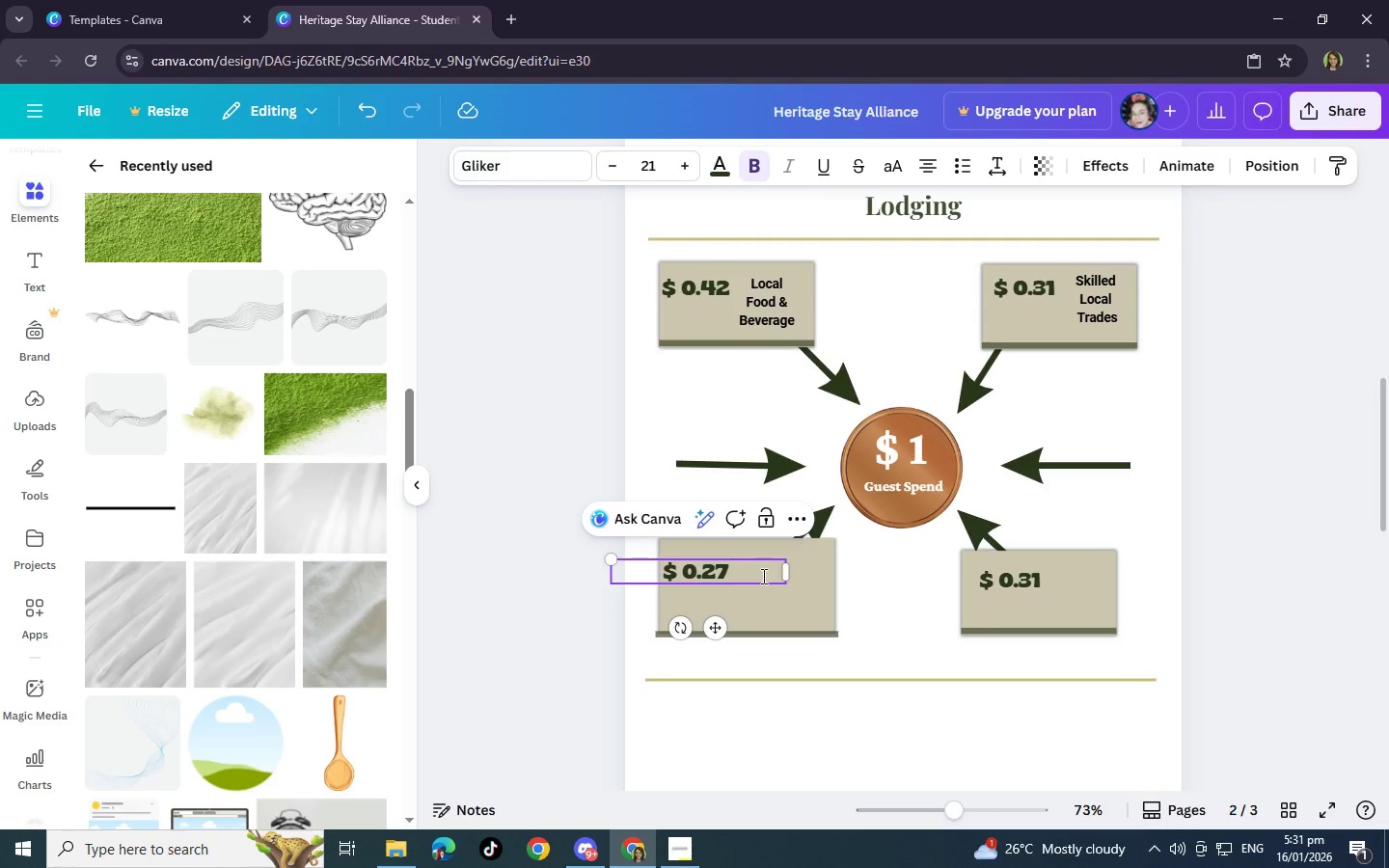 
left_click([760, 609])
 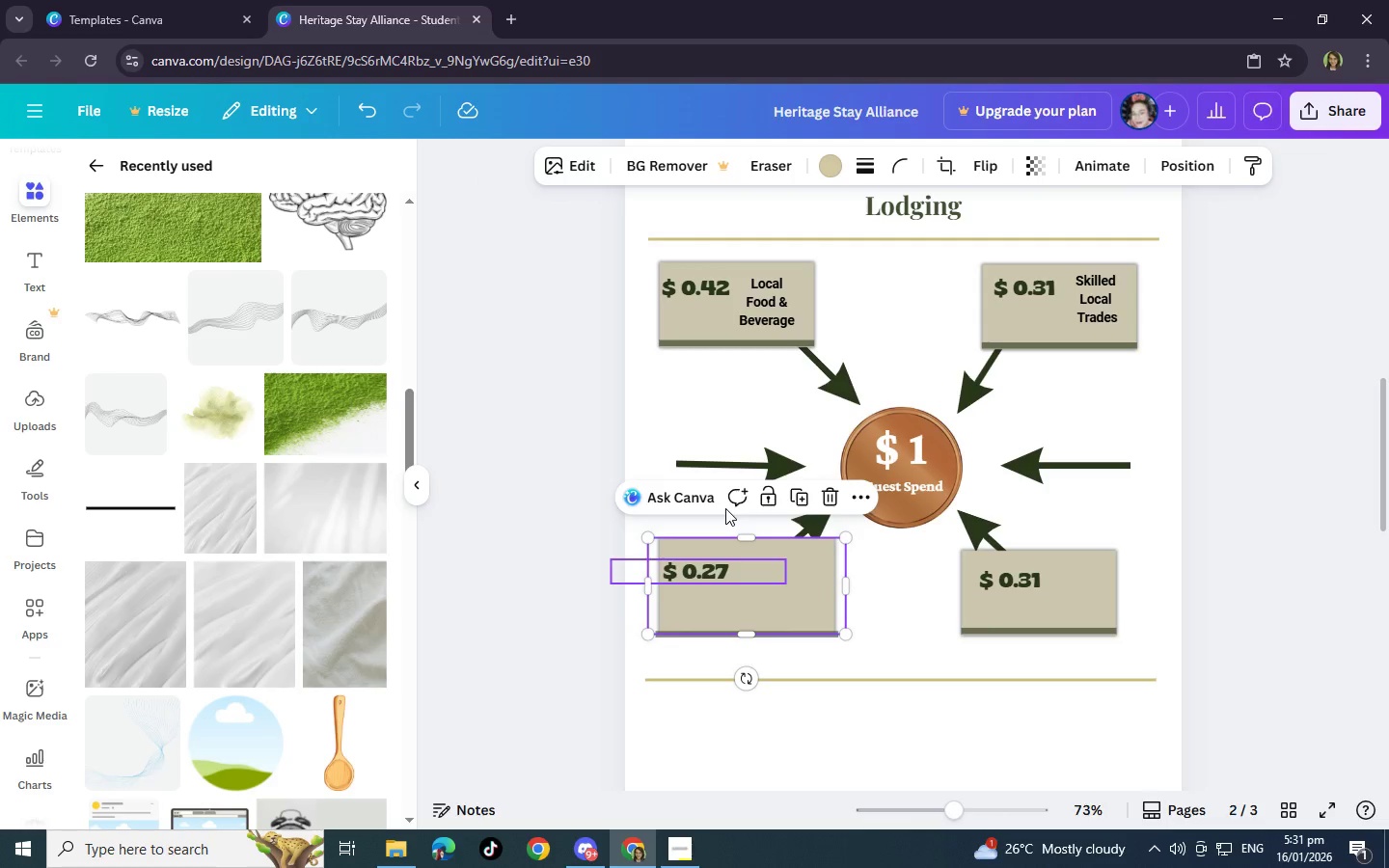 
left_click([763, 318])
 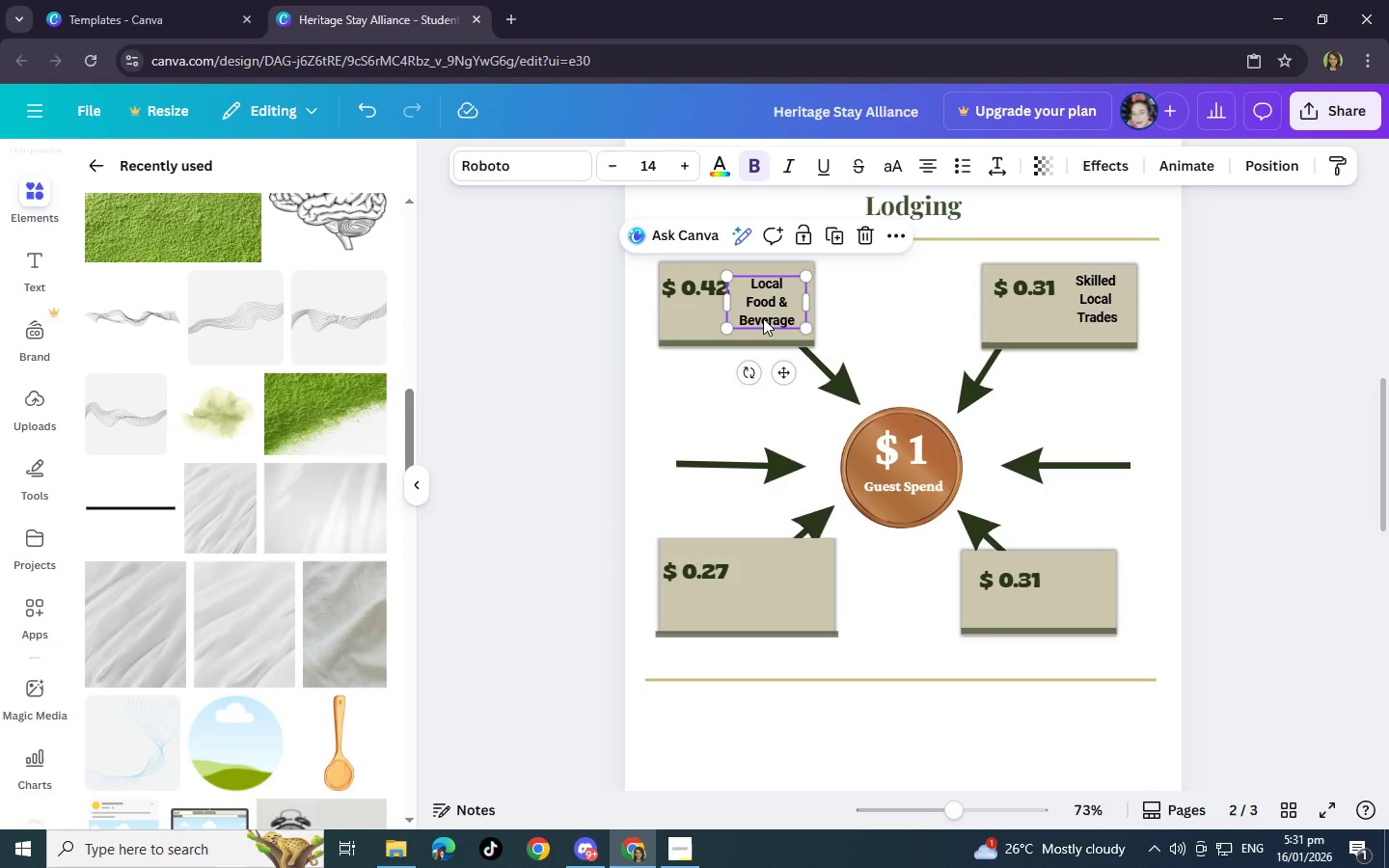 
key(Control+C)
 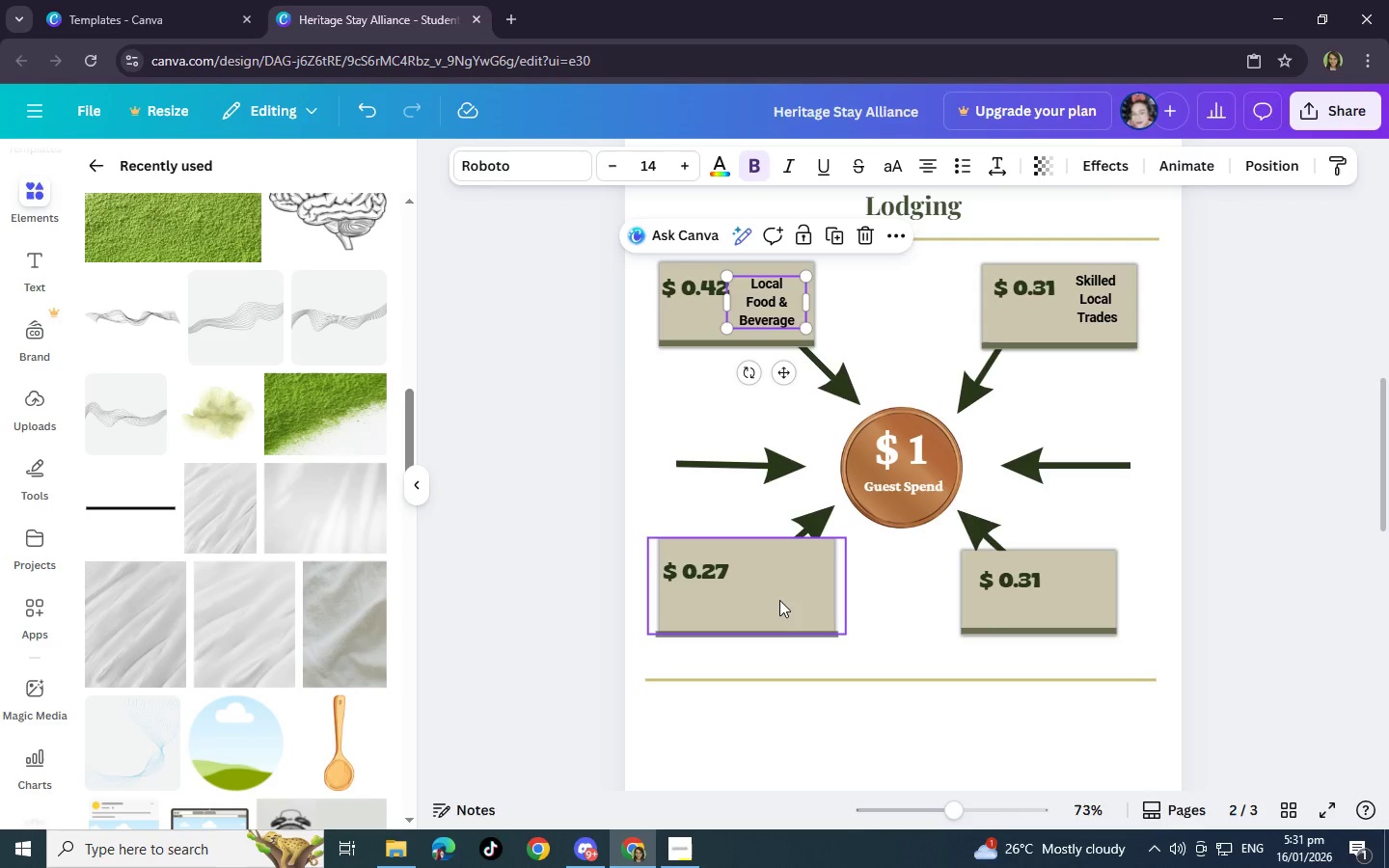 
left_click([779, 600])
 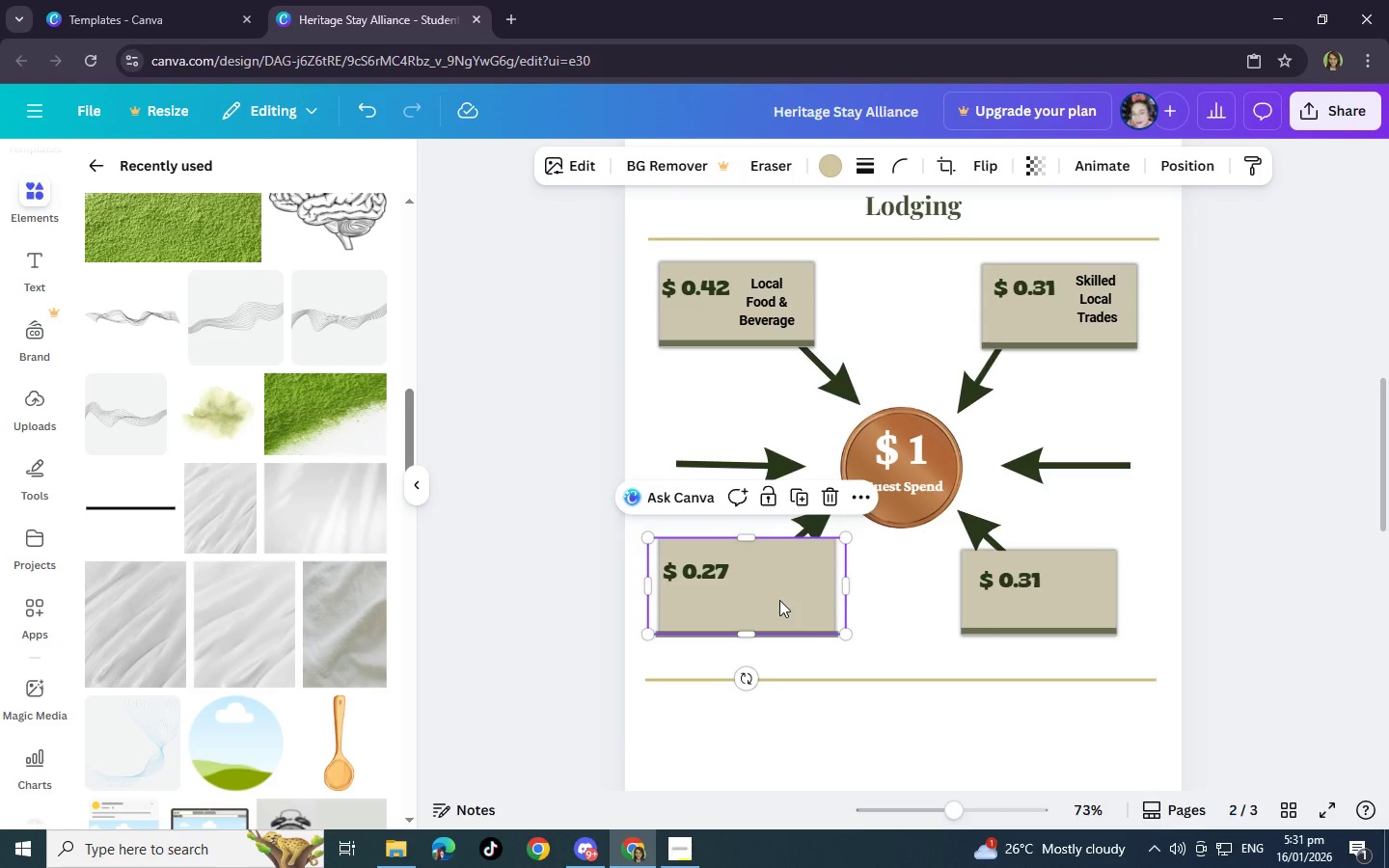 
key(Control+V)
 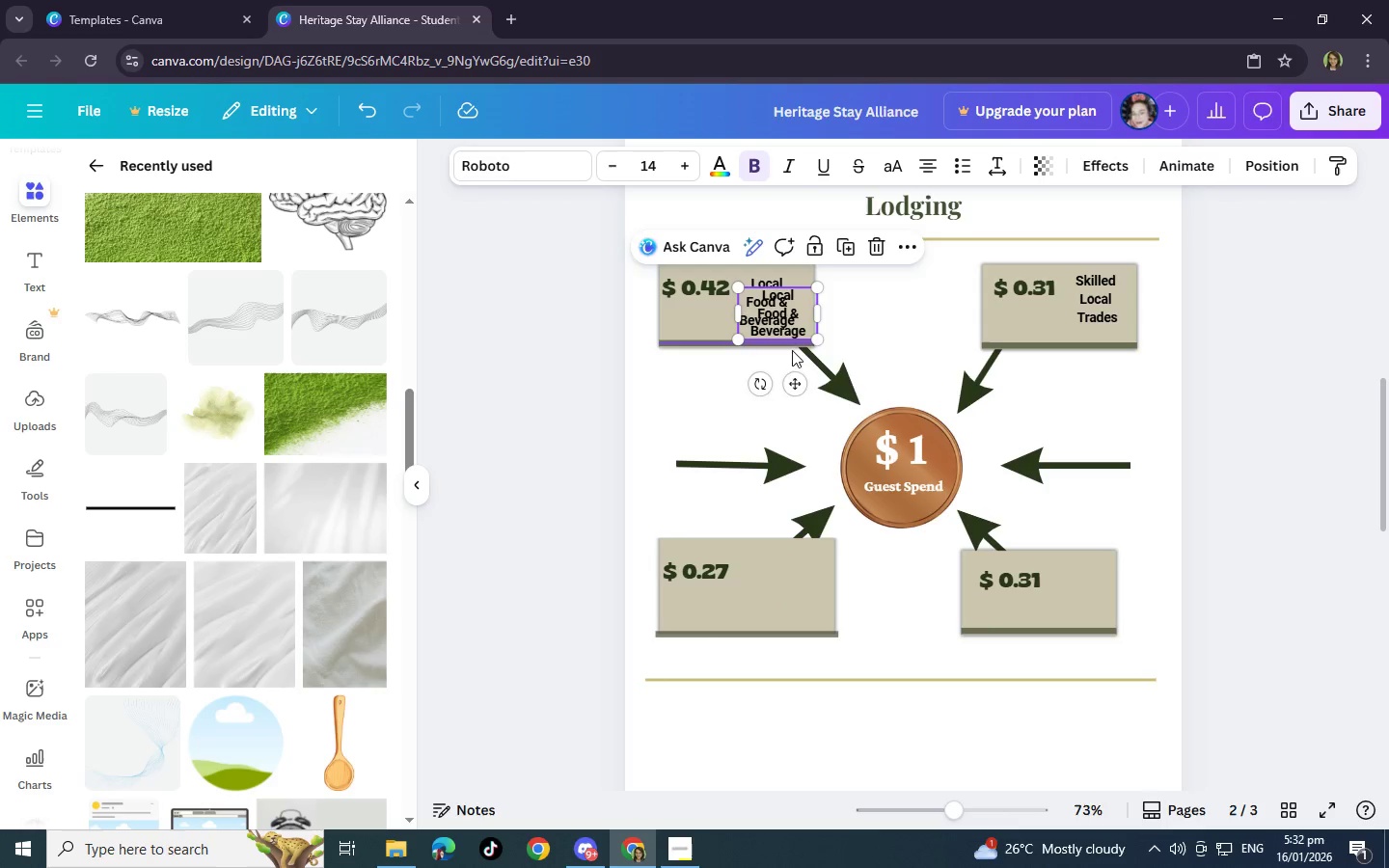 
left_click_drag(start_coordinate=[800, 382], to_coordinate=[796, 651])
 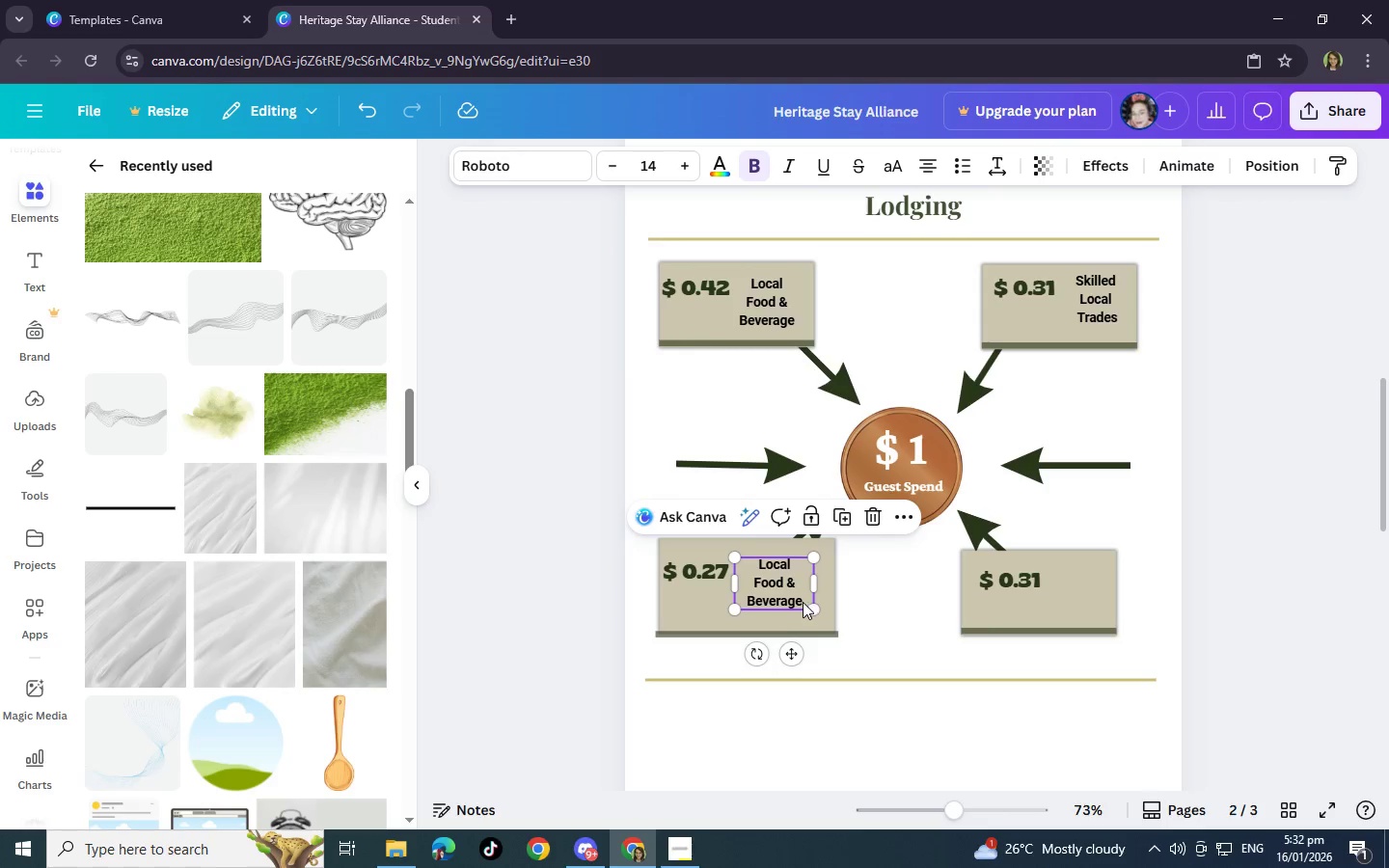 
left_click([801, 602])
 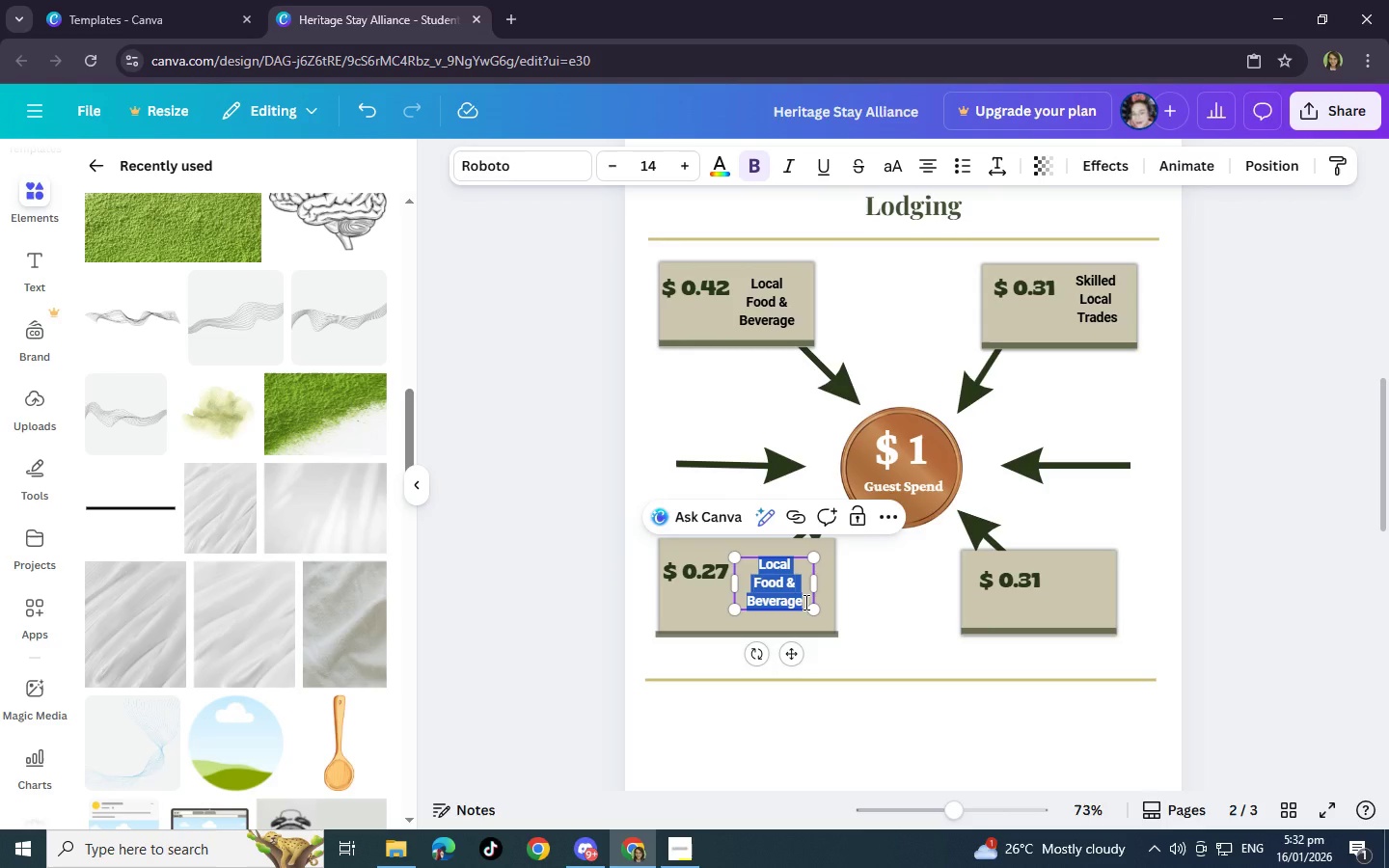 
key(Backspace)
type(Site )
 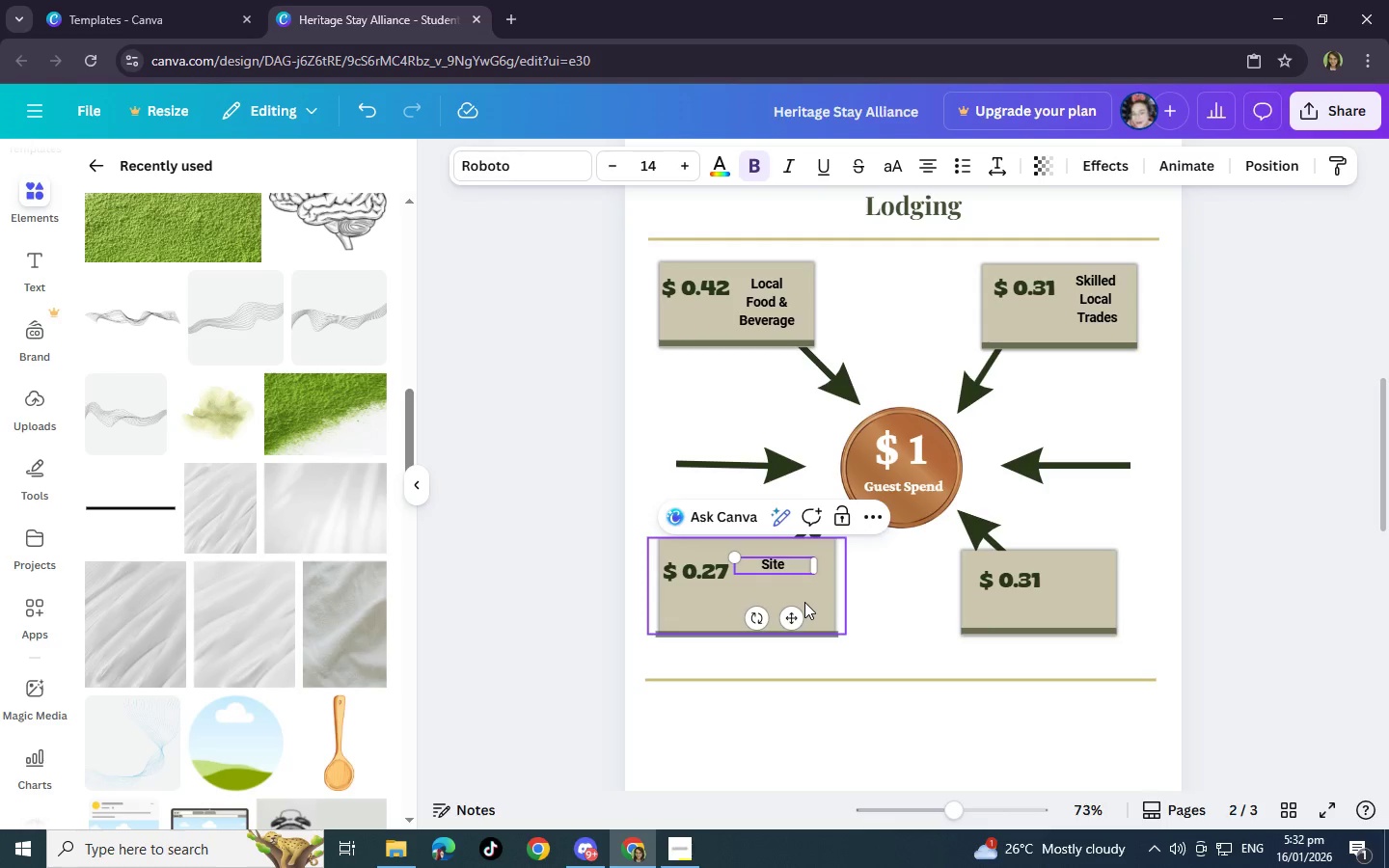 
key(Enter)
 